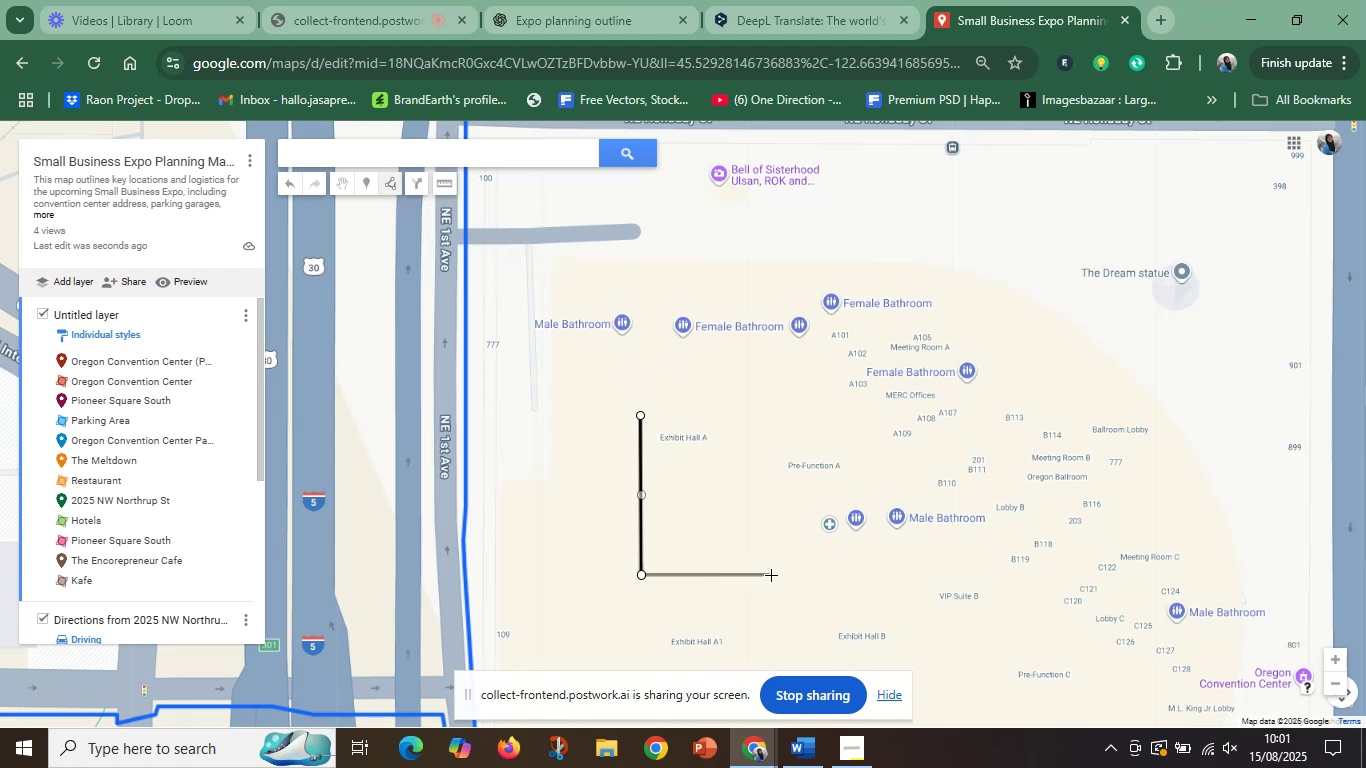 
left_click([770, 410])
 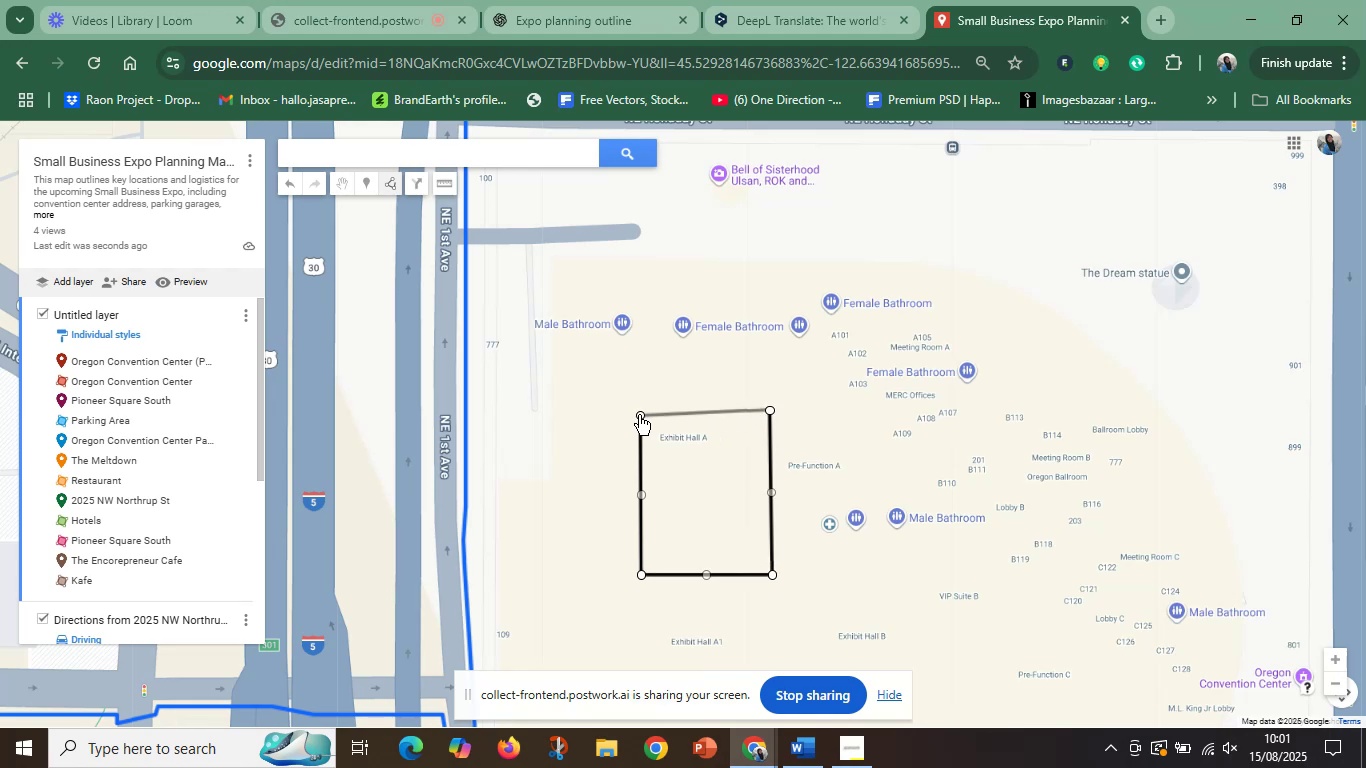 
left_click([639, 415])
 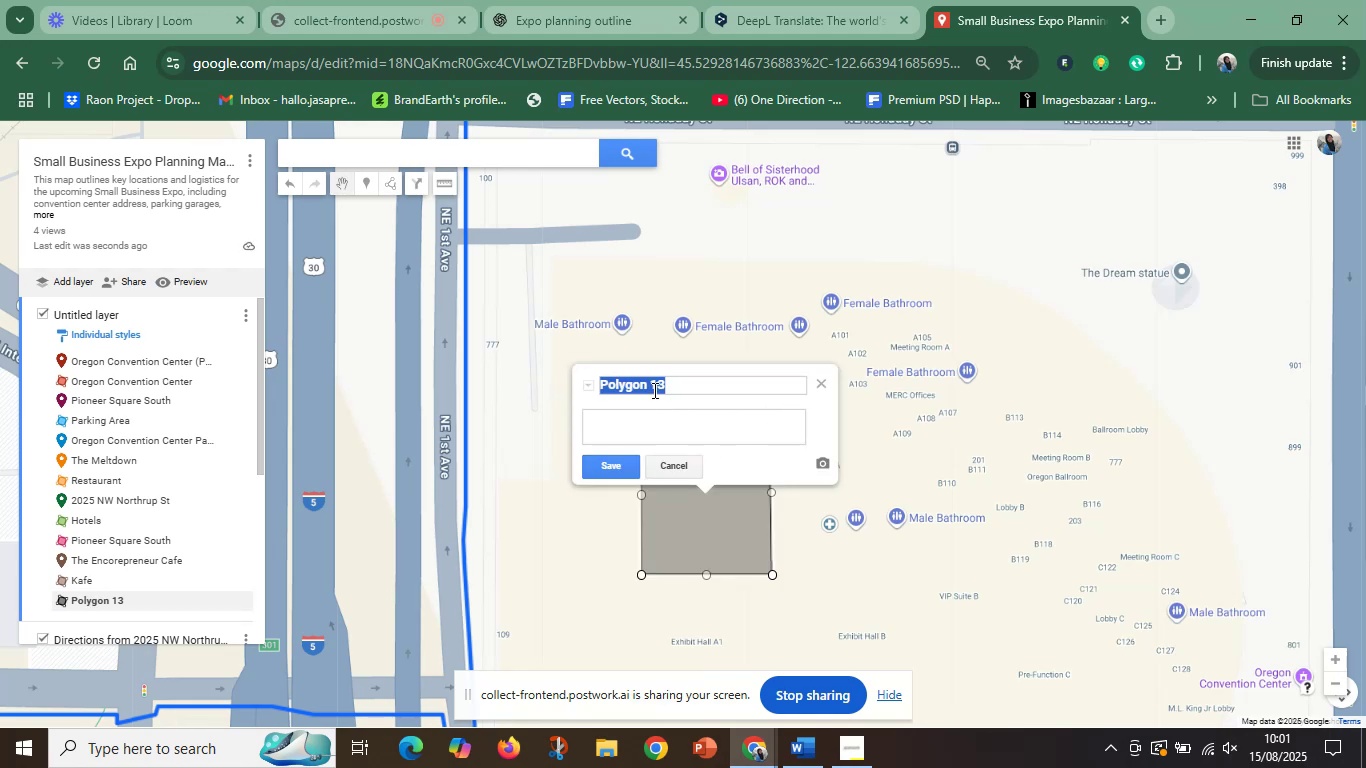 
hold_key(key=ShiftLeft, duration=1.51)
 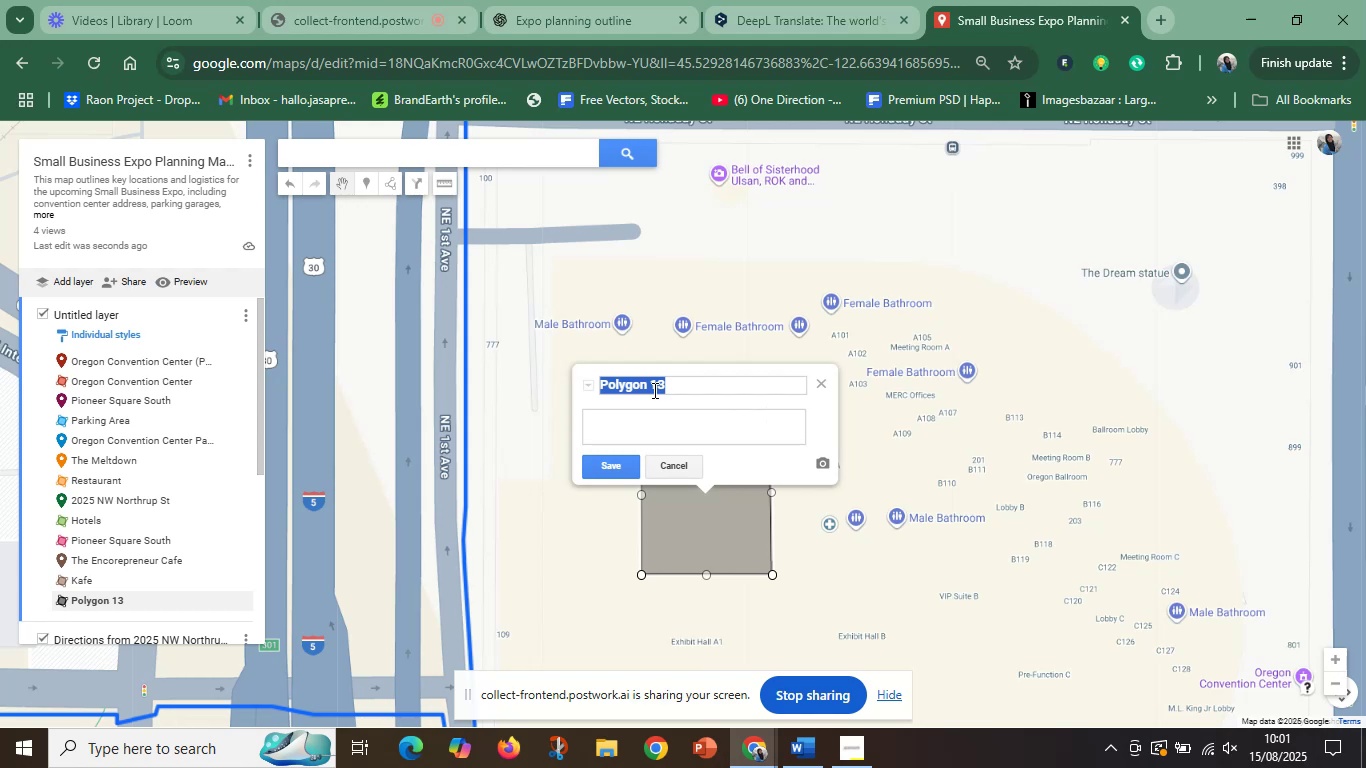 
type(Booth Location)
 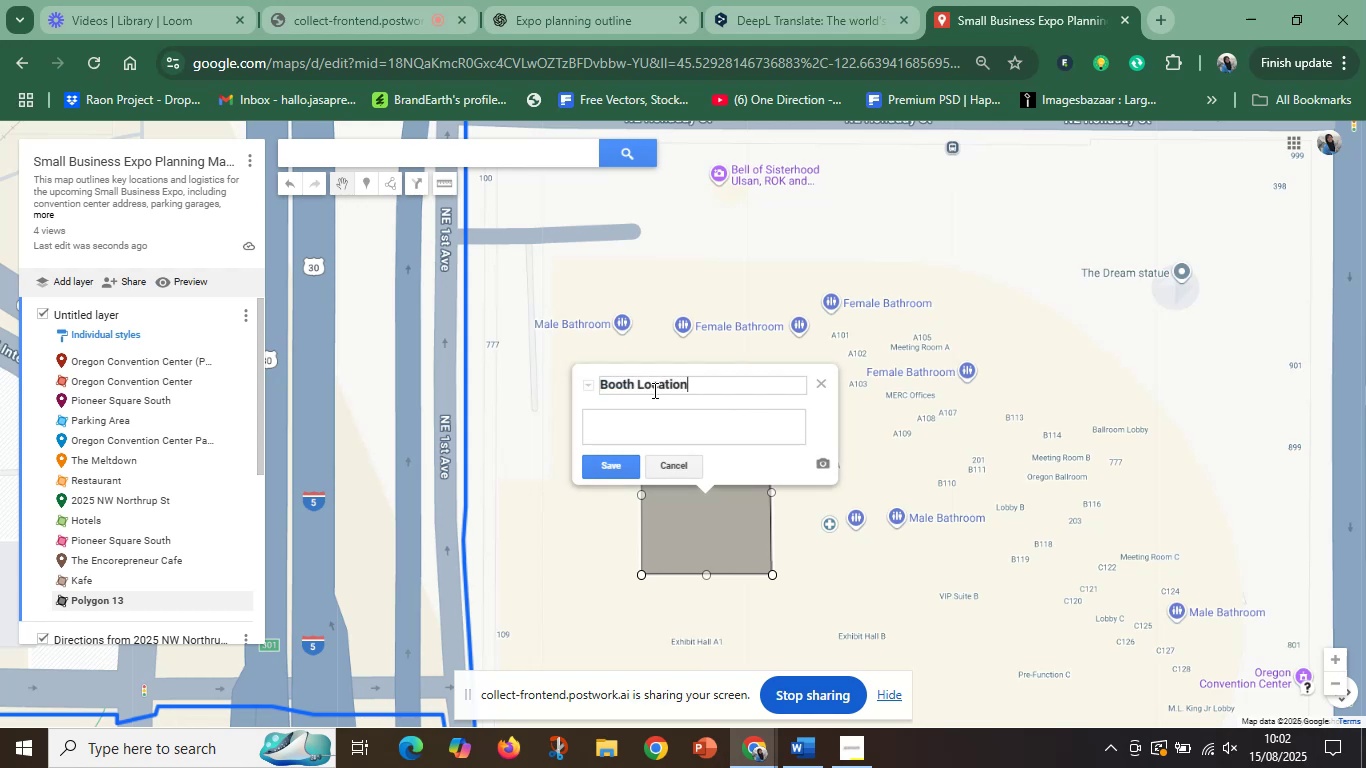 
key(Enter)
 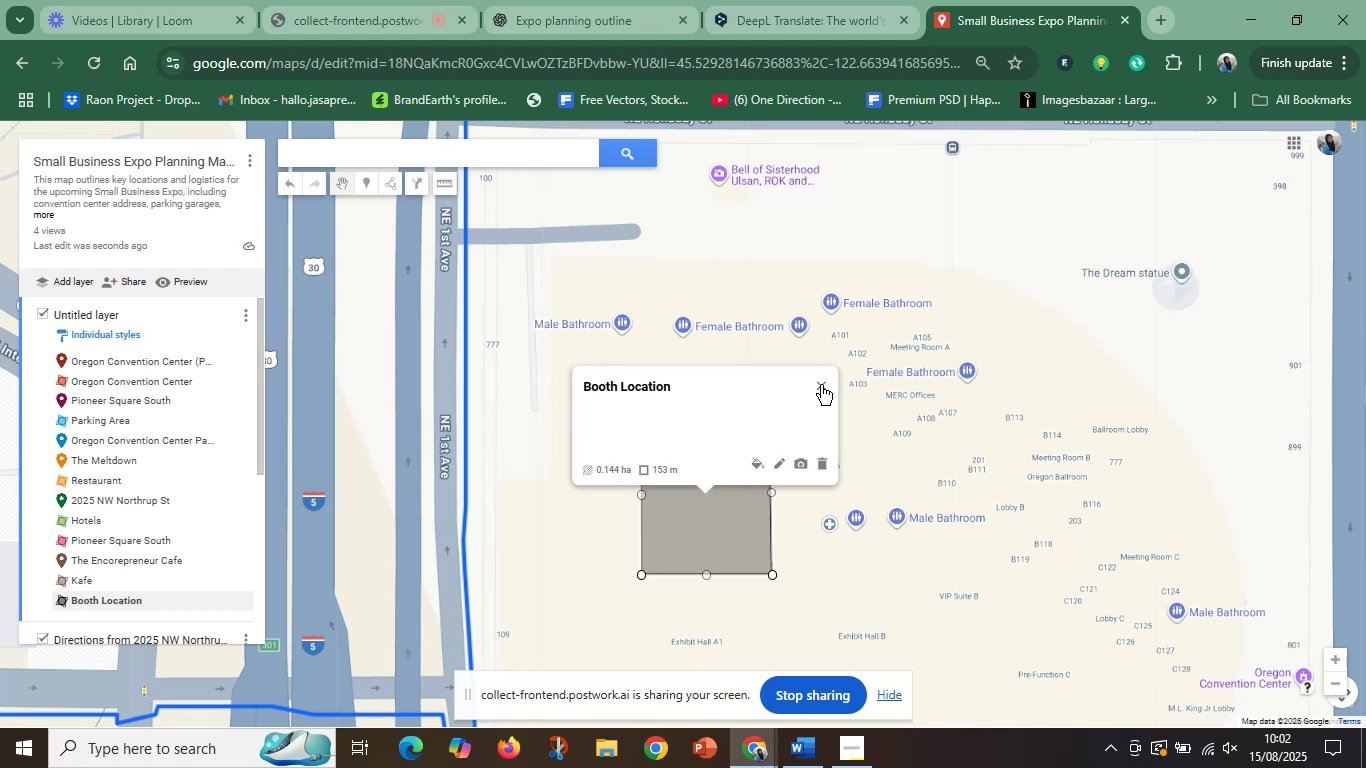 
left_click([821, 385])
 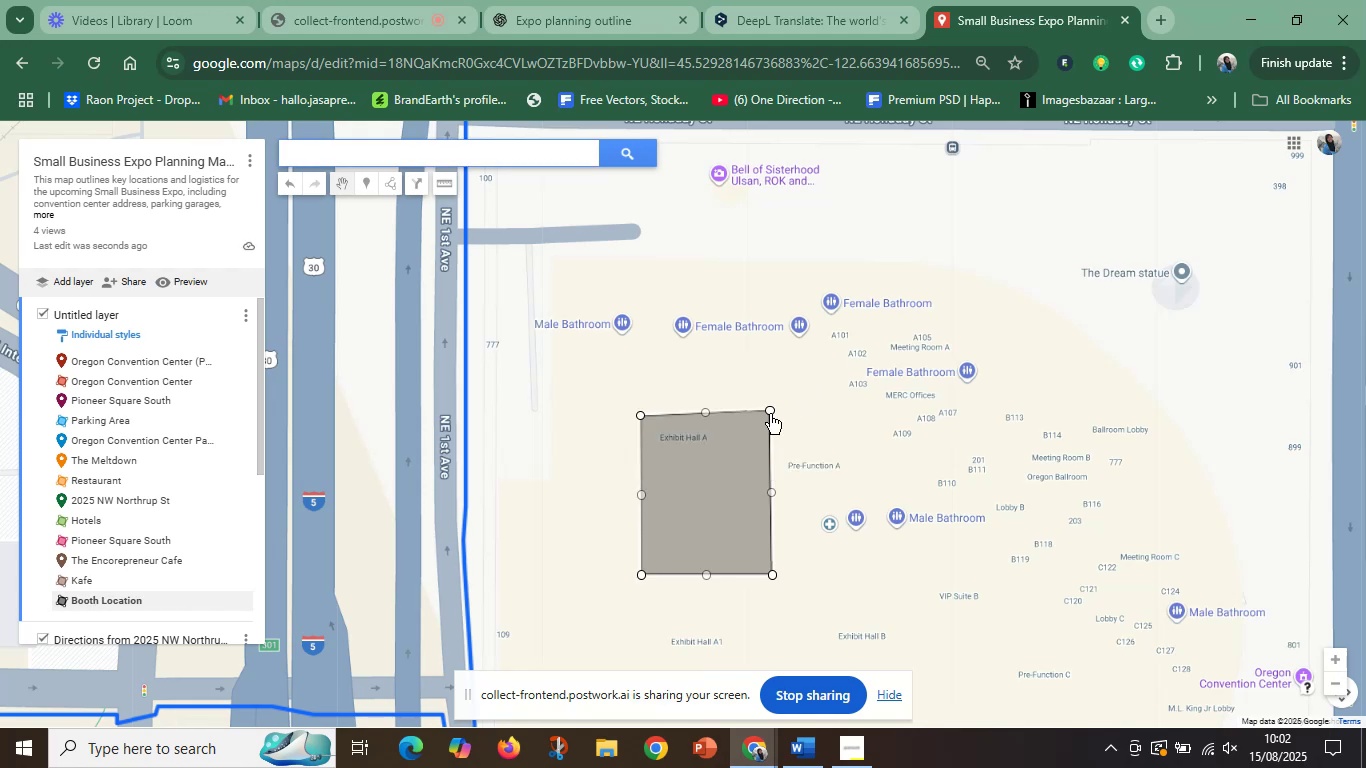 
left_click_drag(start_coordinate=[770, 411], to_coordinate=[770, 419])
 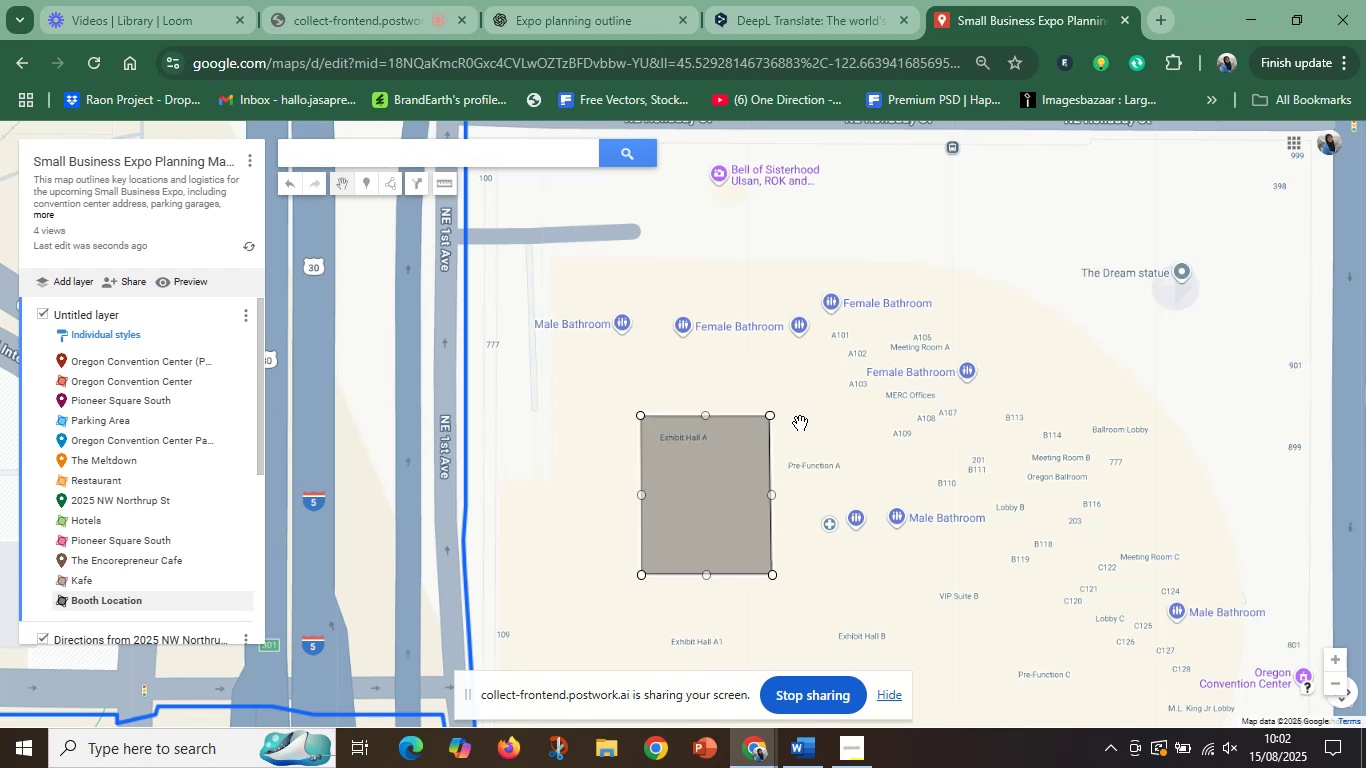 
left_click([800, 423])
 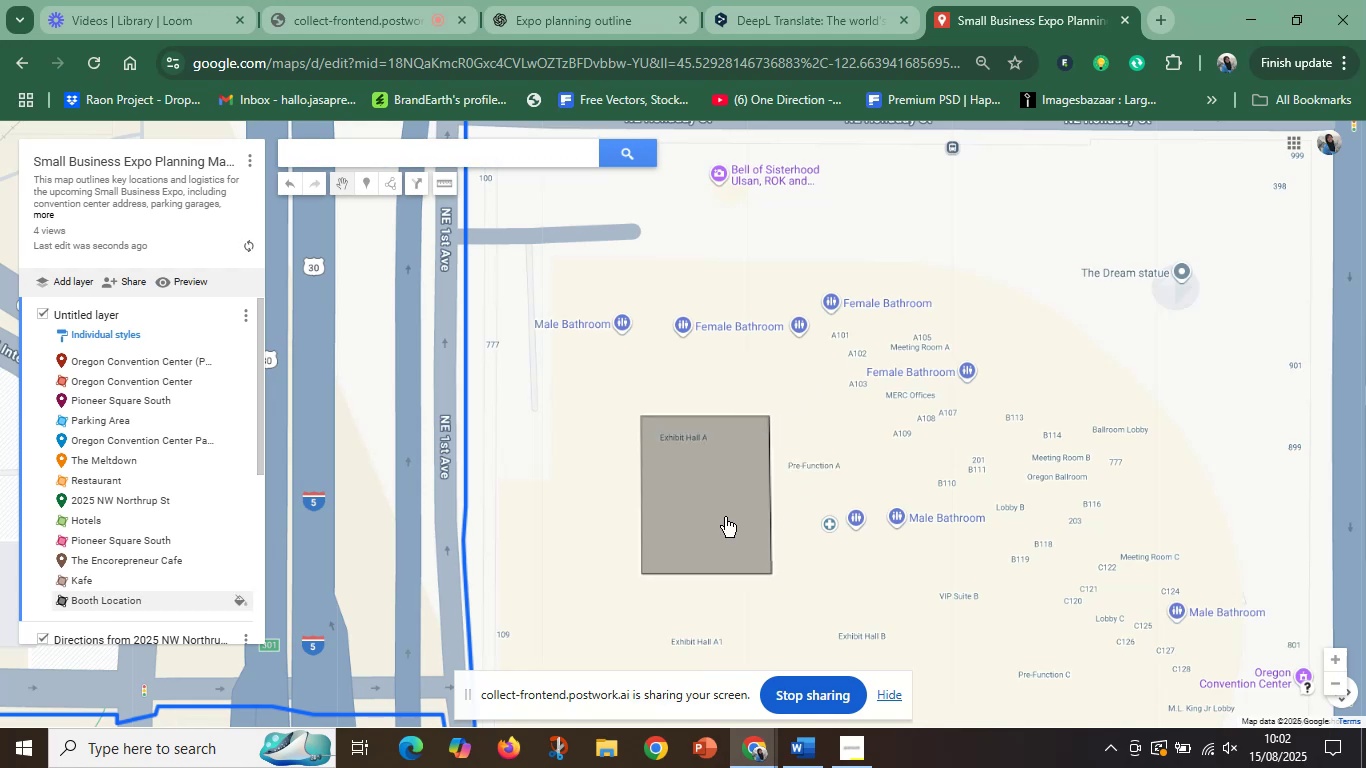 
left_click([725, 517])
 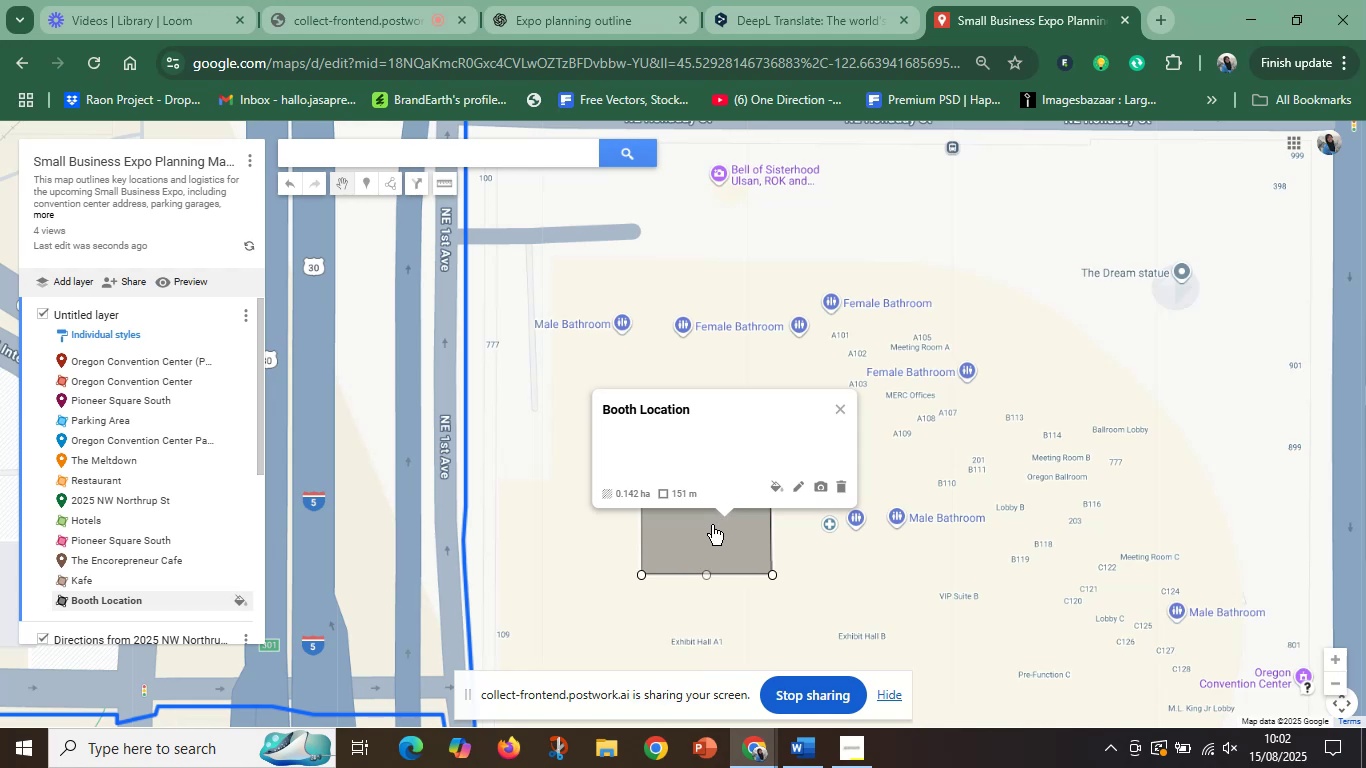 
left_click_drag(start_coordinate=[712, 527], to_coordinate=[699, 509])
 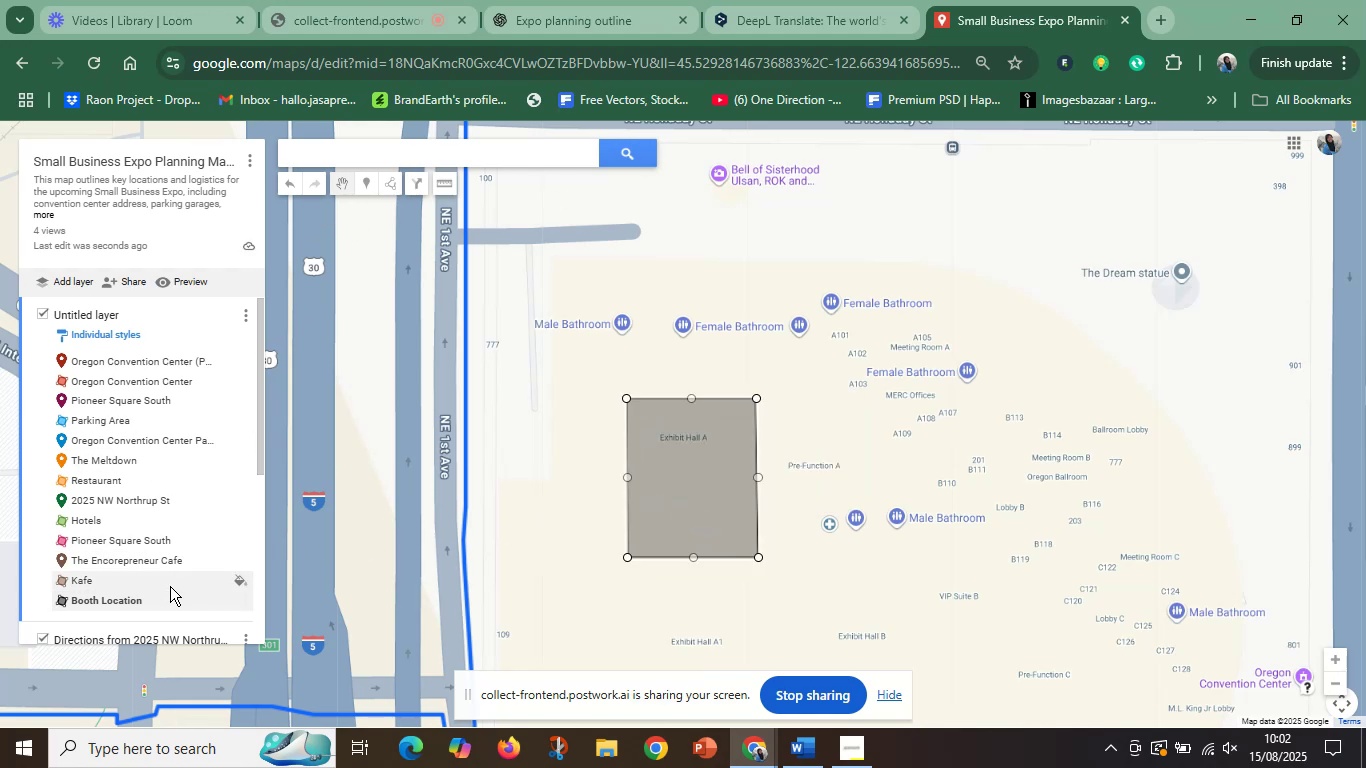 
left_click([238, 599])
 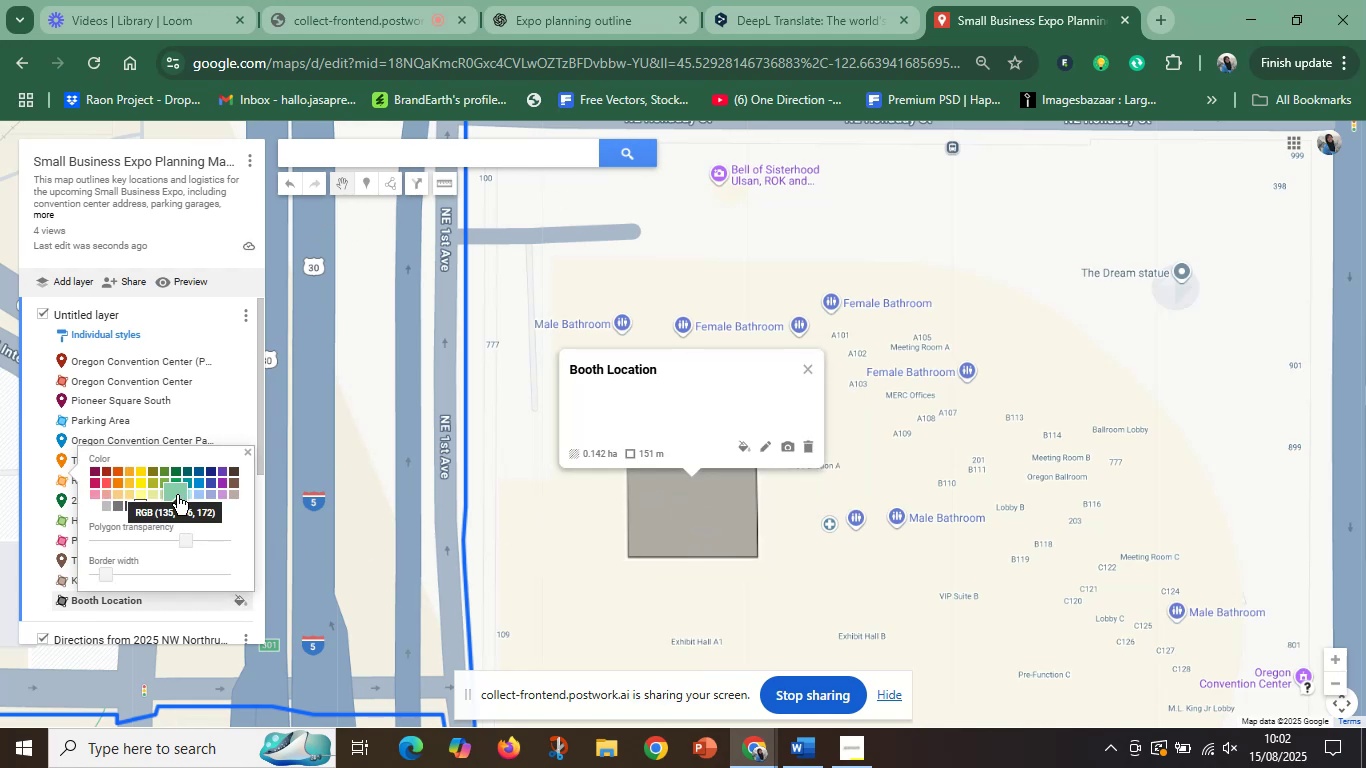 
left_click([177, 495])
 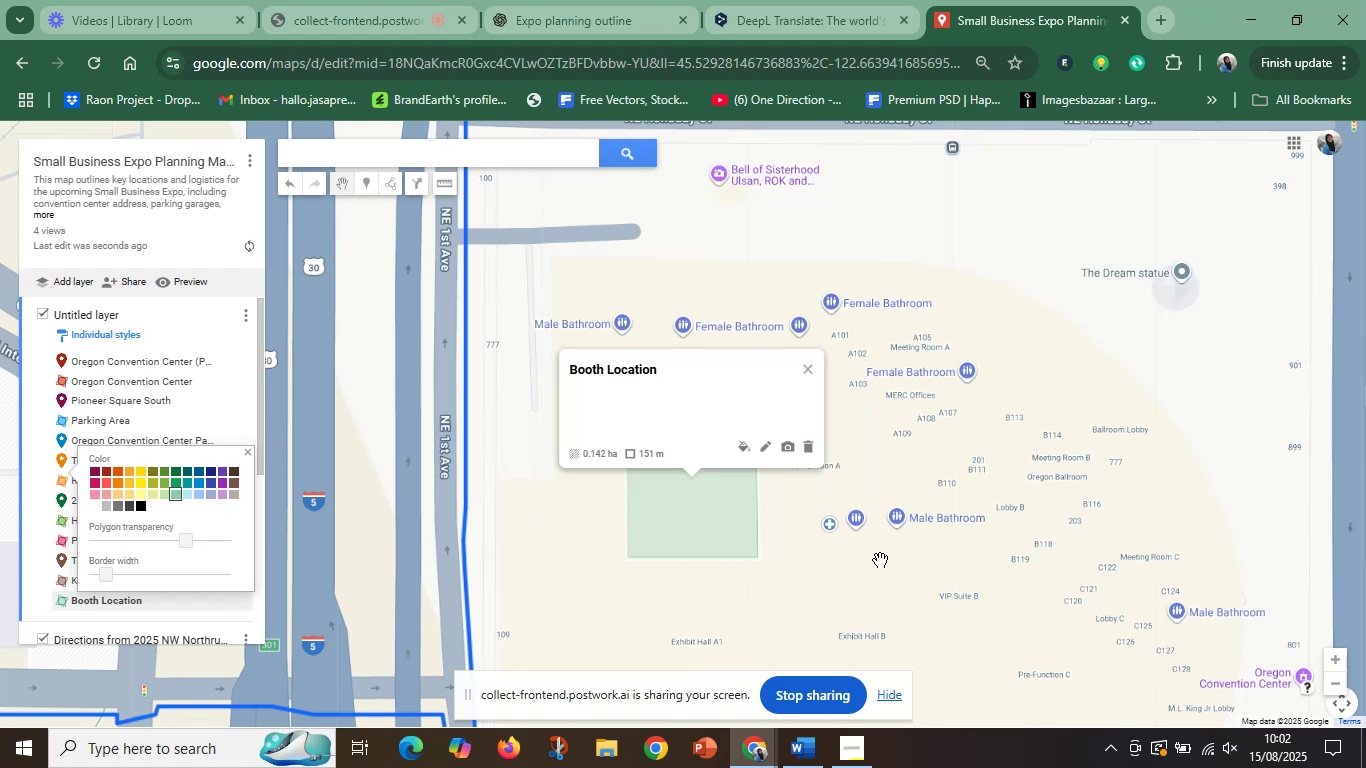 
left_click([881, 560])
 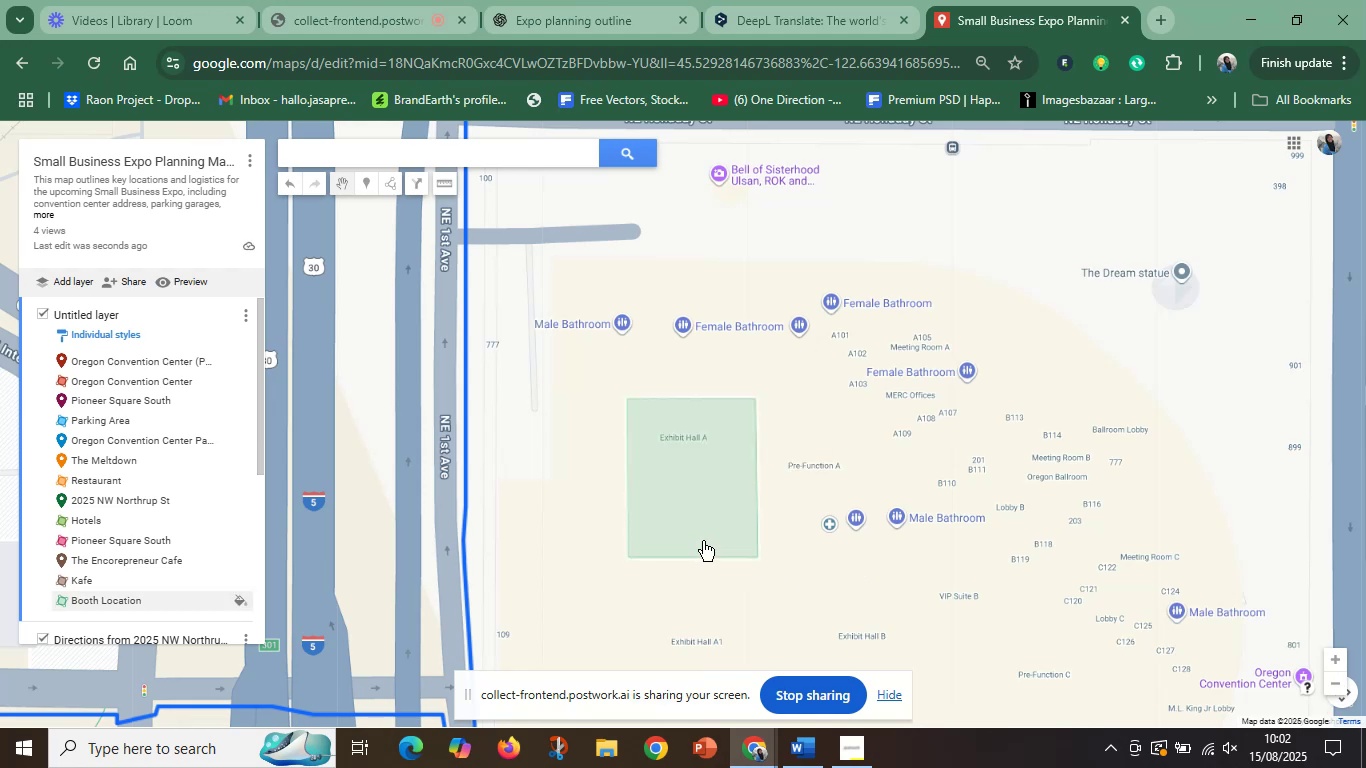 
left_click([703, 541])
 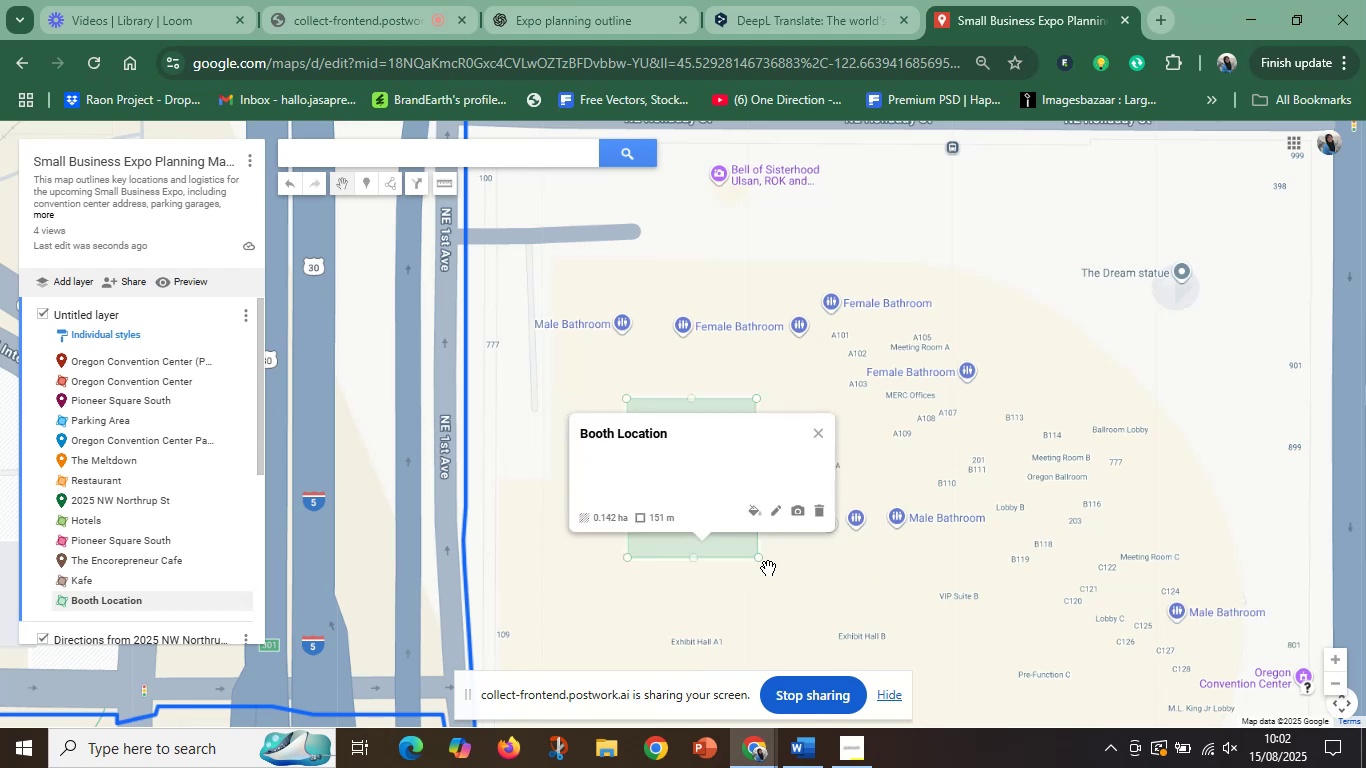 
scroll: coordinate [792, 564], scroll_direction: down, amount: 5.0
 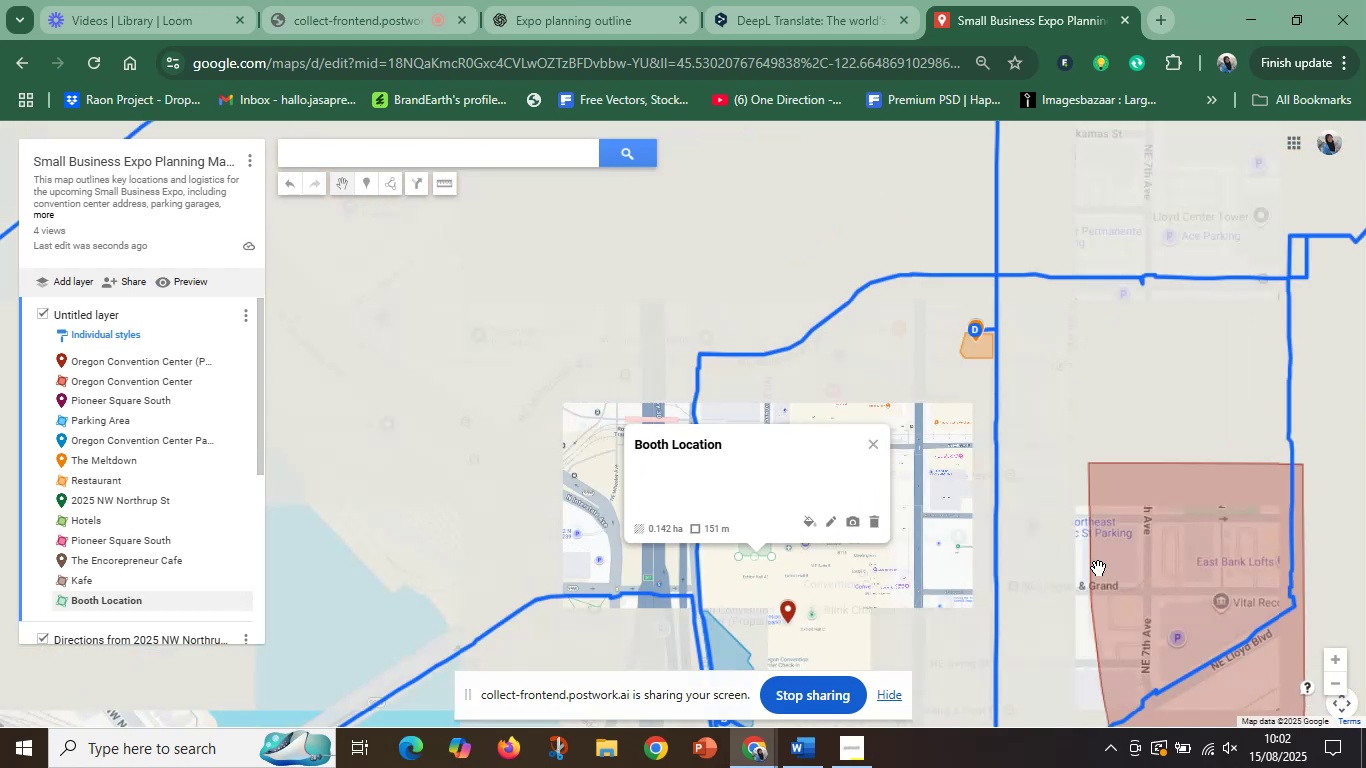 
left_click([1147, 570])
 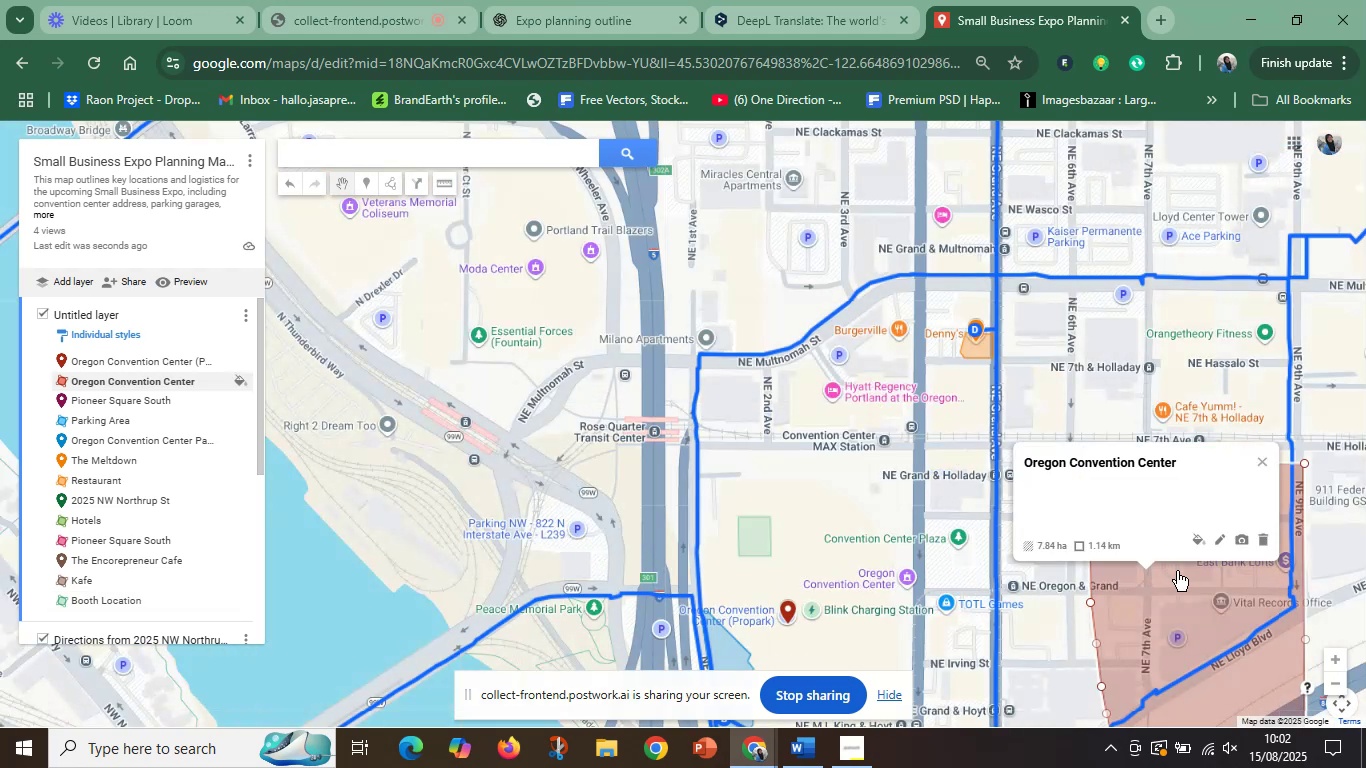 
left_click_drag(start_coordinate=[1177, 571], to_coordinate=[783, 557])
 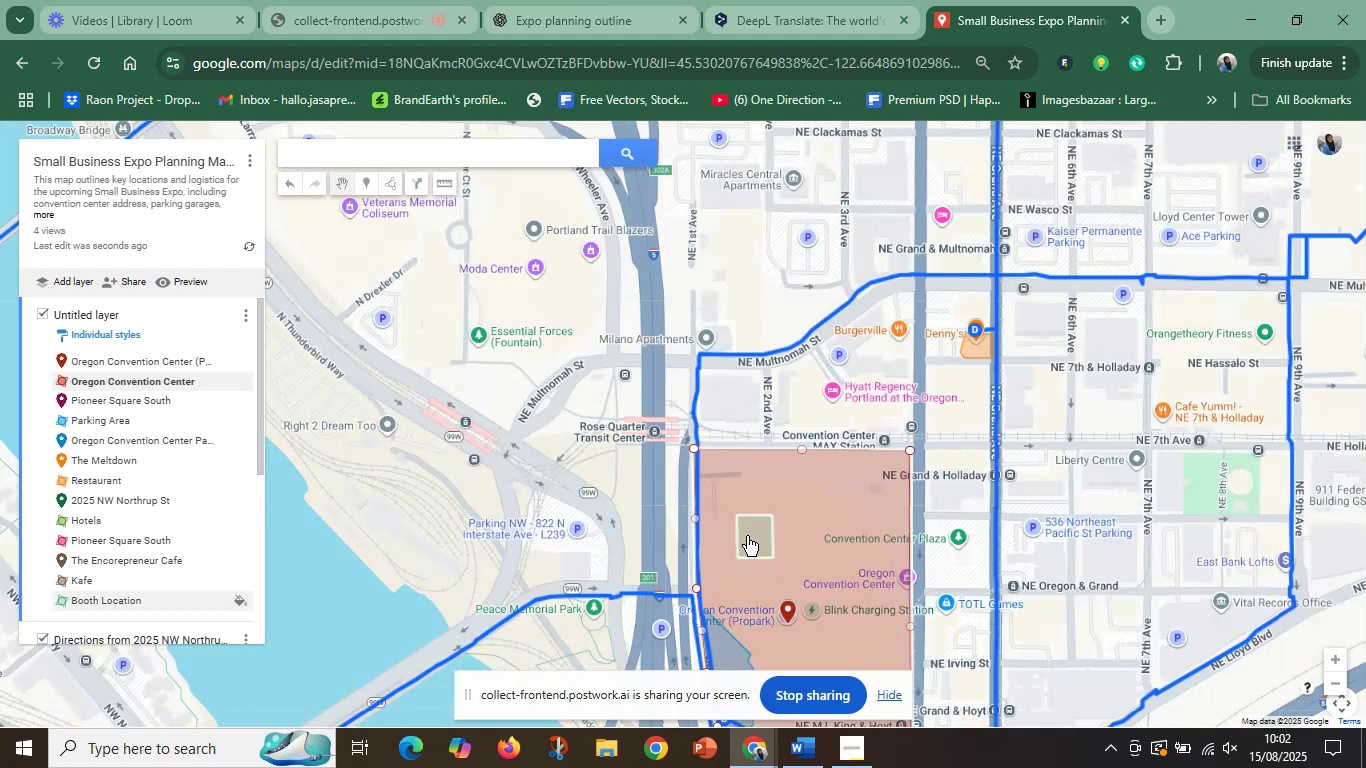 
left_click([747, 536])
 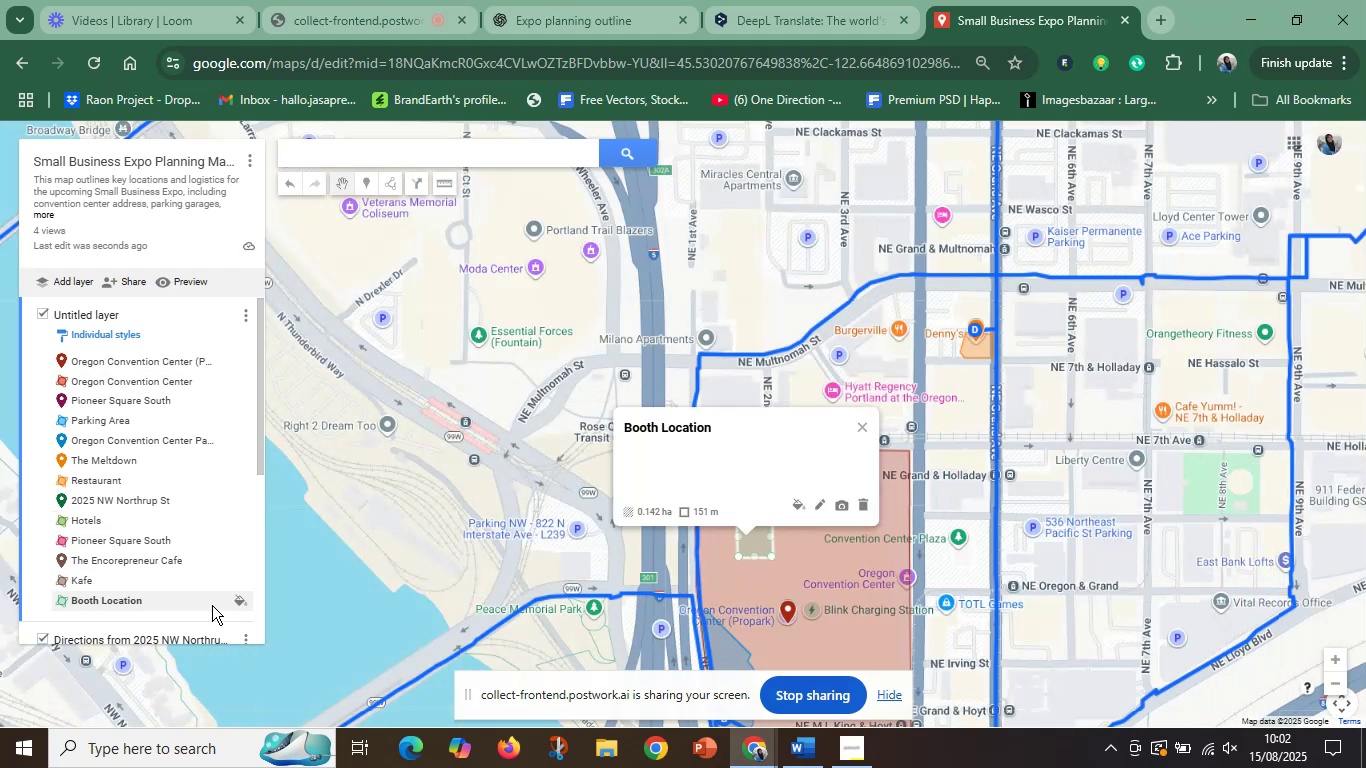 
left_click([246, 601])
 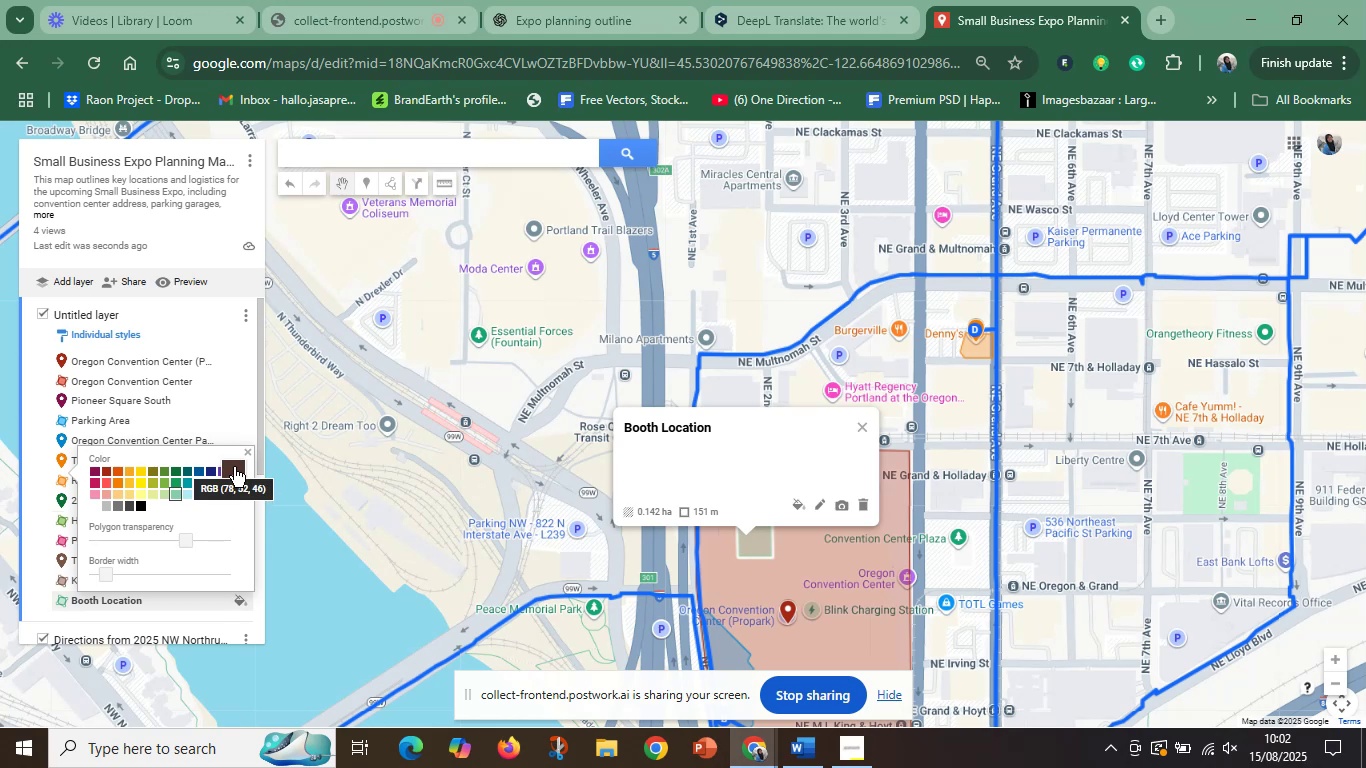 
left_click([235, 467])
 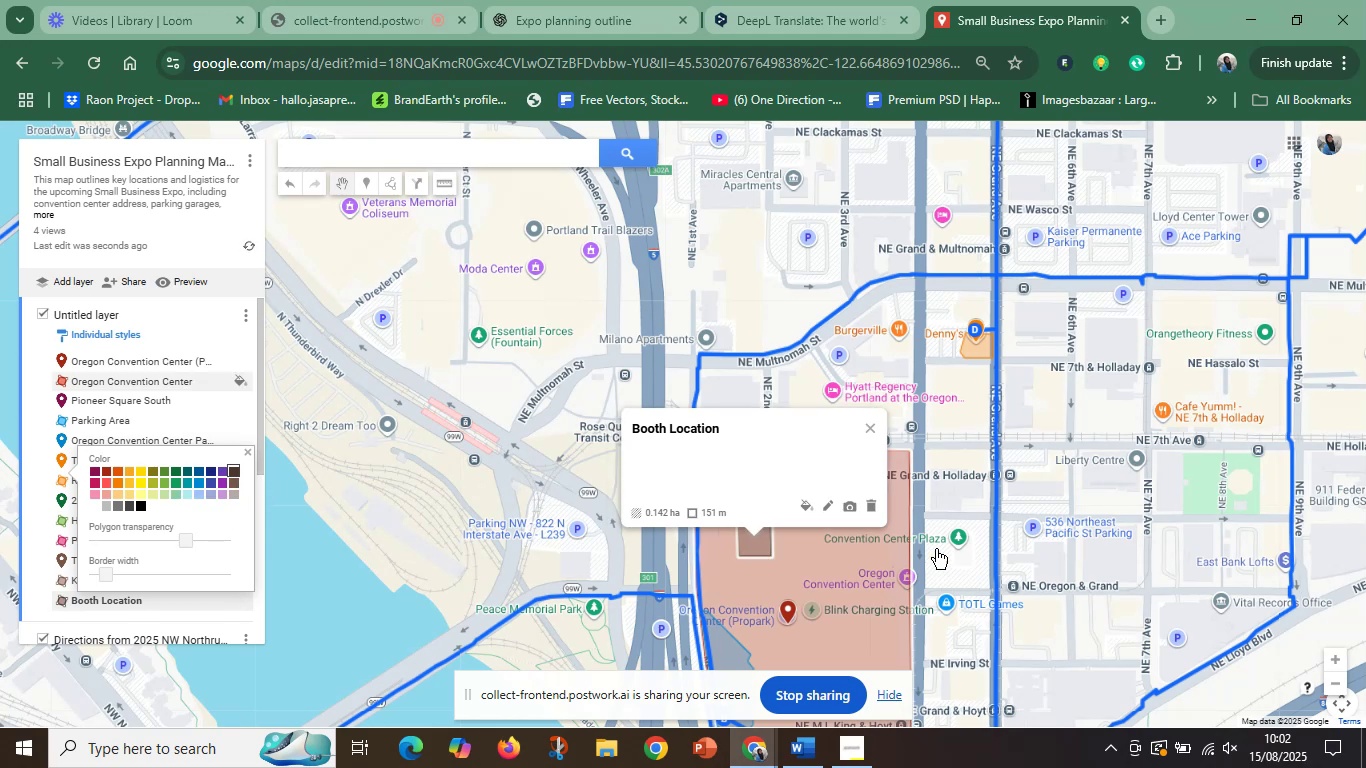 
left_click([976, 547])
 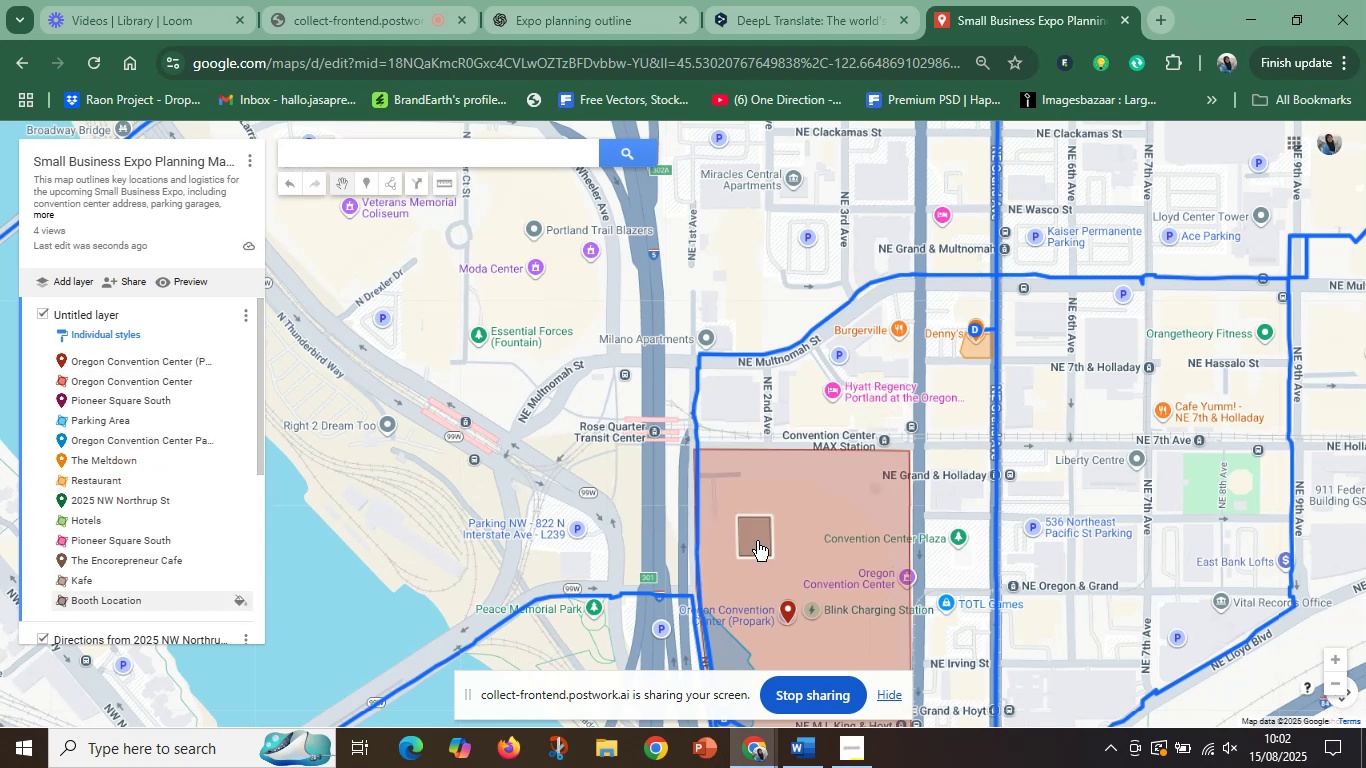 
left_click([754, 539])
 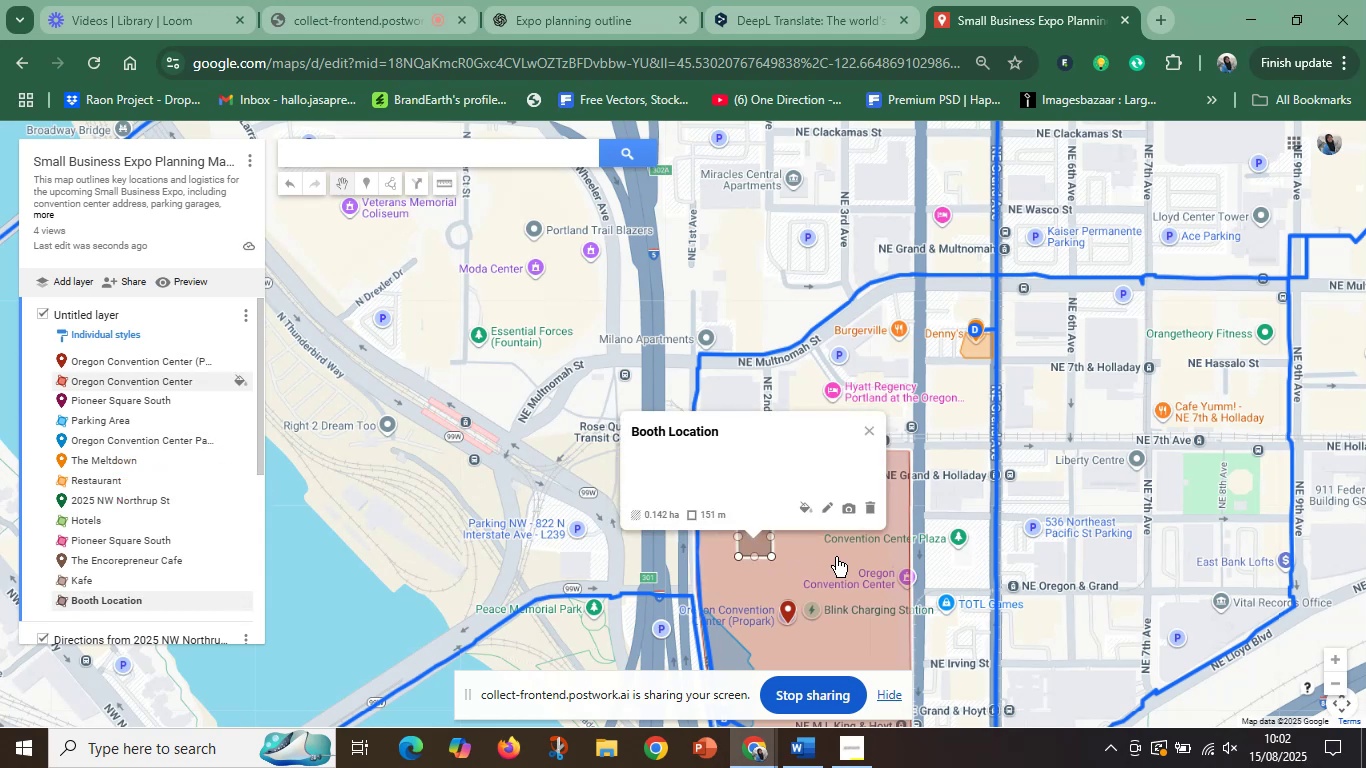 
left_click_drag(start_coordinate=[828, 560], to_coordinate=[705, 533])
 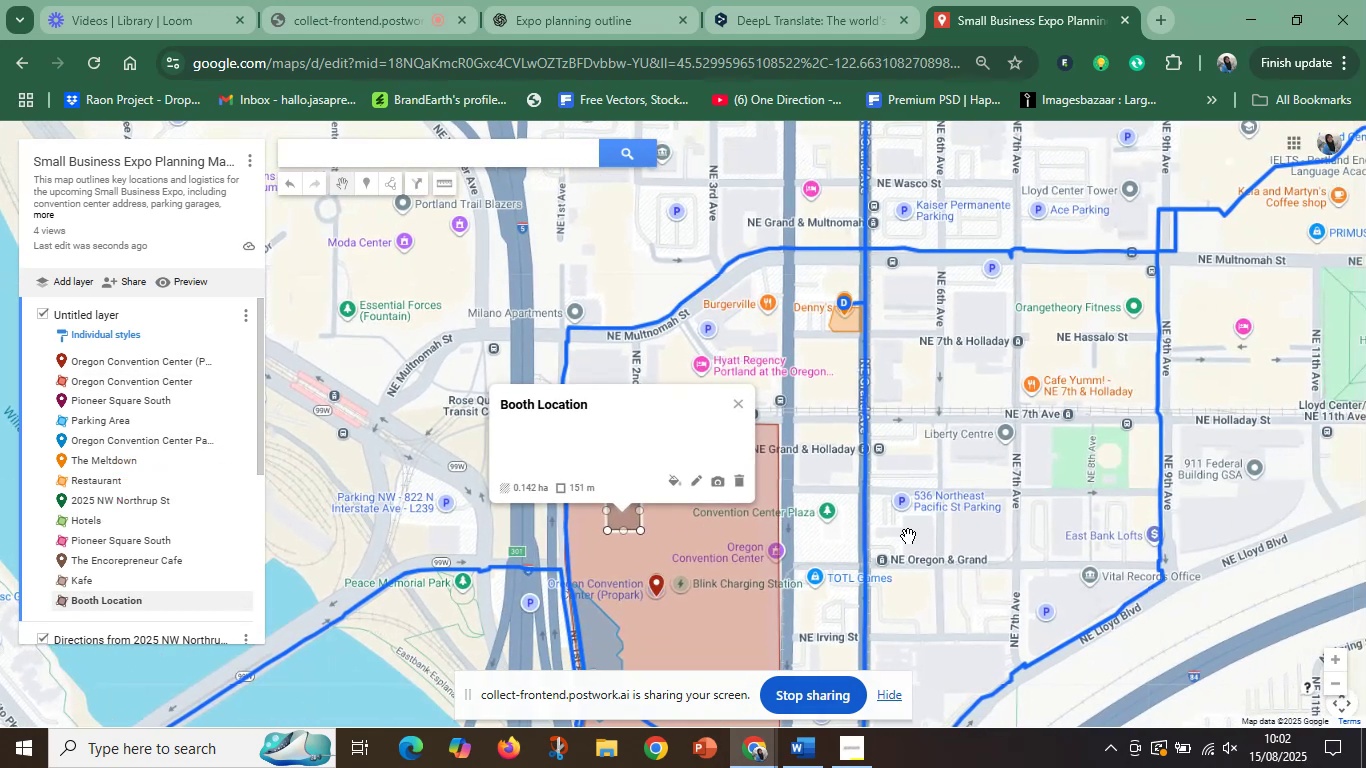 
left_click([908, 536])
 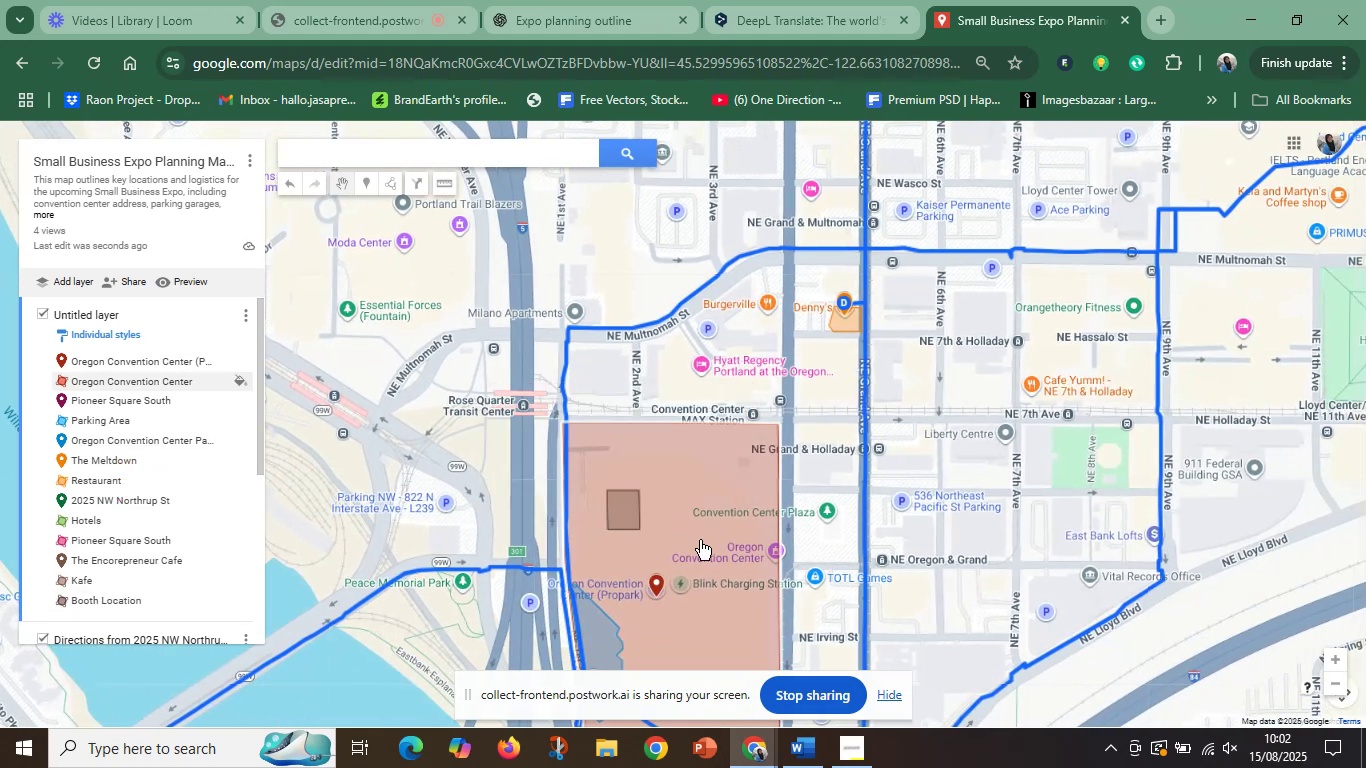 
left_click([700, 540])
 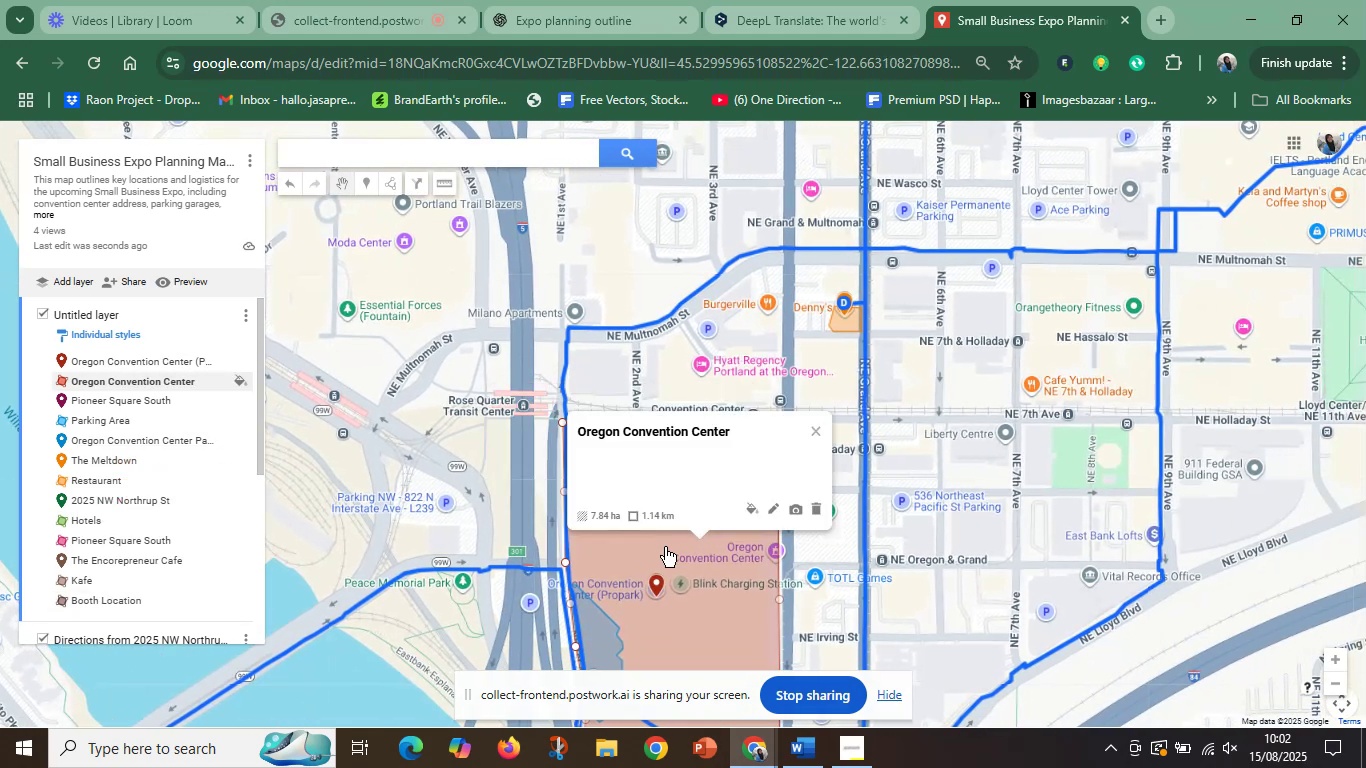 
left_click_drag(start_coordinate=[666, 548], to_coordinate=[975, 547])
 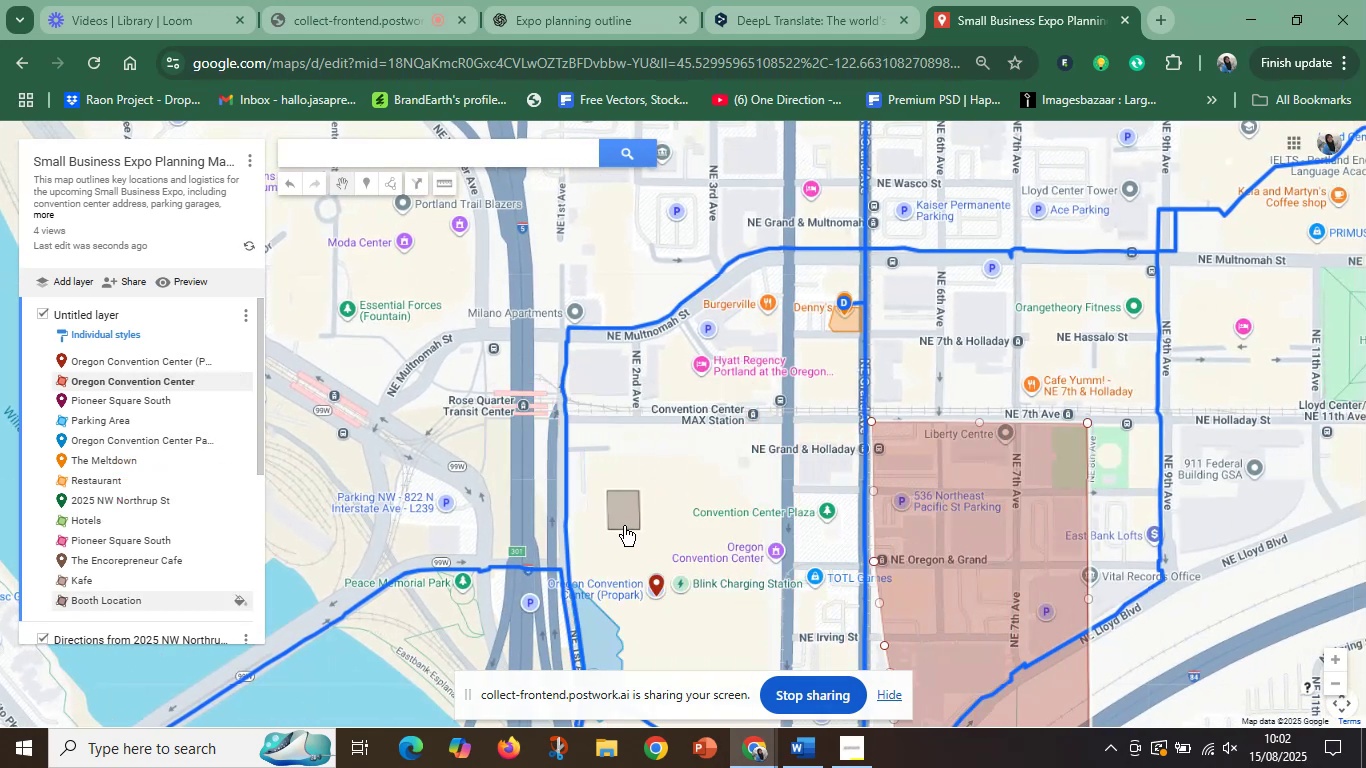 
left_click([623, 526])
 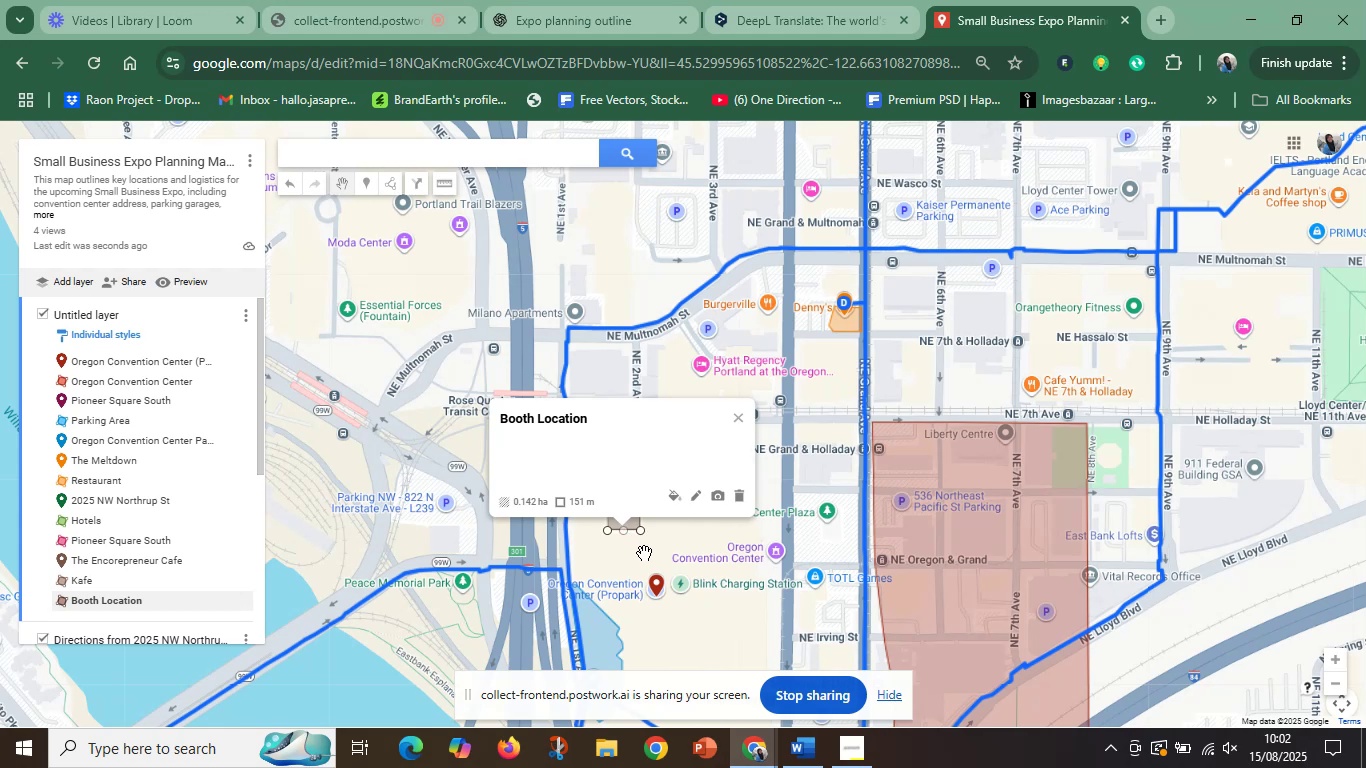 
scroll: coordinate [645, 554], scroll_direction: up, amount: 5.0
 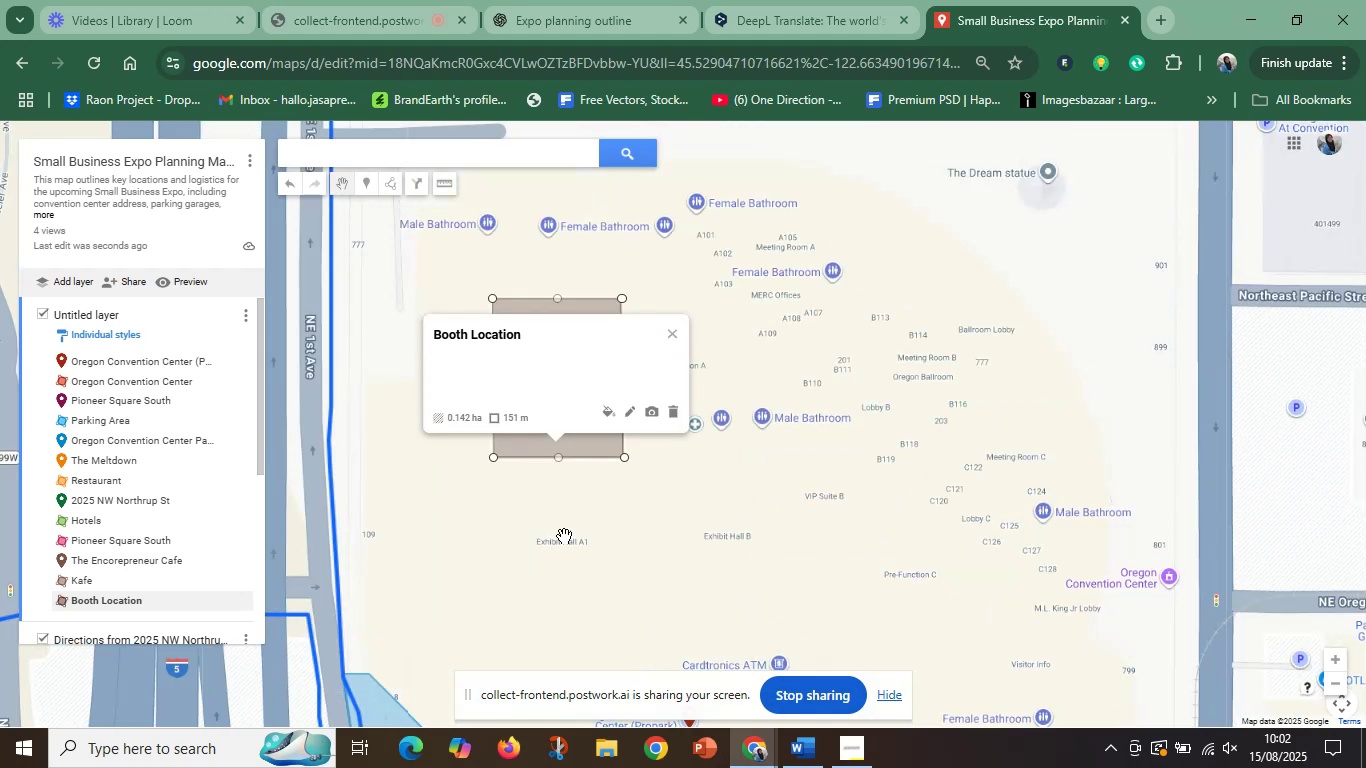 
left_click([573, 540])
 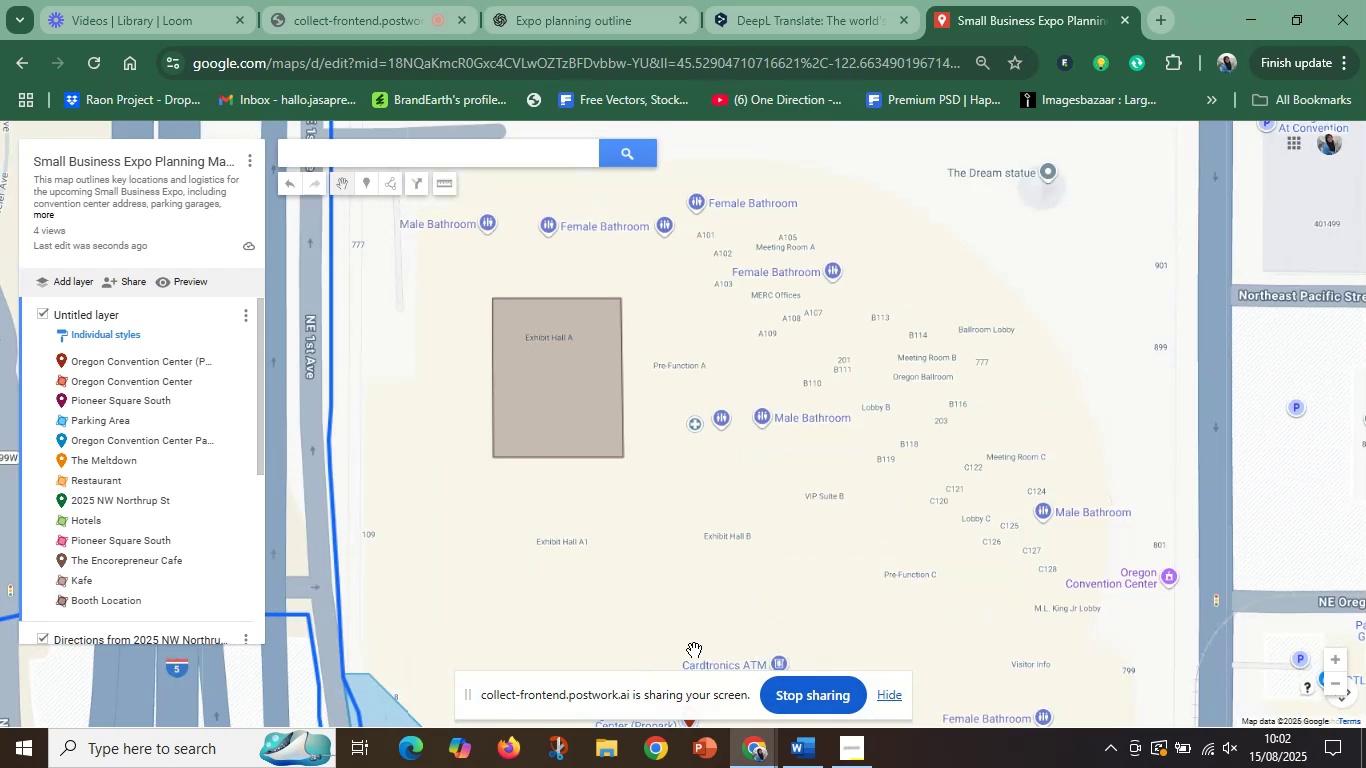 
left_click([810, 759])
 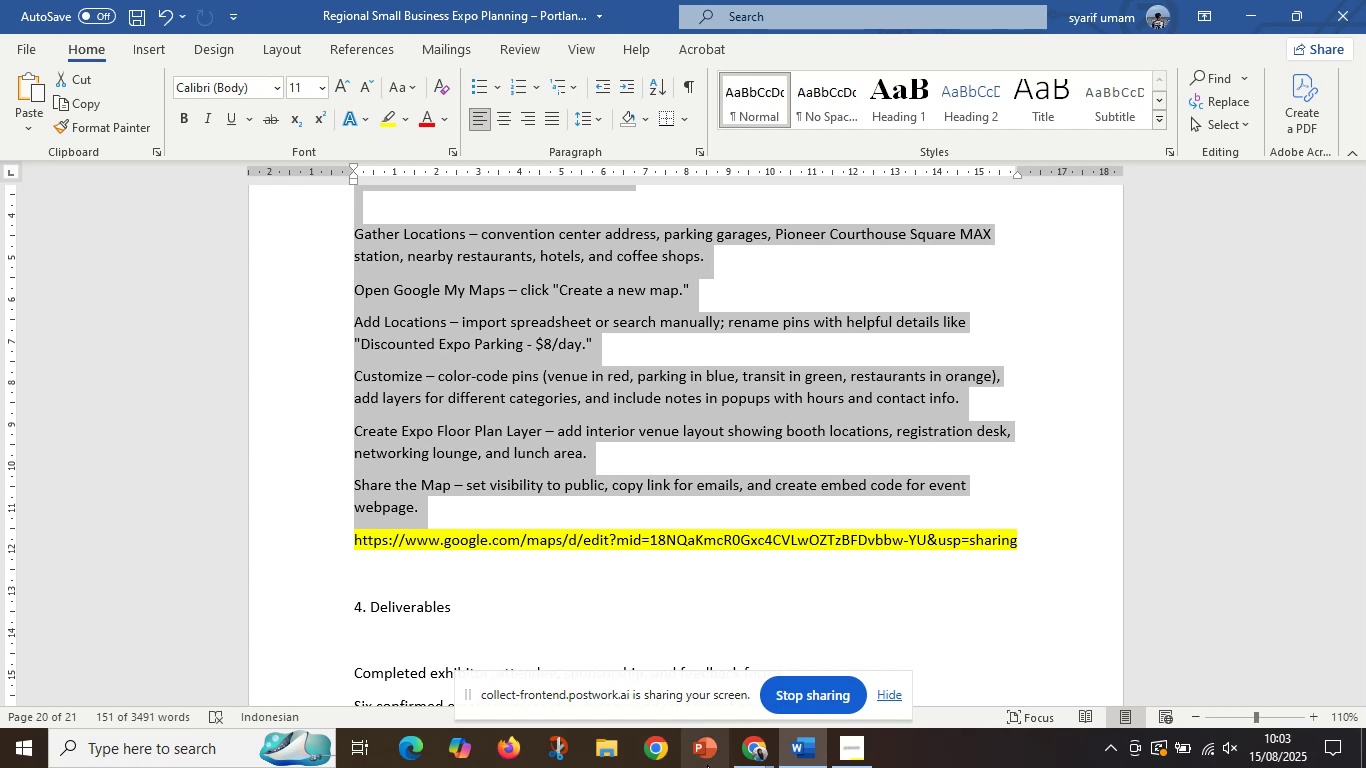 
wait(28.76)
 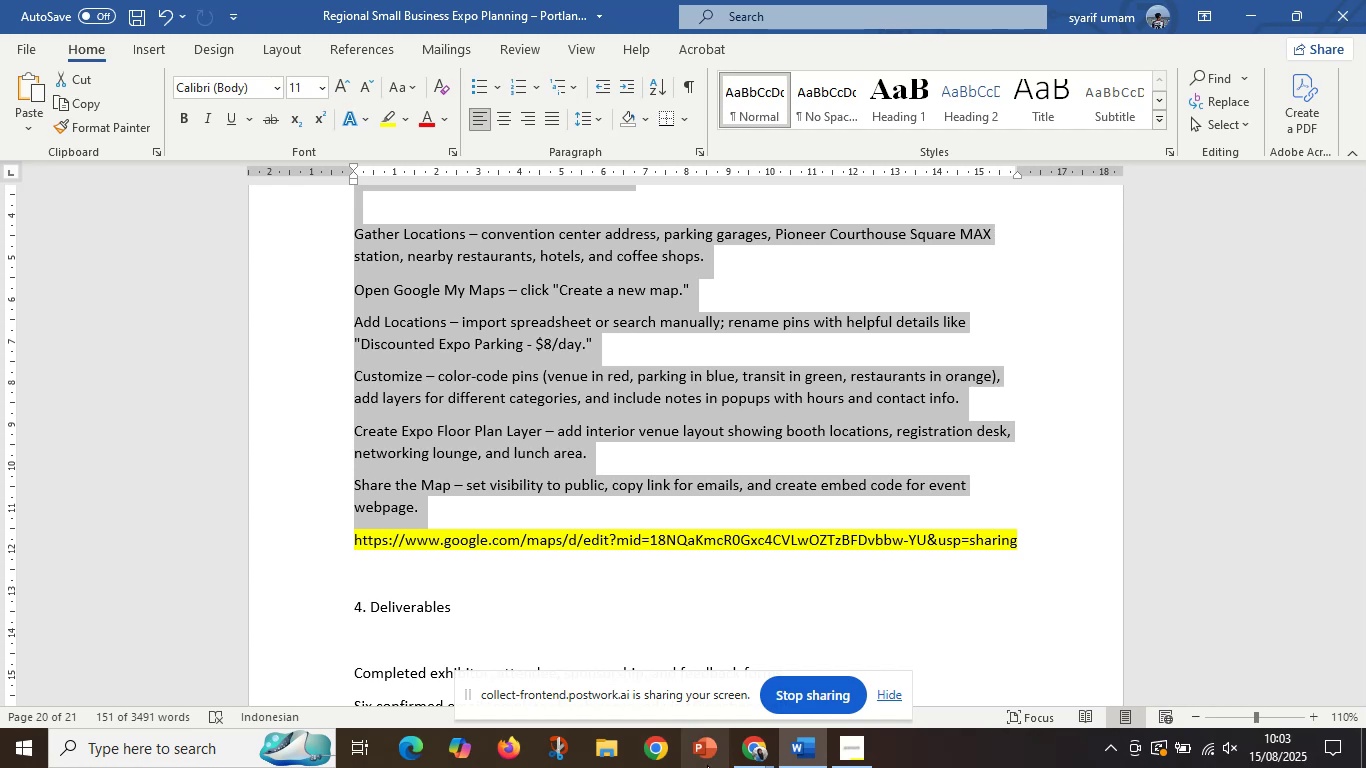 
left_click([1256, 7])
 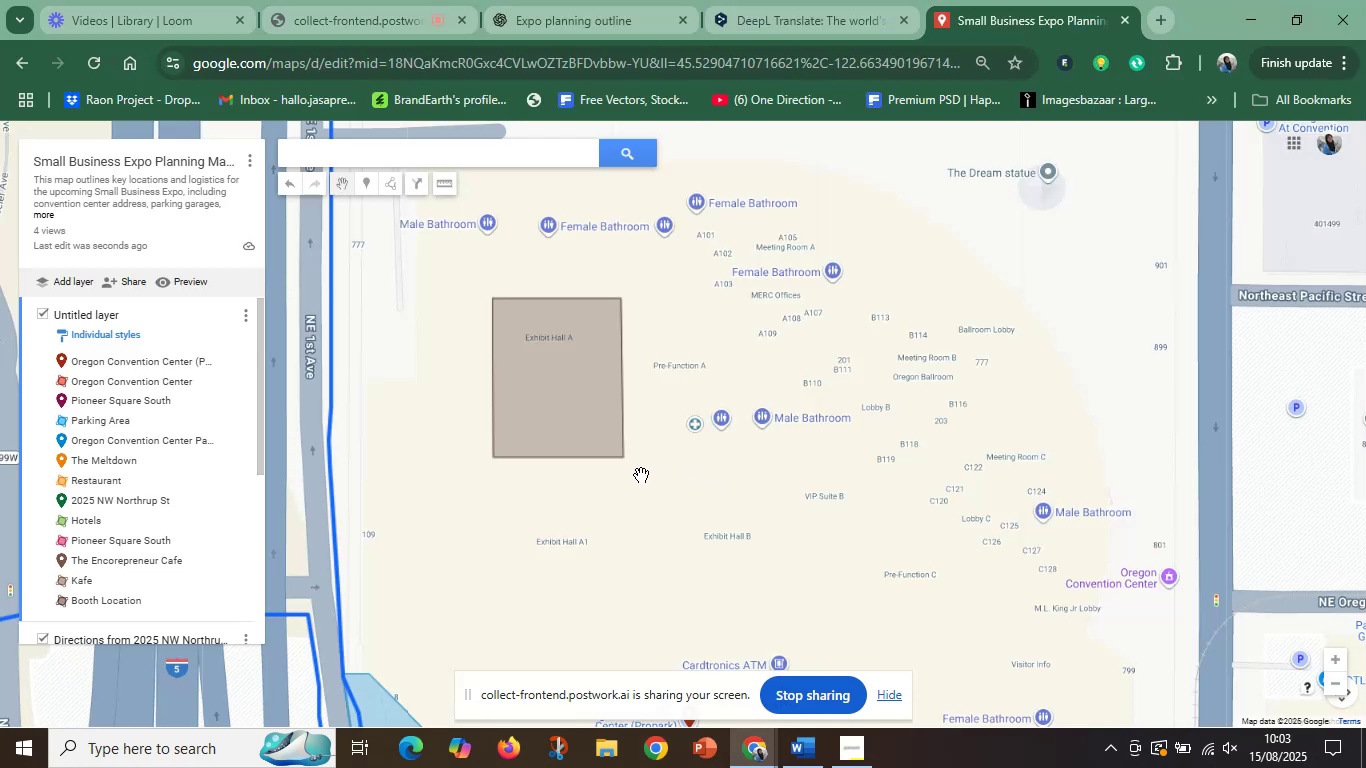 
wait(8.55)
 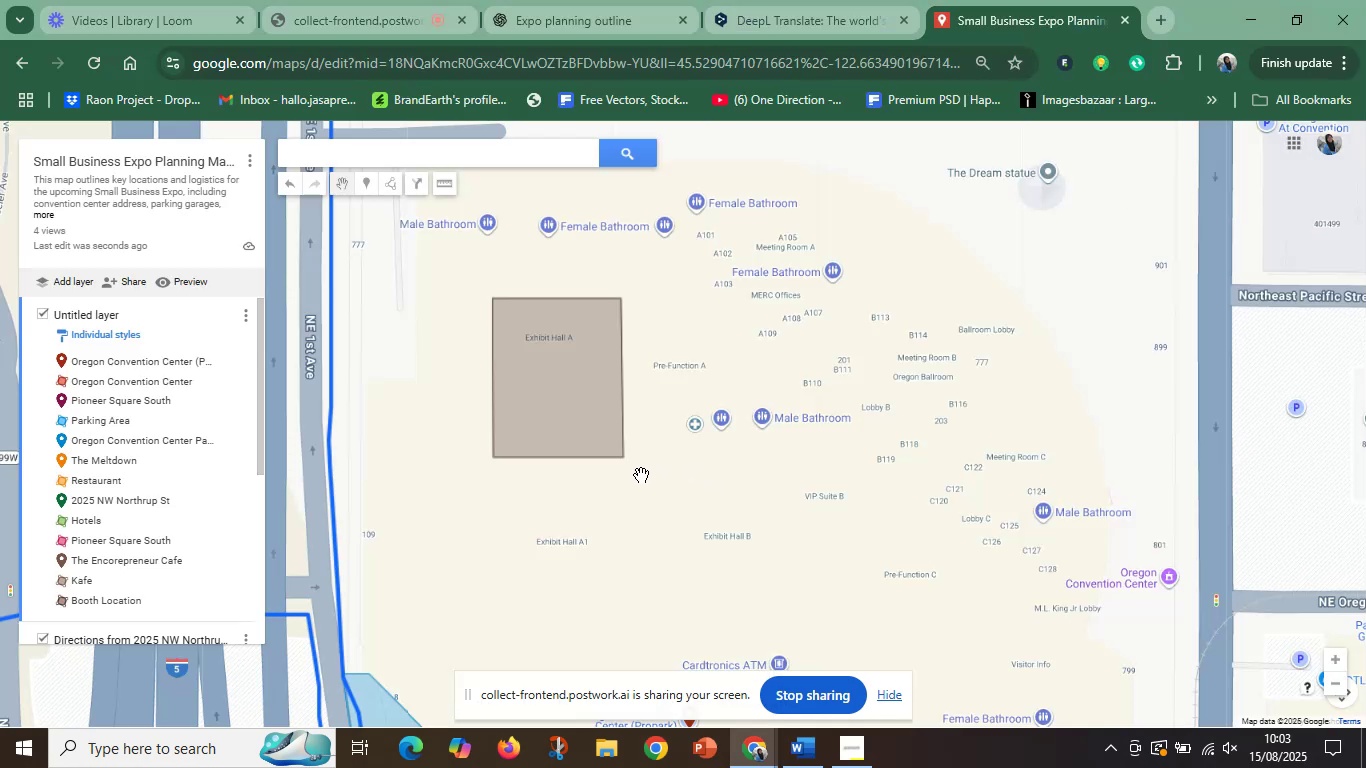 
left_click_drag(start_coordinate=[771, 519], to_coordinate=[719, 325])
 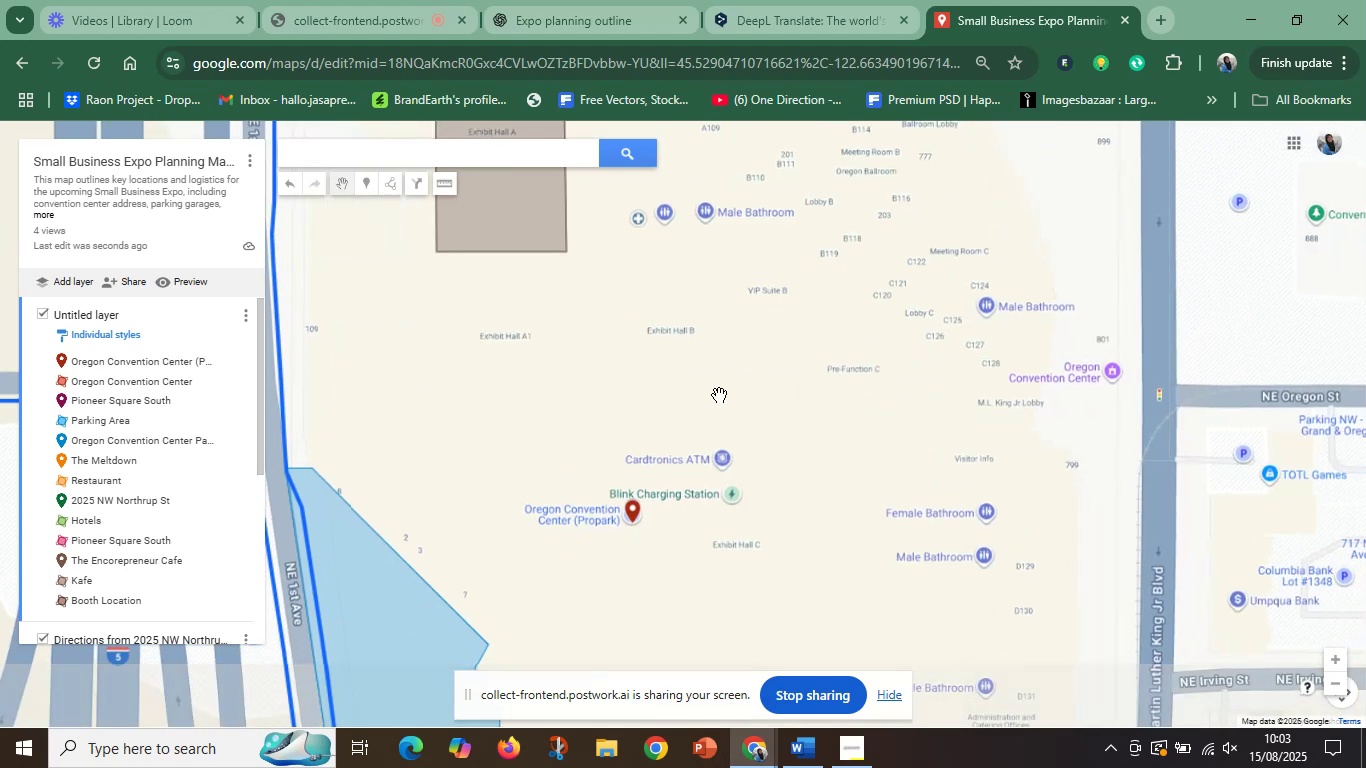 
scroll: coordinate [719, 396], scroll_direction: down, amount: 1.0
 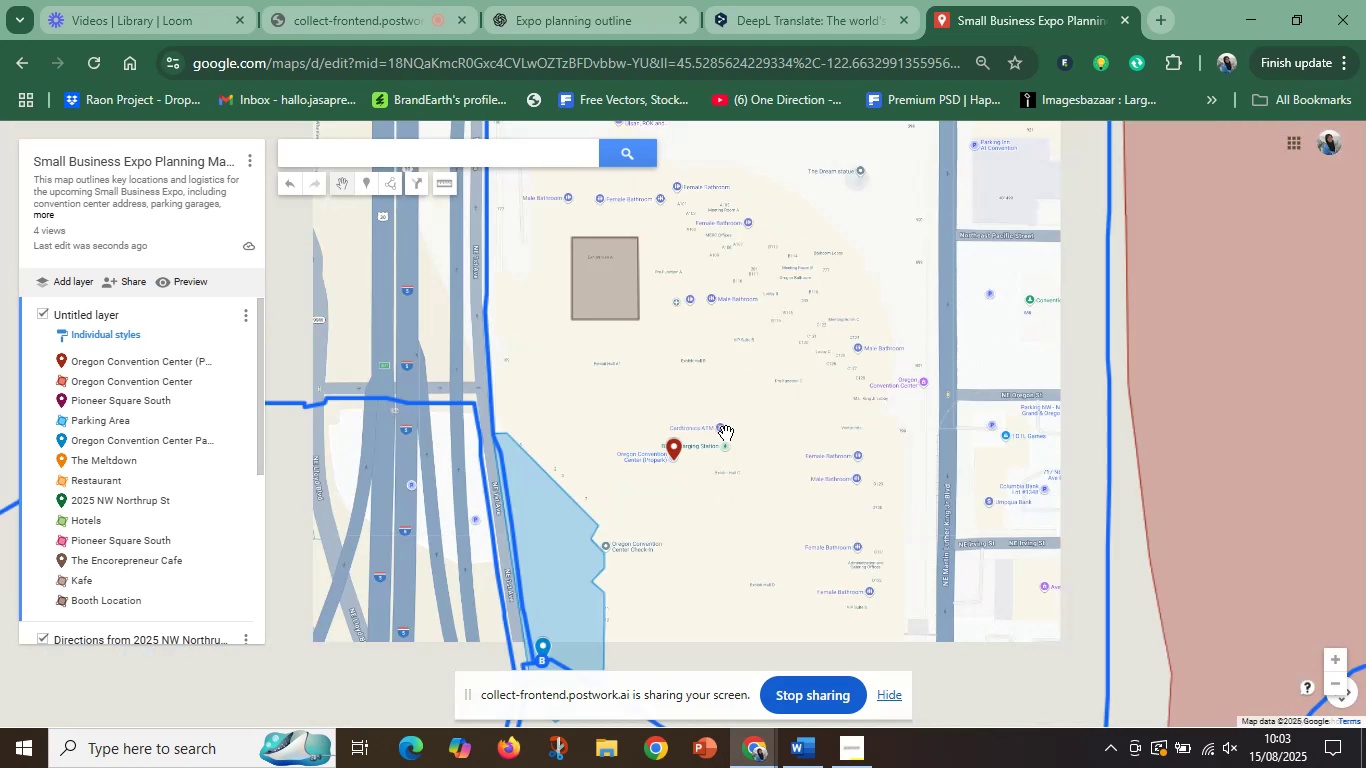 
left_click_drag(start_coordinate=[752, 510], to_coordinate=[710, 405])
 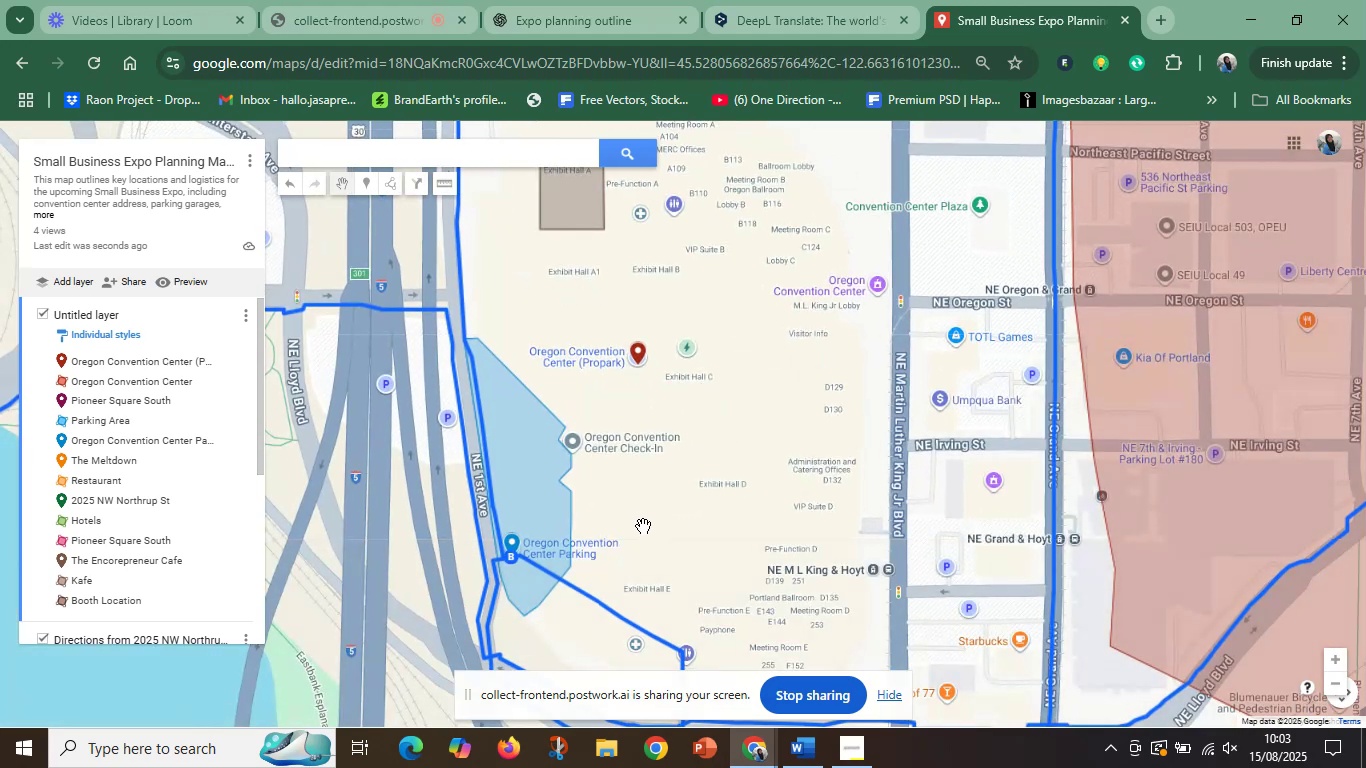 
scroll: coordinate [606, 515], scroll_direction: up, amount: 2.0
 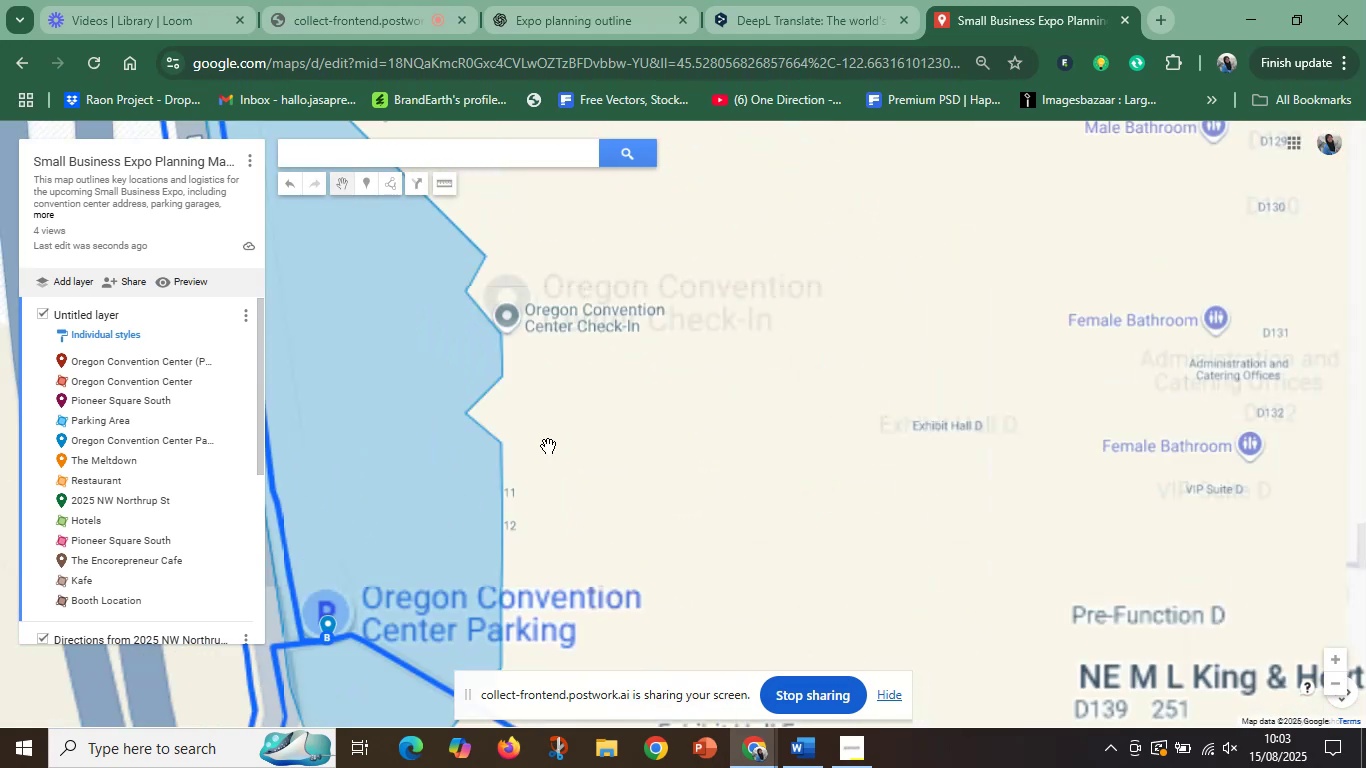 
left_click_drag(start_coordinate=[547, 436], to_coordinate=[596, 584])
 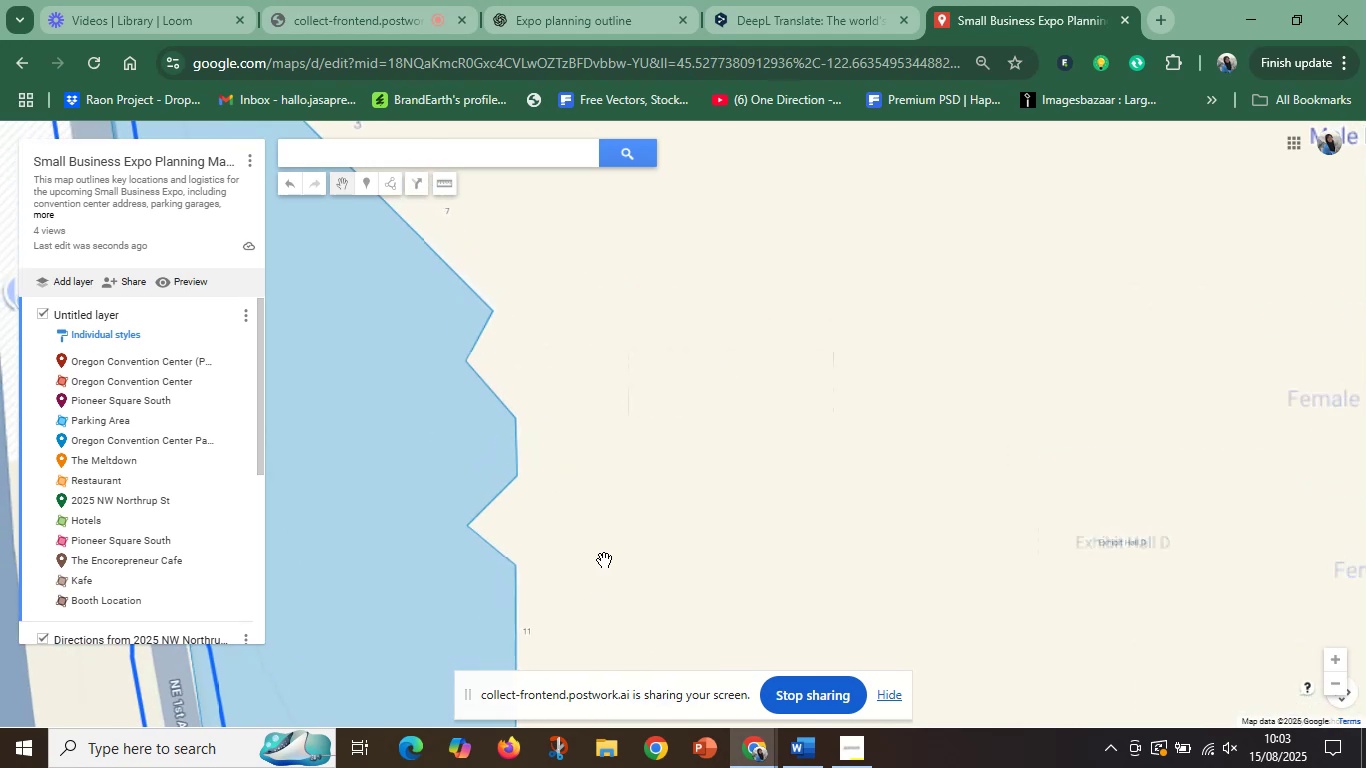 
scroll: coordinate [614, 556], scroll_direction: up, amount: 1.0
 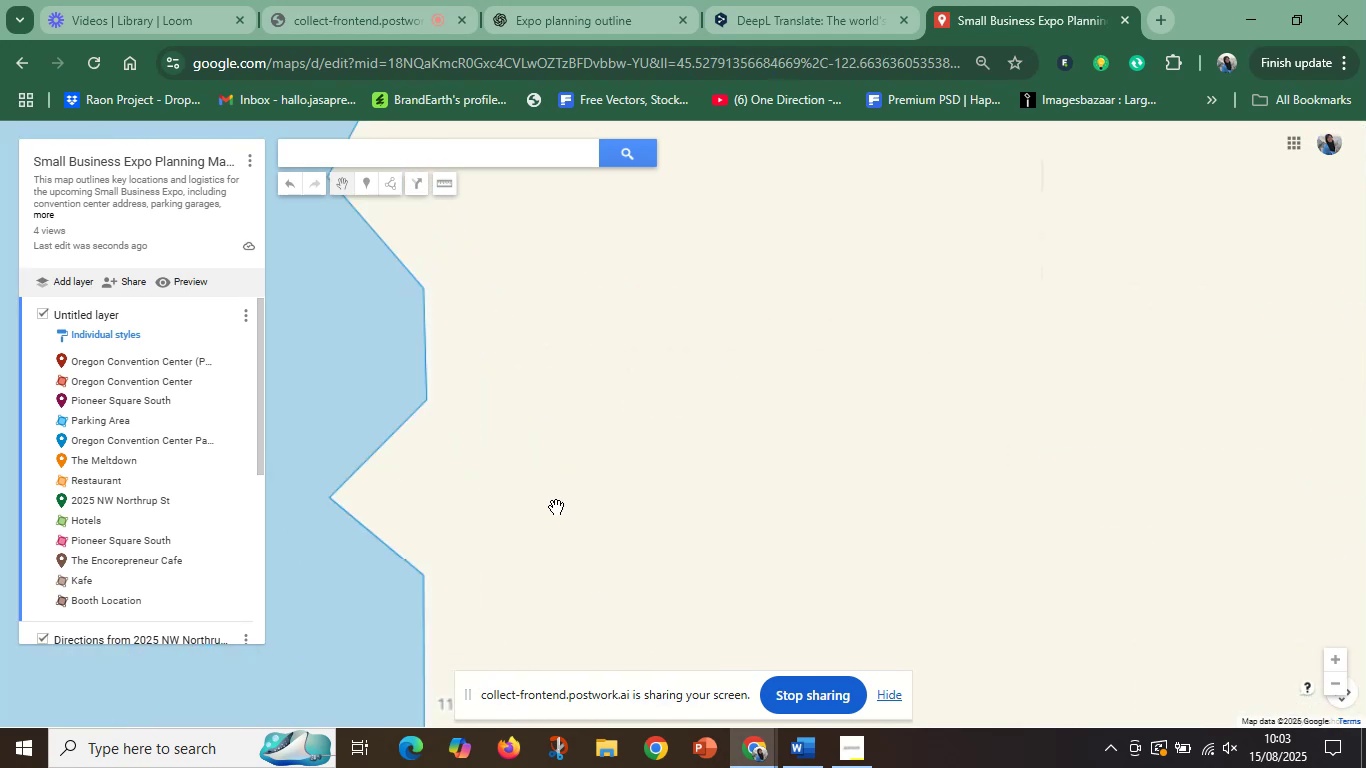 
left_click_drag(start_coordinate=[569, 514], to_coordinate=[656, 581])
 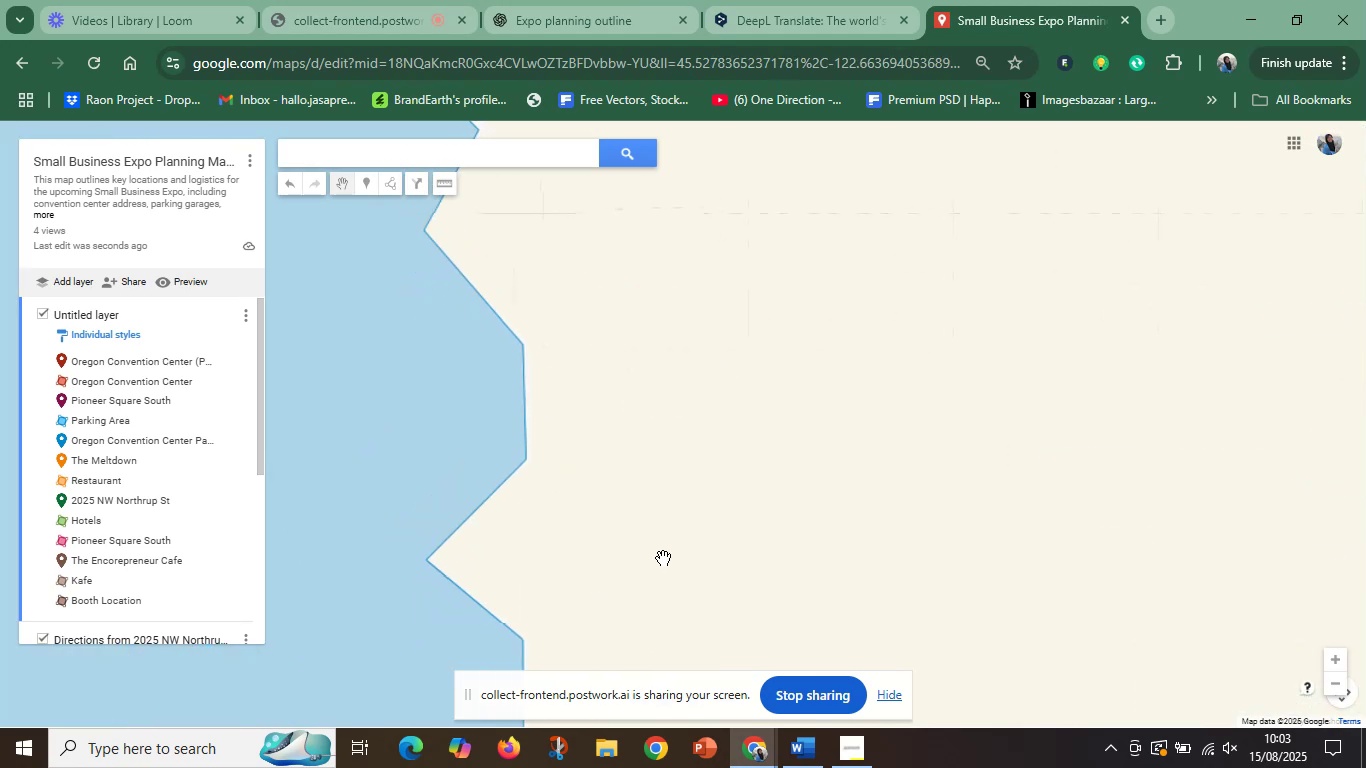 
scroll: coordinate [766, 545], scroll_direction: down, amount: 4.0
 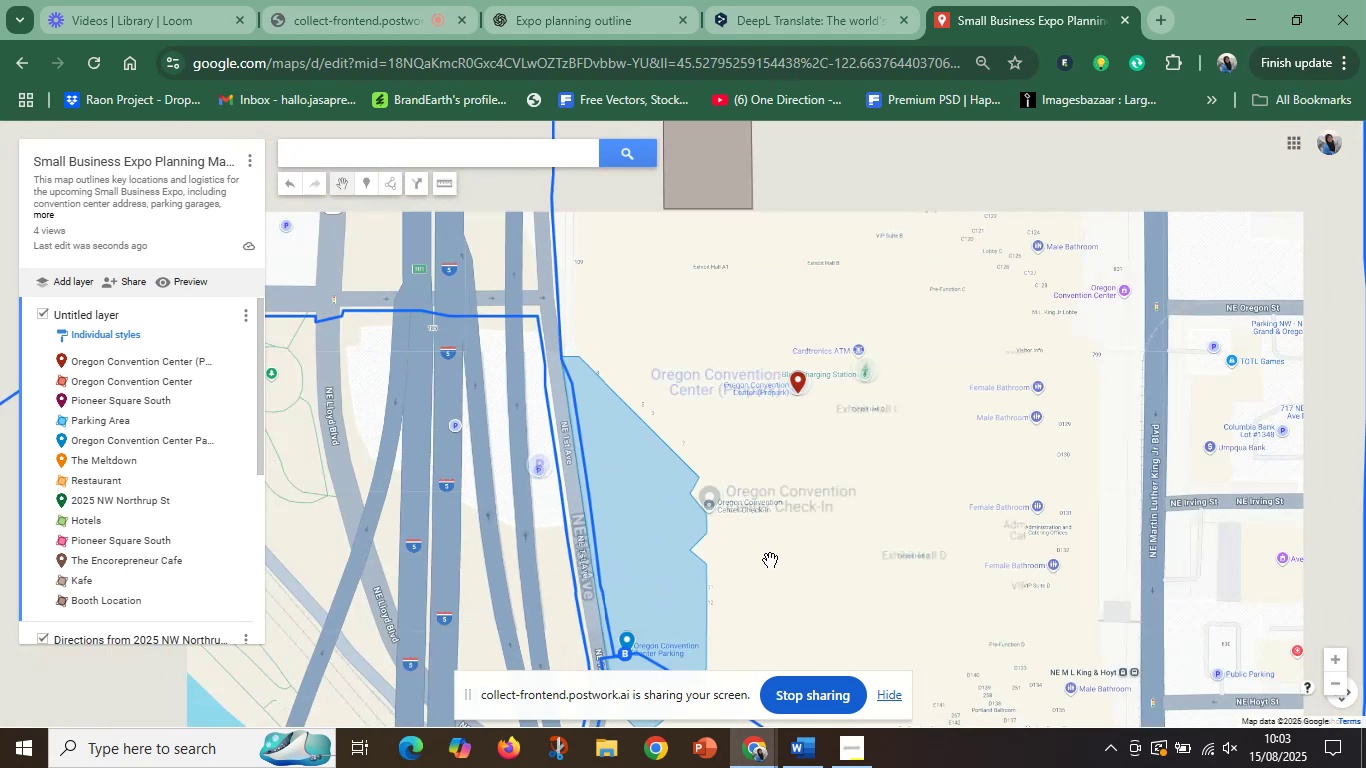 
left_click_drag(start_coordinate=[777, 573], to_coordinate=[702, 557])
 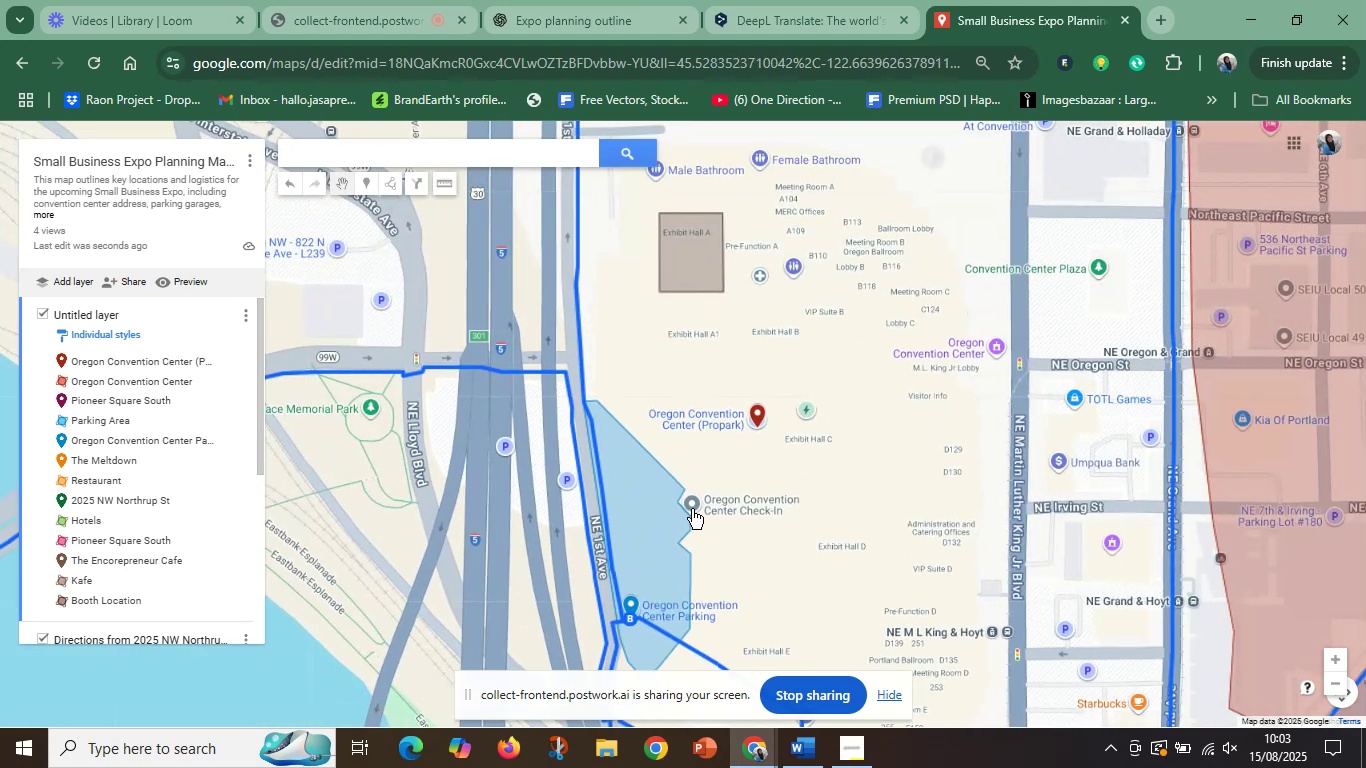 
left_click([692, 509])
 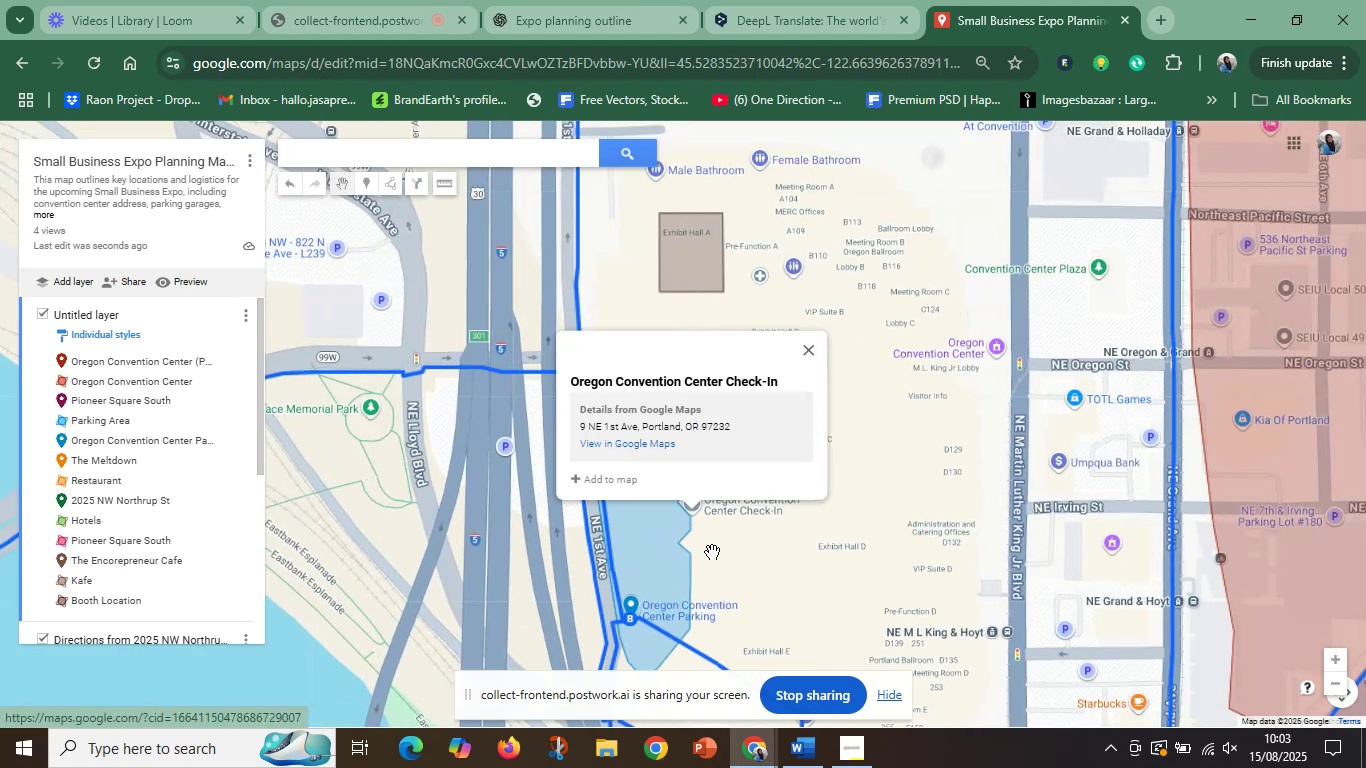 
scroll: coordinate [712, 552], scroll_direction: up, amount: 1.0
 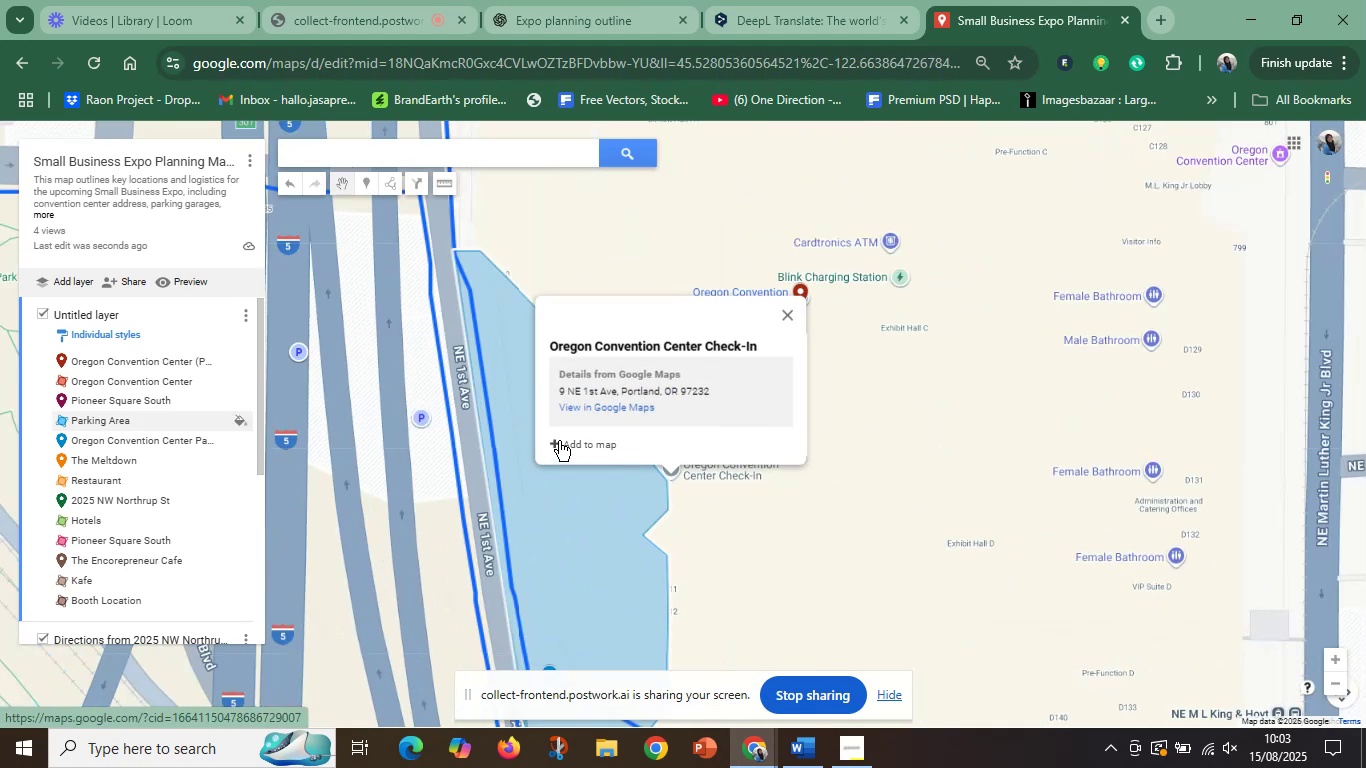 
left_click([559, 440])
 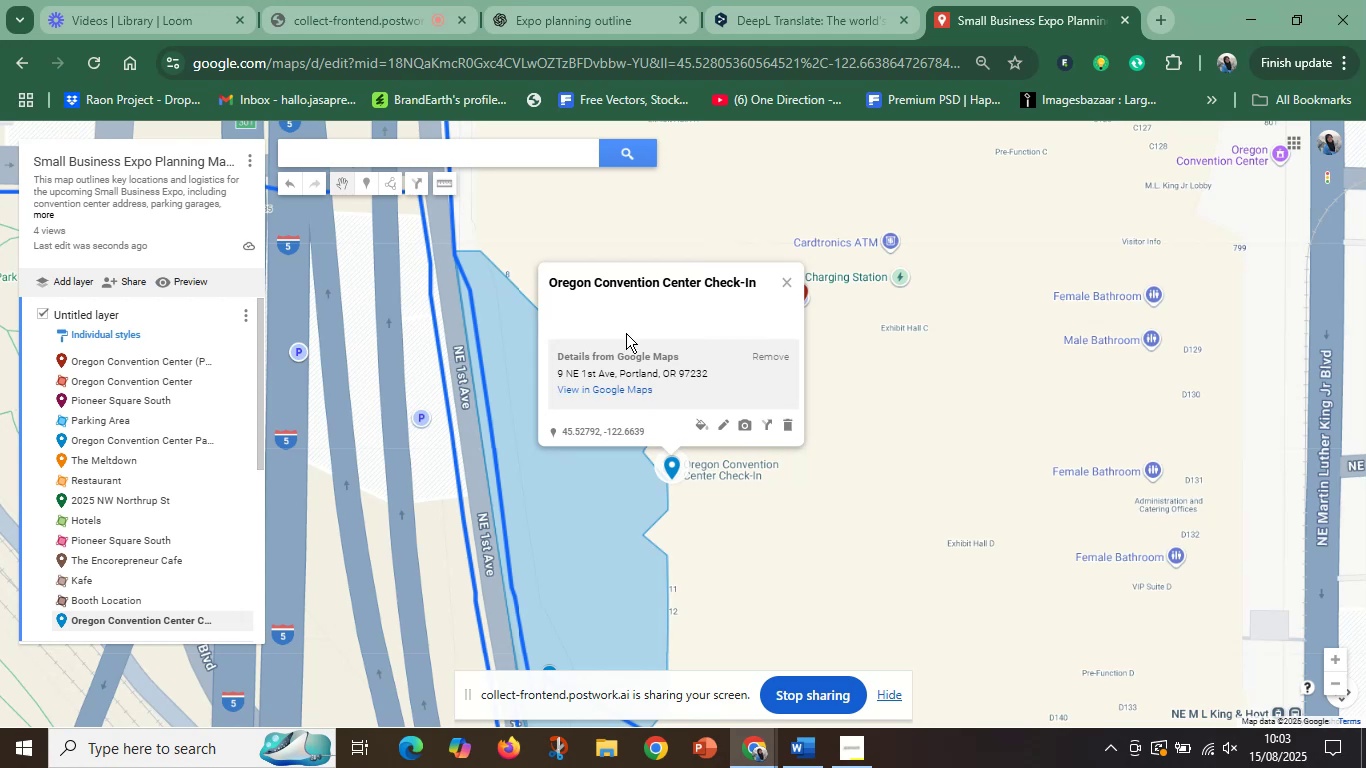 
left_click([617, 289])
 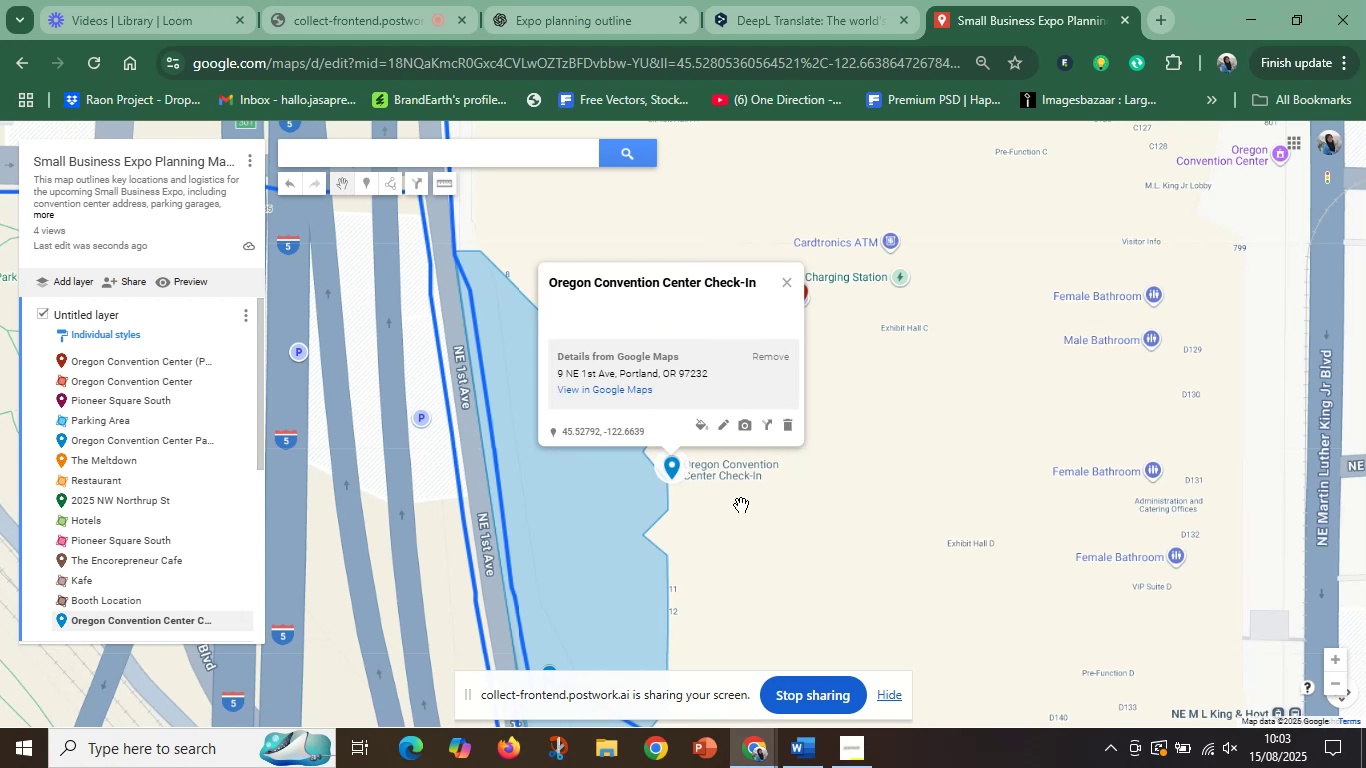 
left_click([750, 520])
 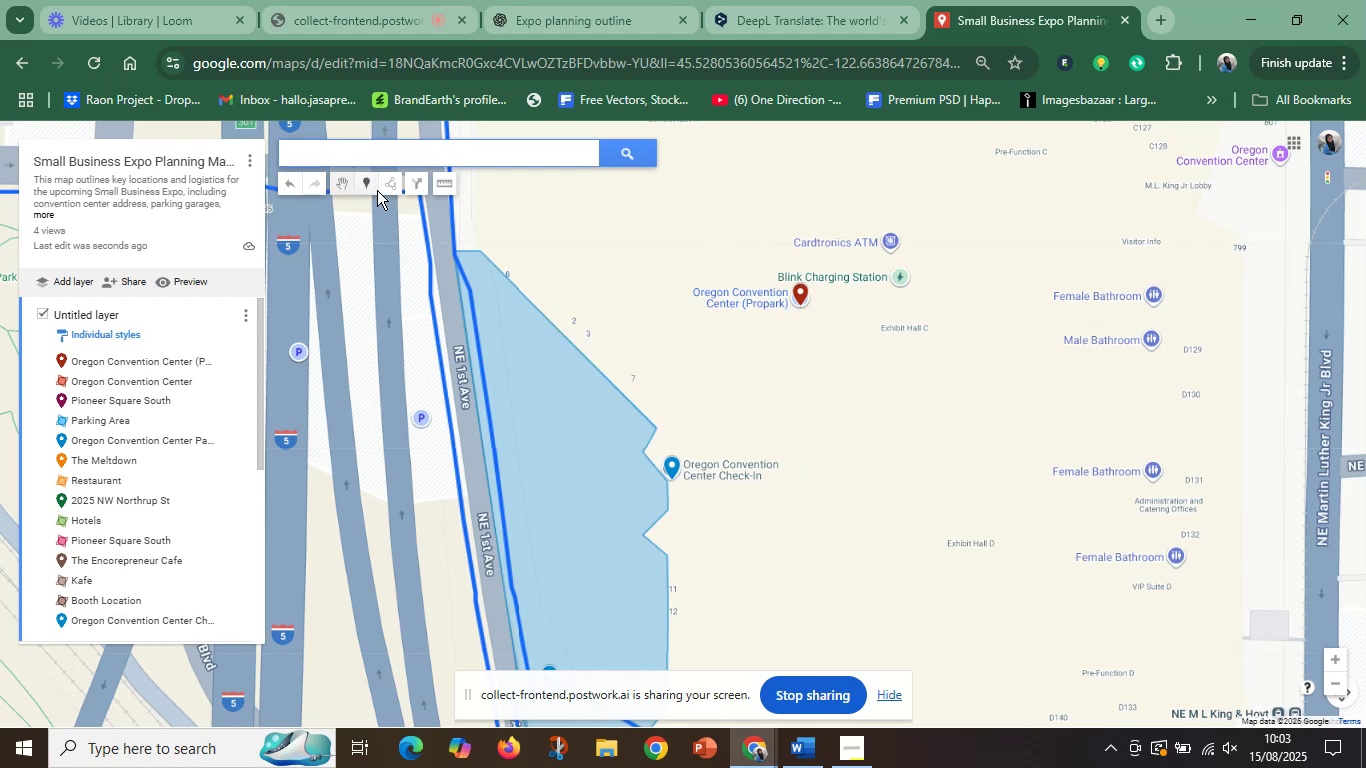 
left_click([387, 188])
 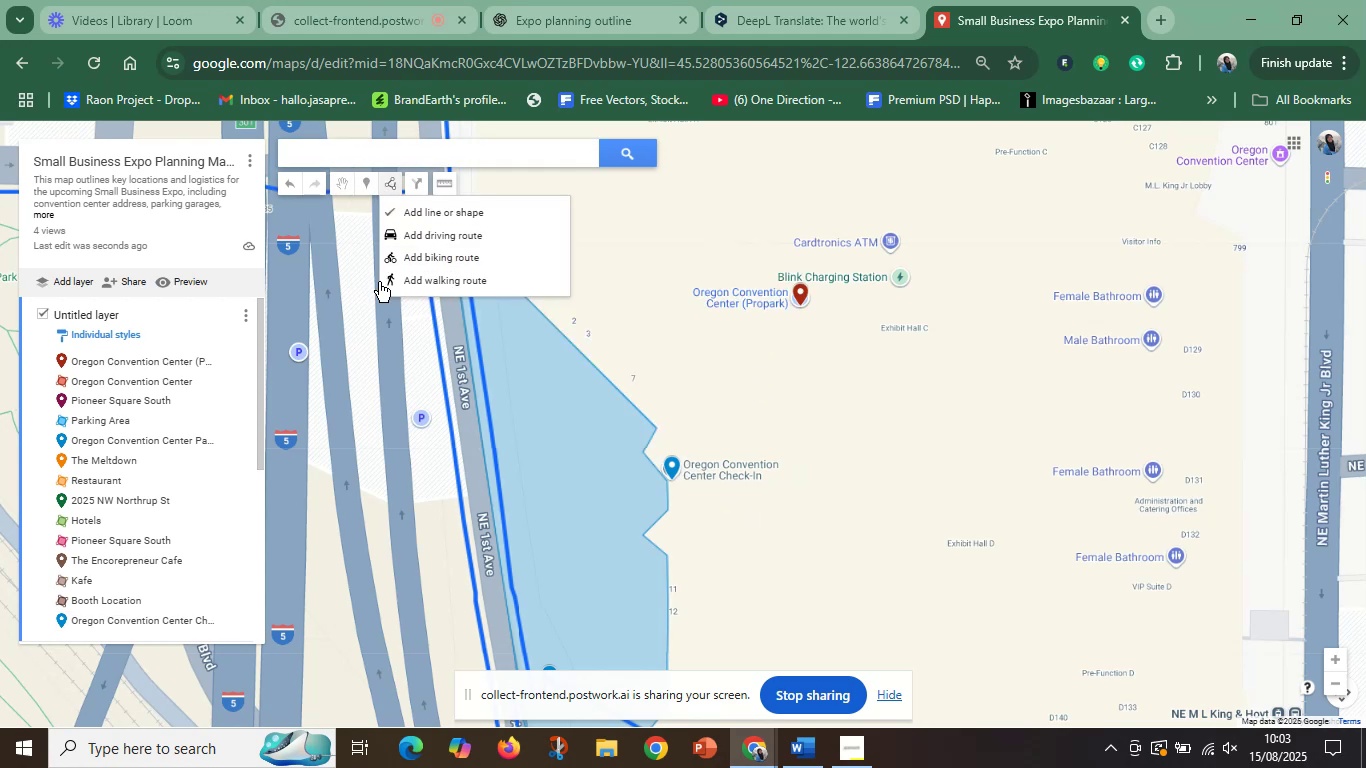 
left_click([393, 212])
 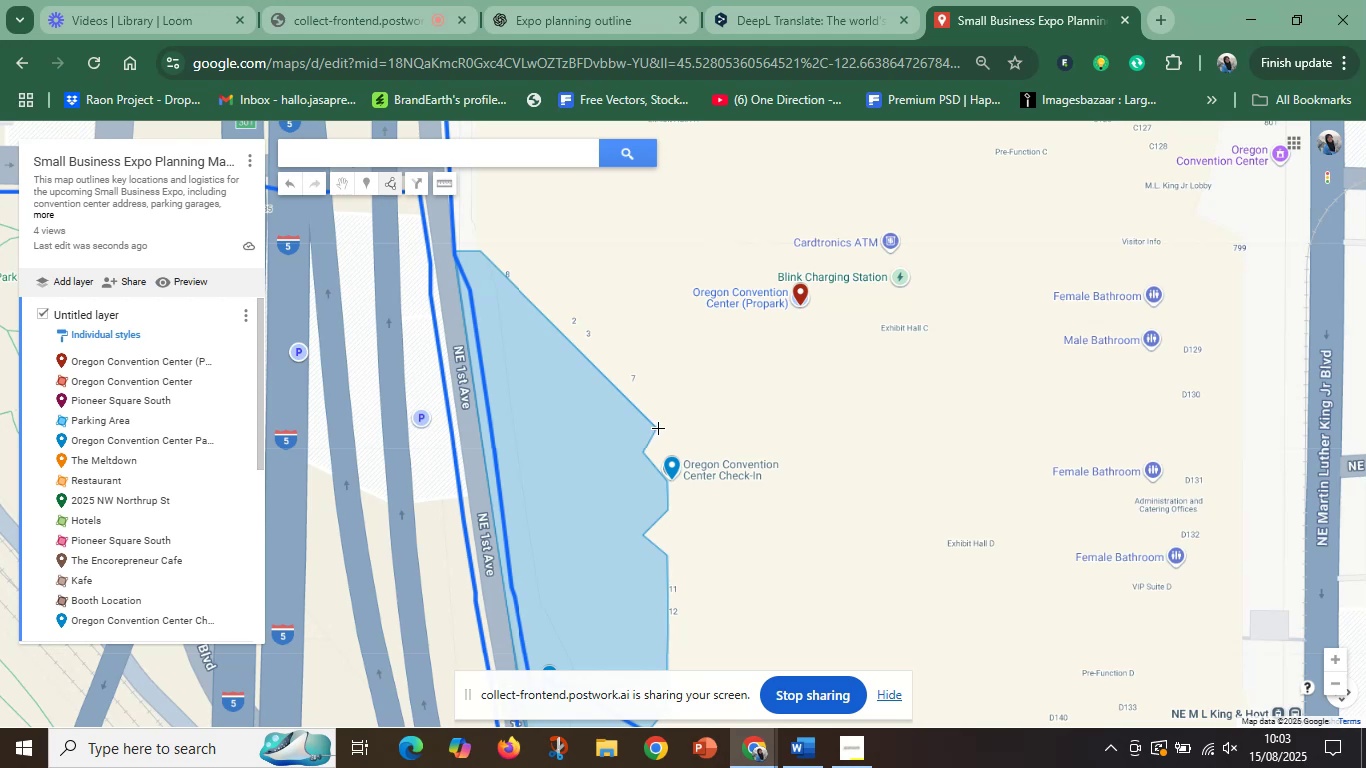 
left_click([658, 426])
 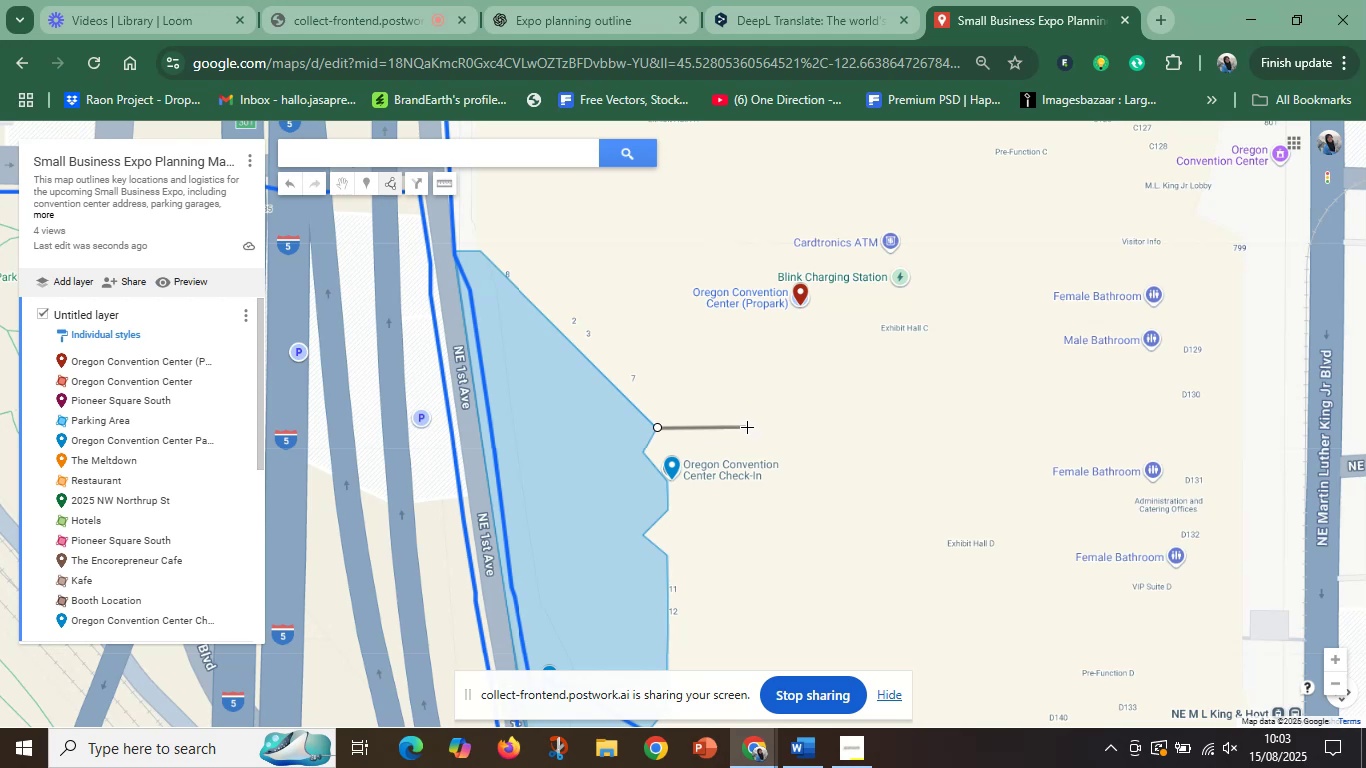 
left_click([747, 427])
 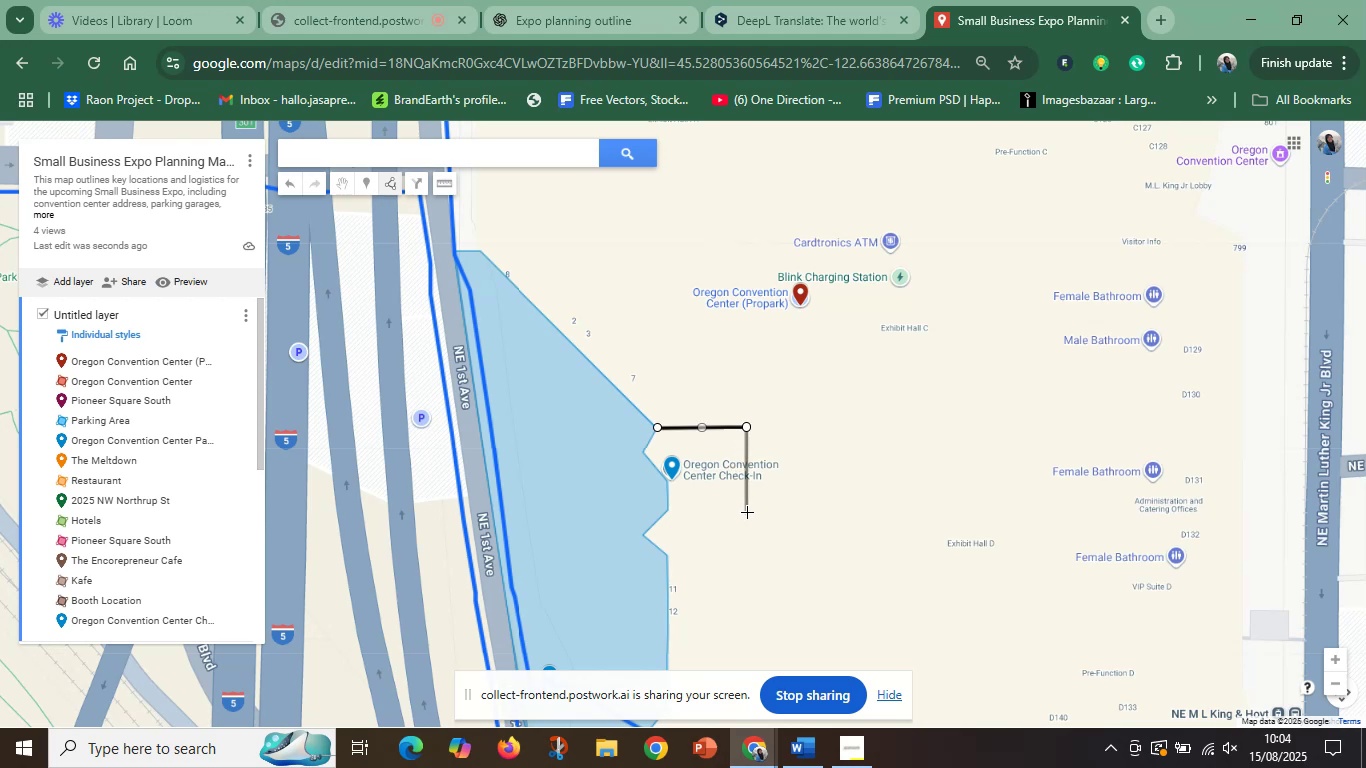 
left_click([747, 512])
 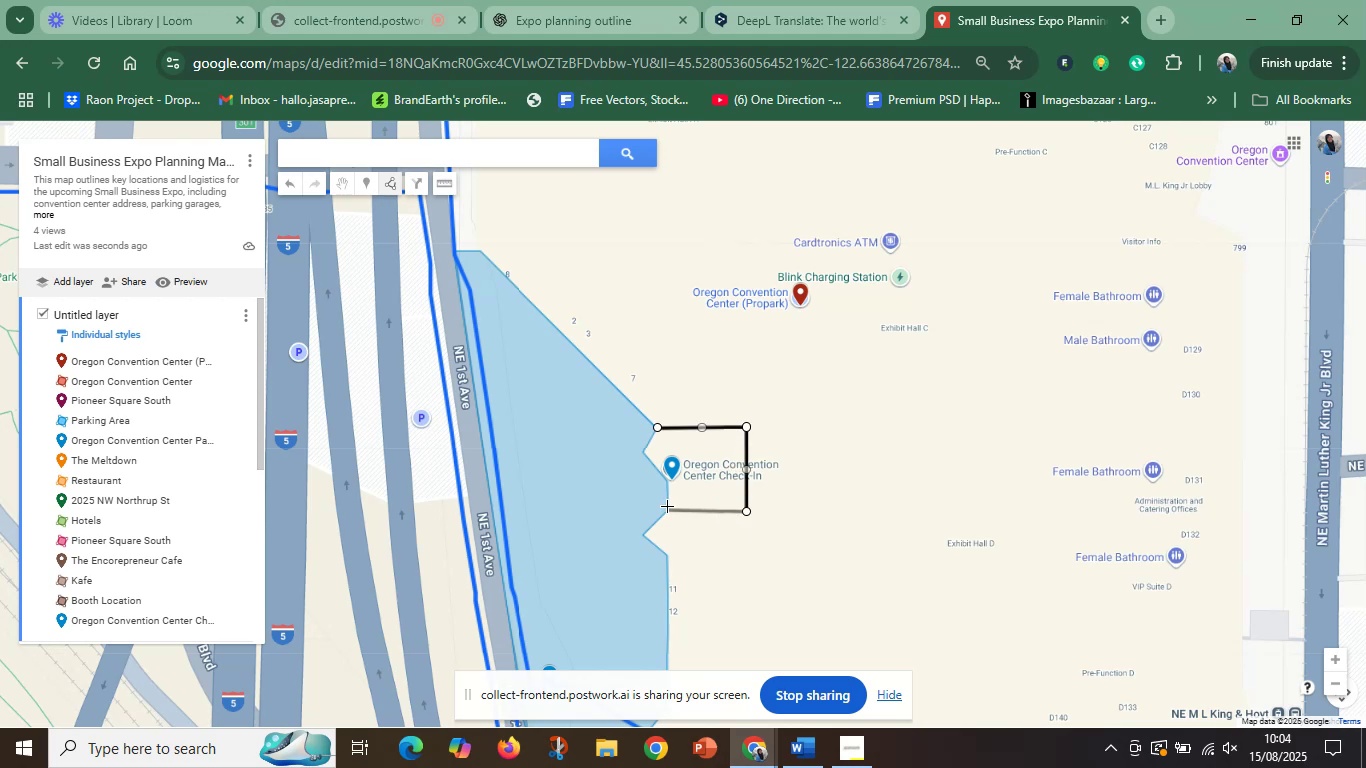 
left_click([667, 506])
 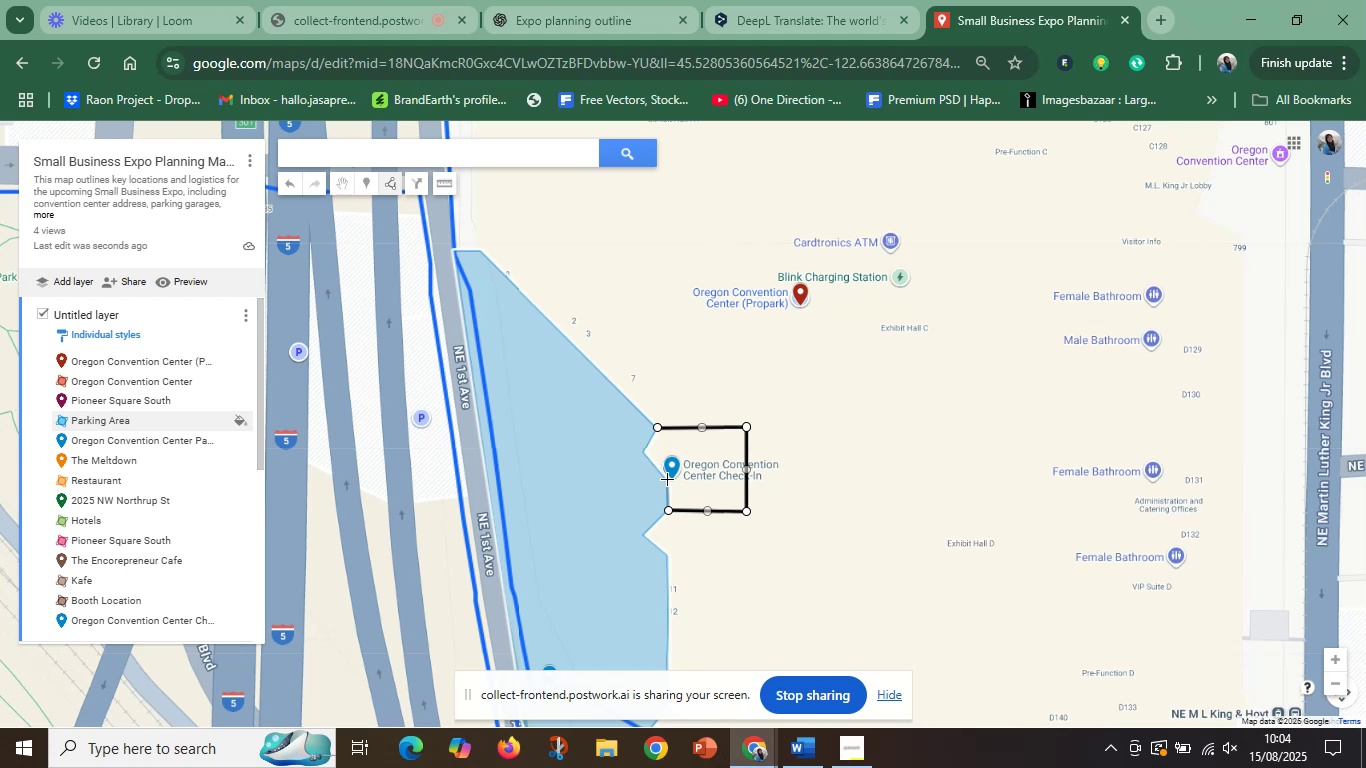 
left_click([667, 479])
 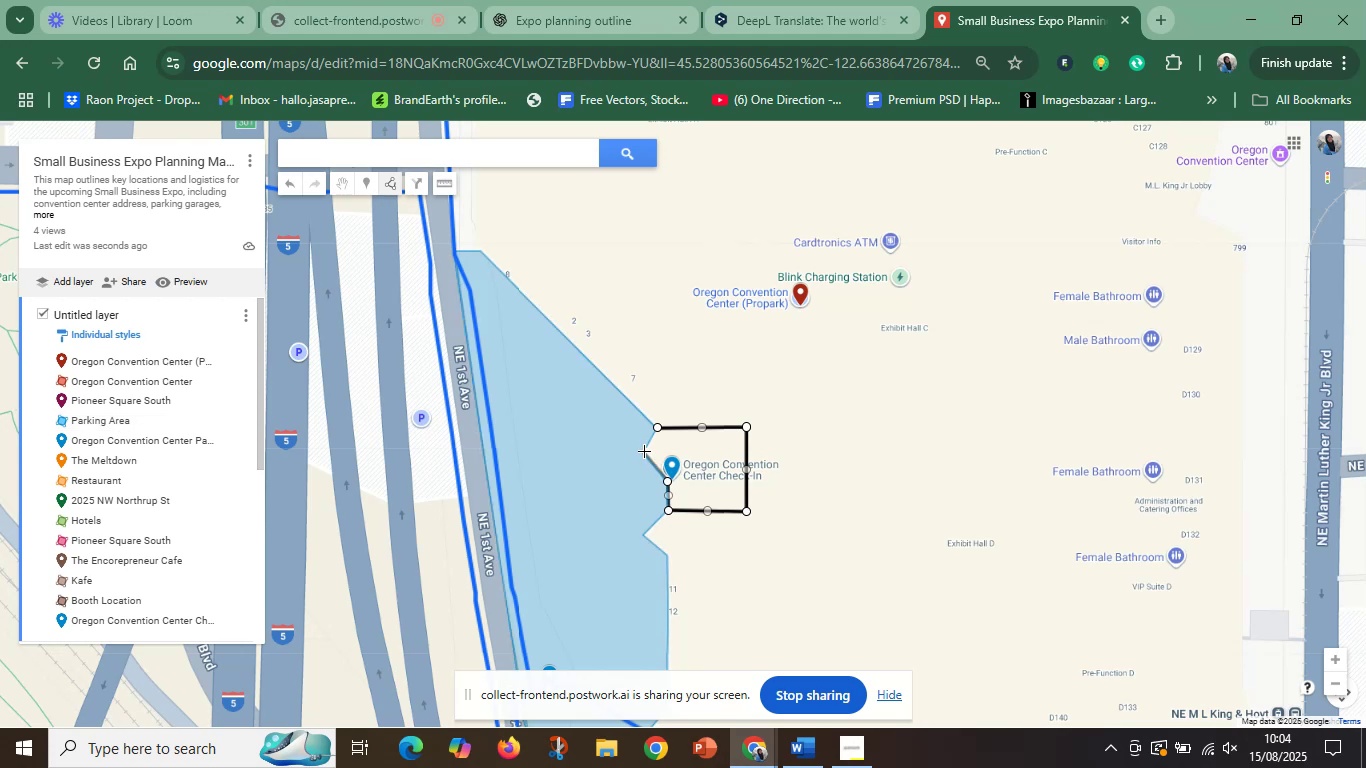 
left_click([644, 451])
 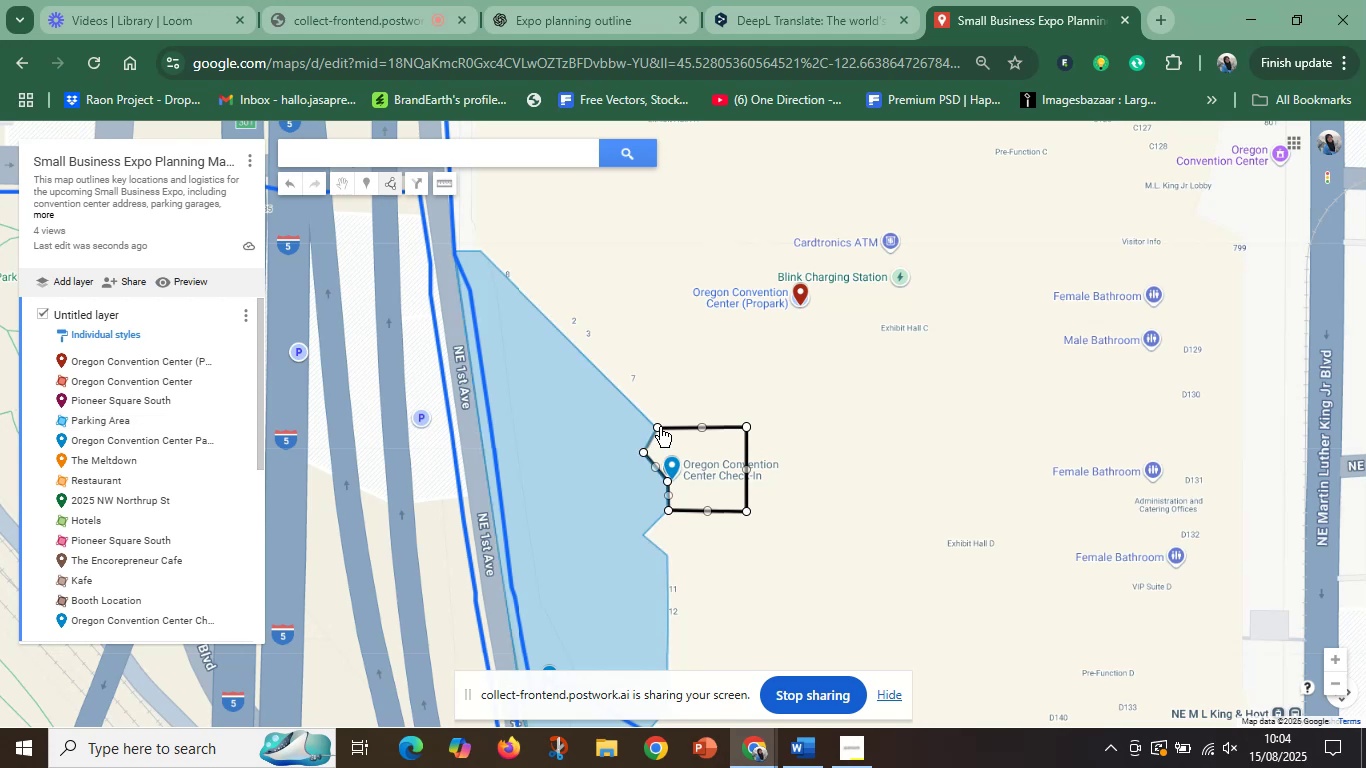 
left_click([659, 427])
 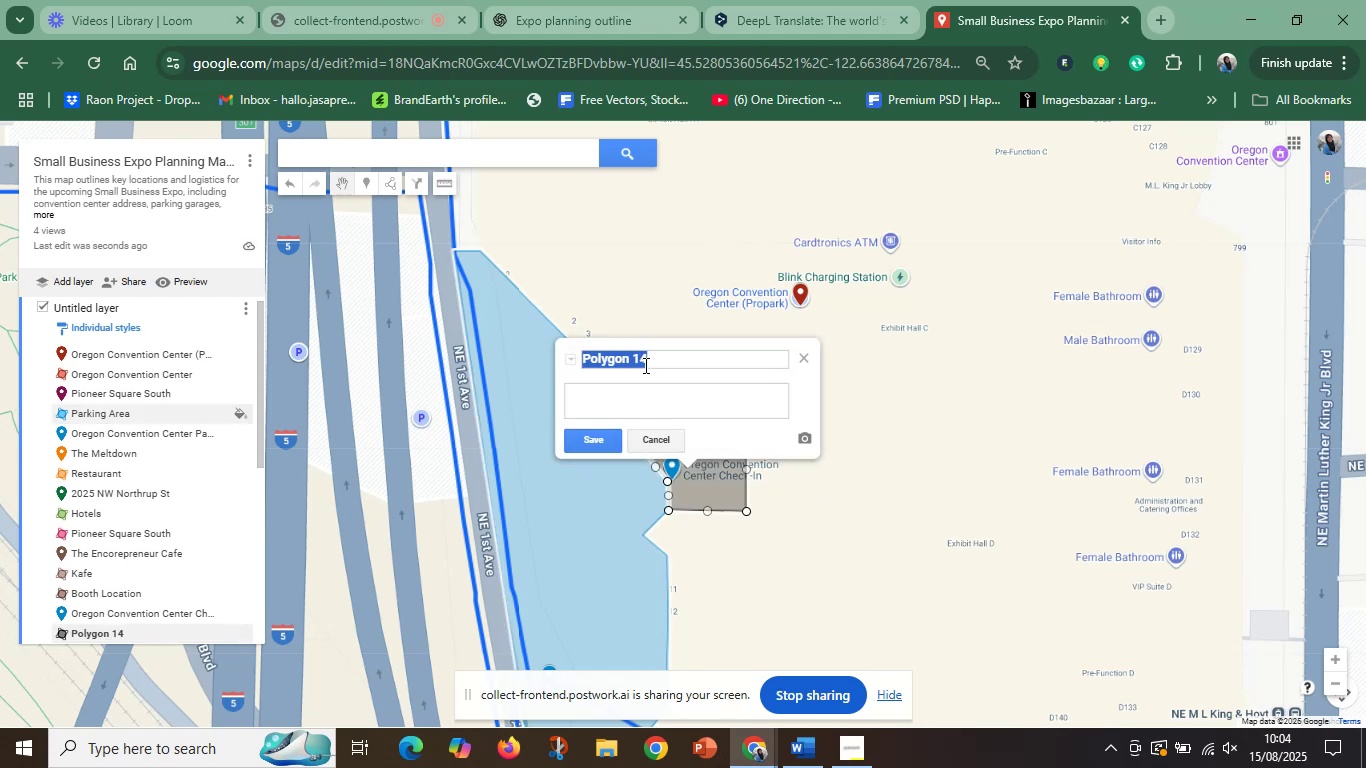 
type(Chech [ScrollLock])
key(Backspace)
key(Backspace)
type(k in Ares)
key(Backspace)
type(a)
 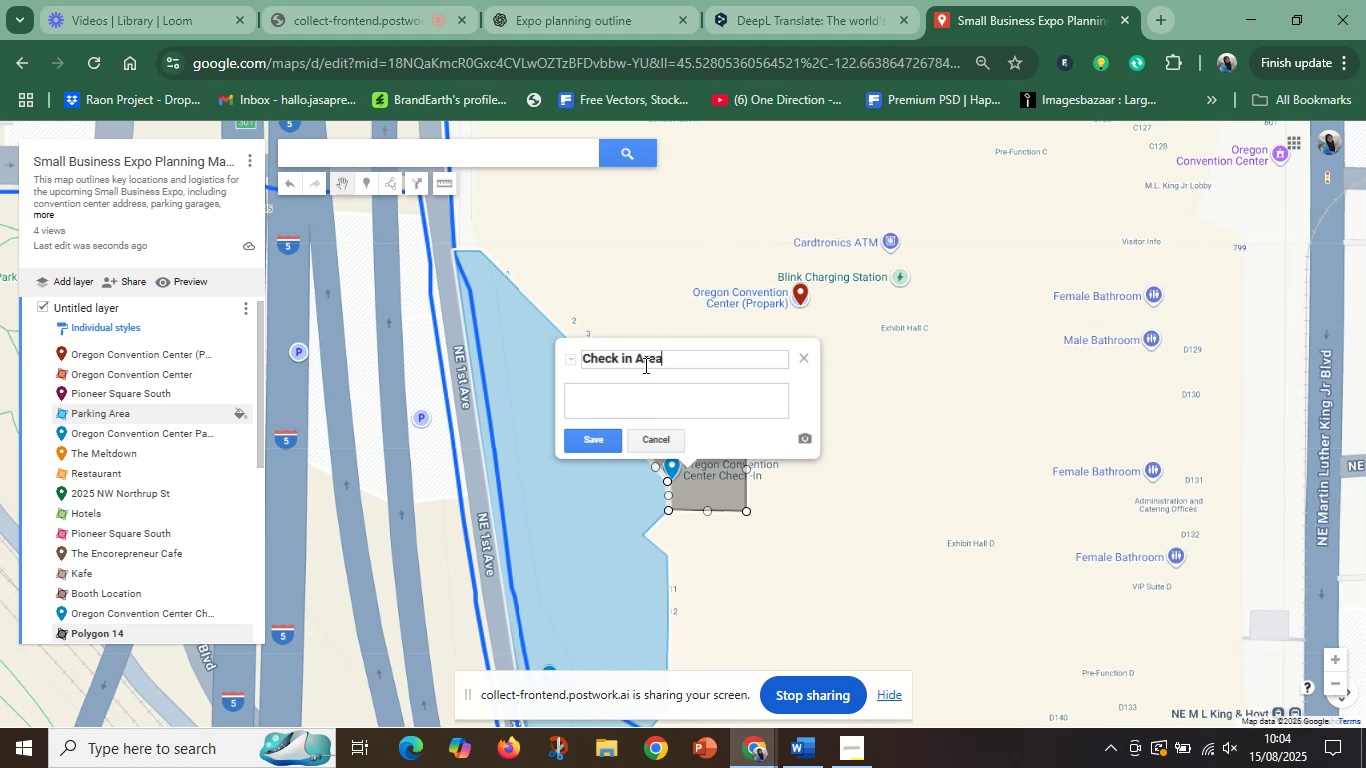 
left_click([592, 447])
 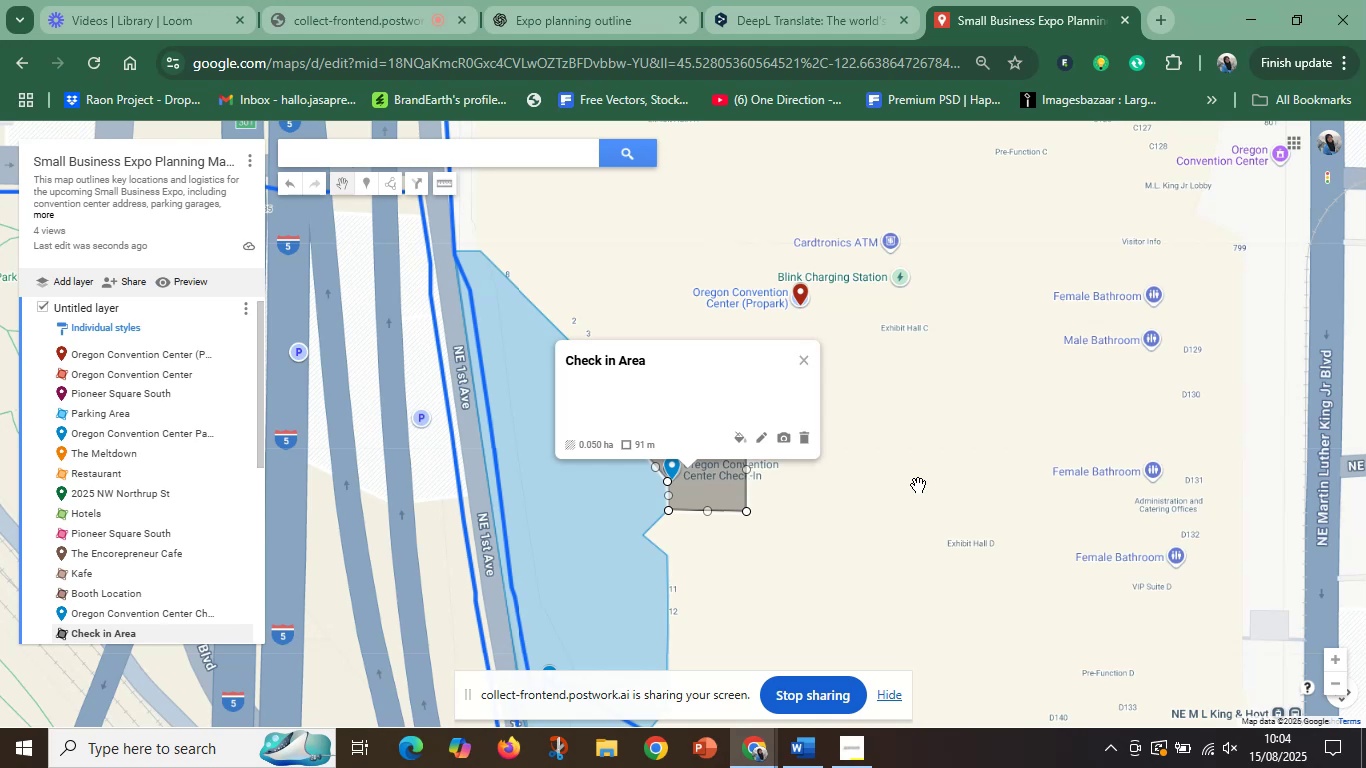 
left_click([857, 530])
 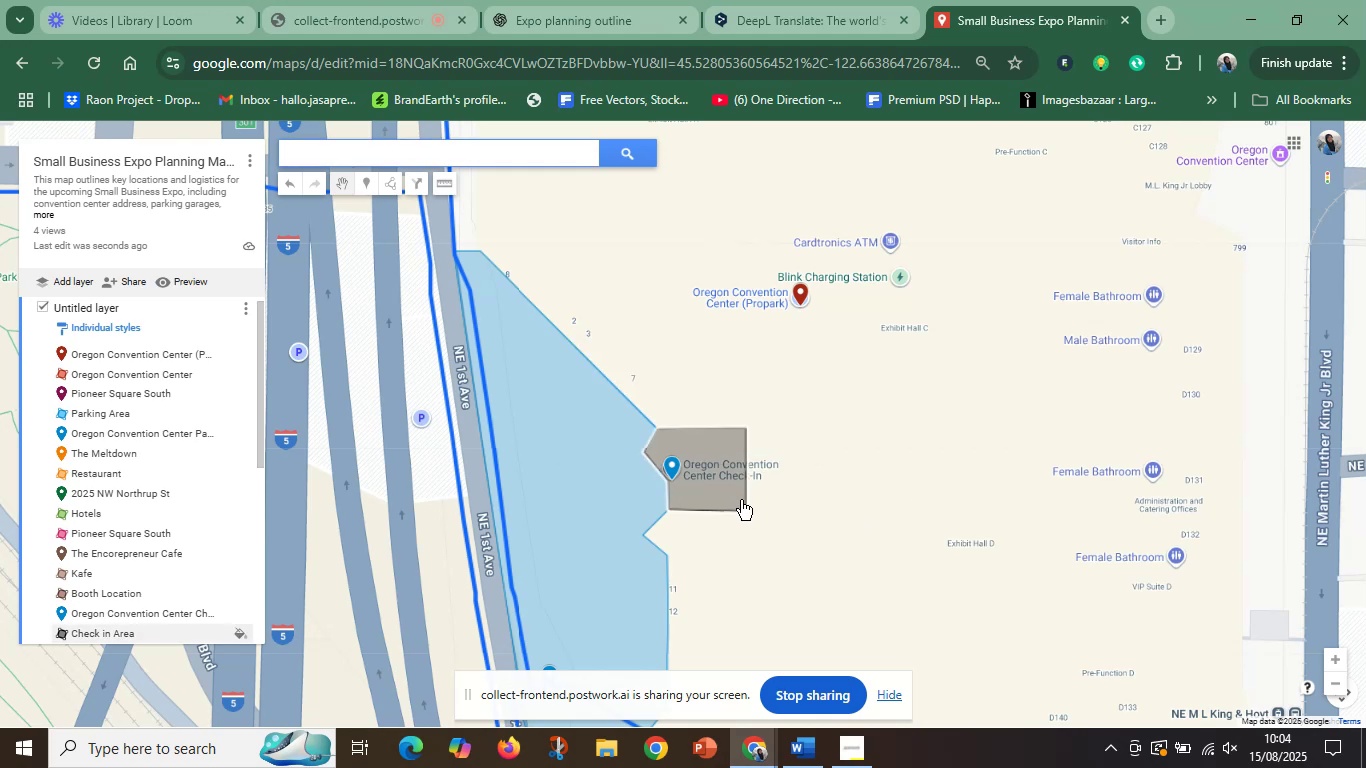 
left_click([724, 498])
 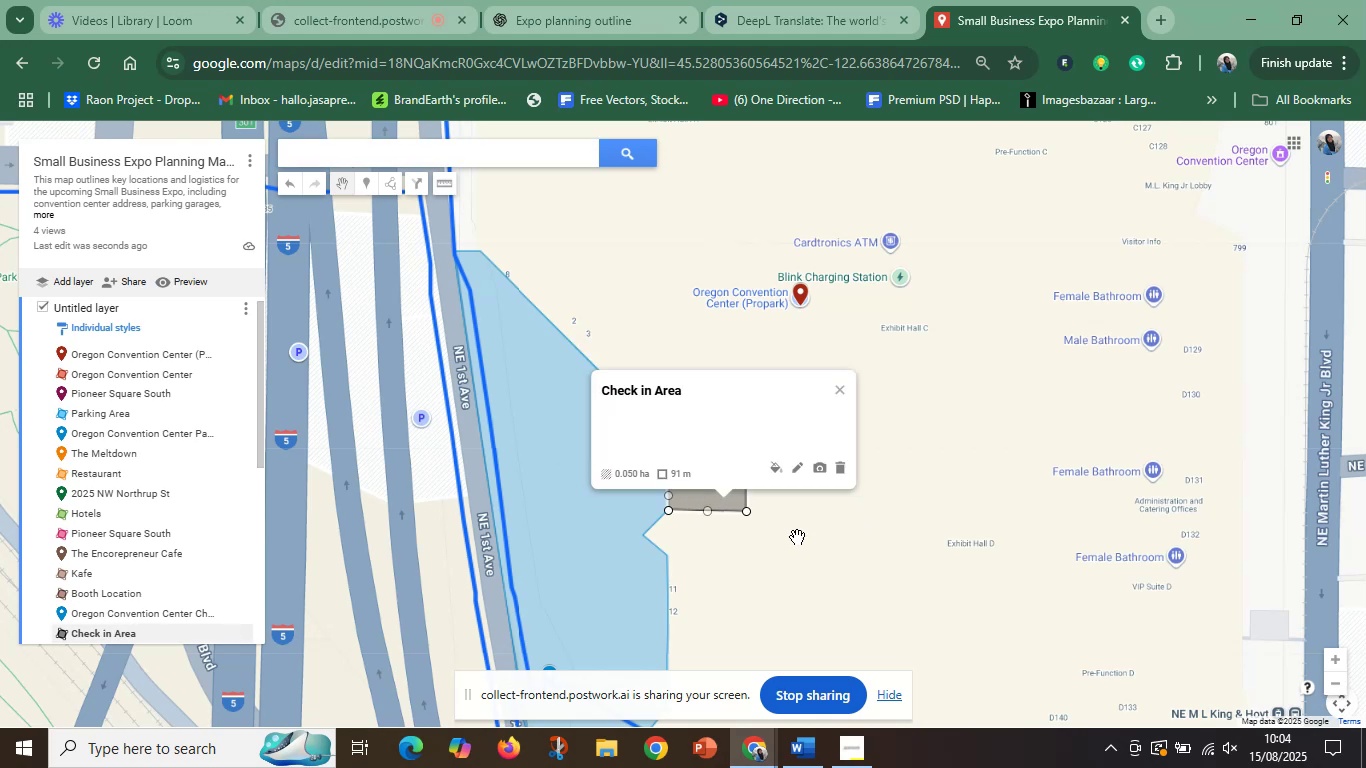 
left_click([828, 546])
 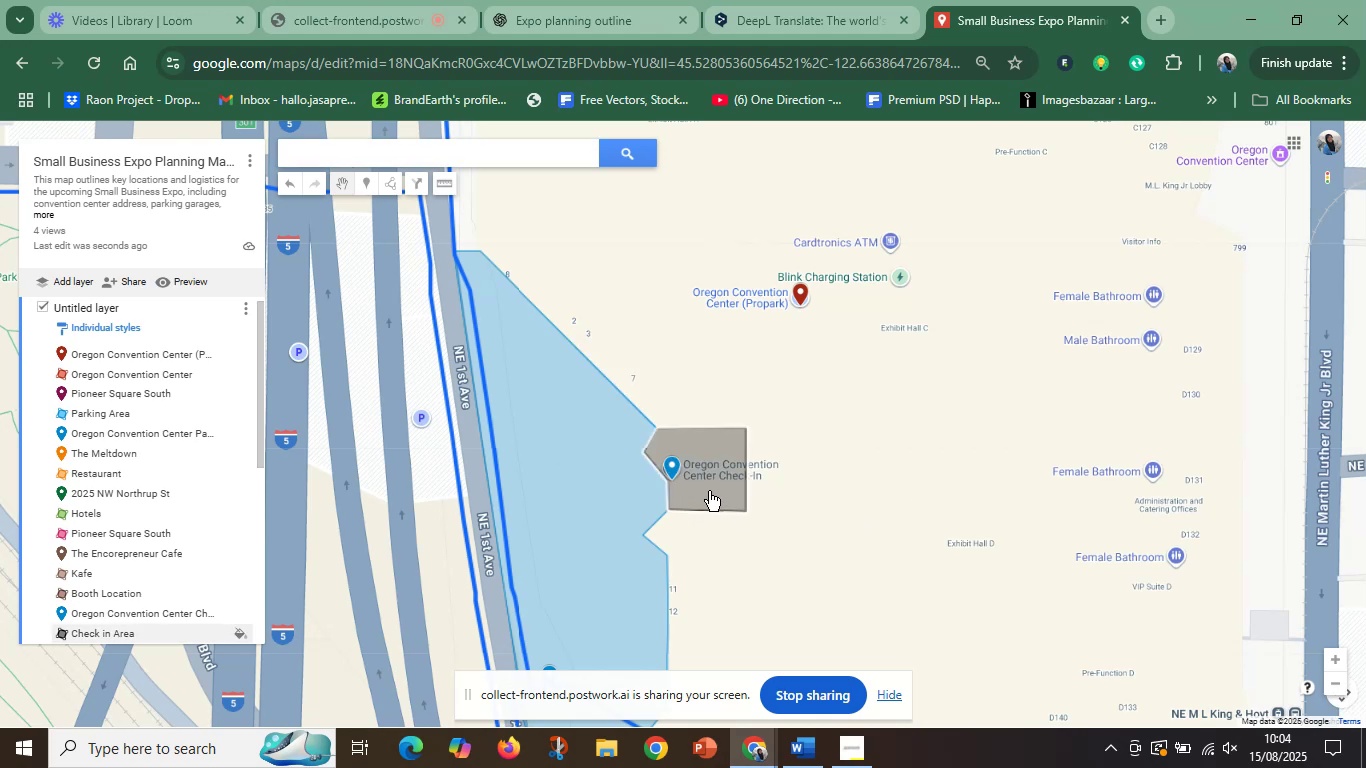 
hold_key(key=ControlLeft, duration=0.63)
left_click_drag(start_coordinate=[703, 491], to_coordinate=[875, 499])
 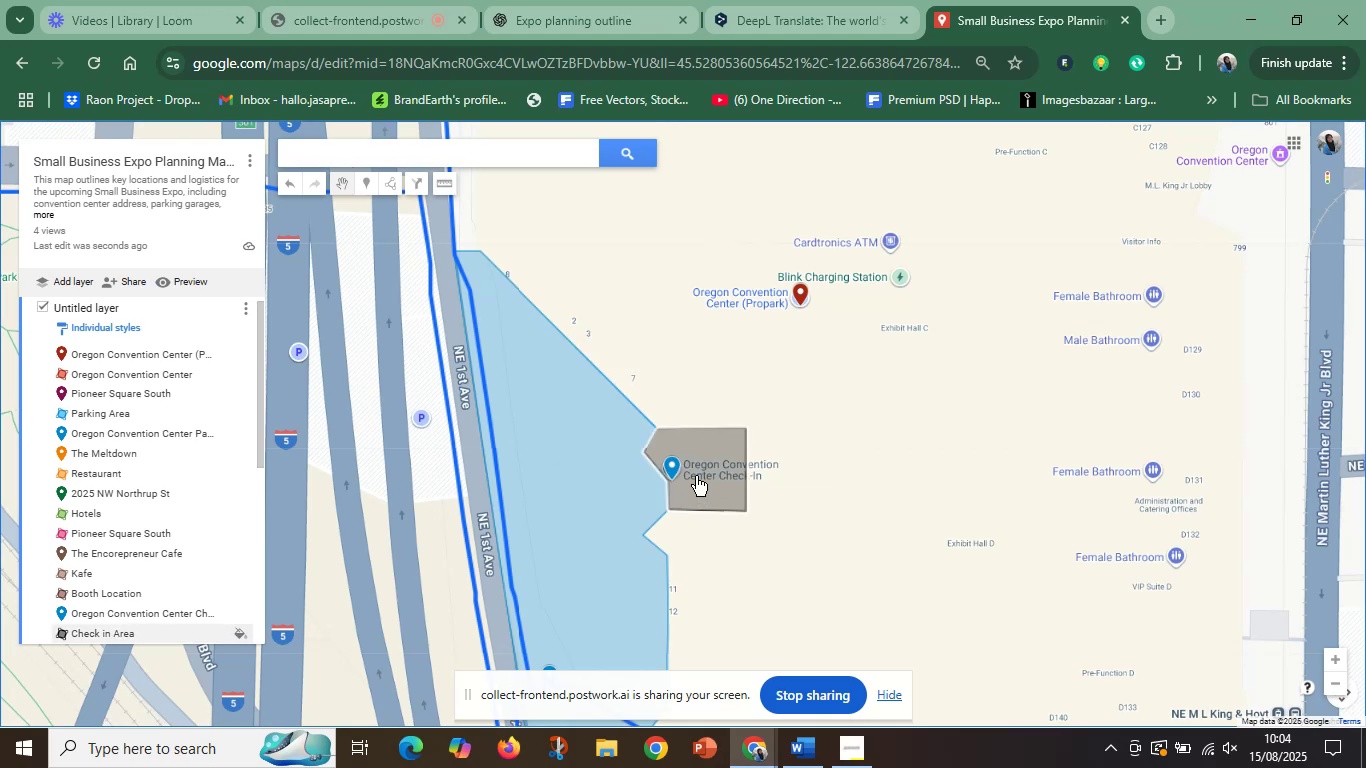 
hold_key(key=ShiftLeft, duration=0.56)
 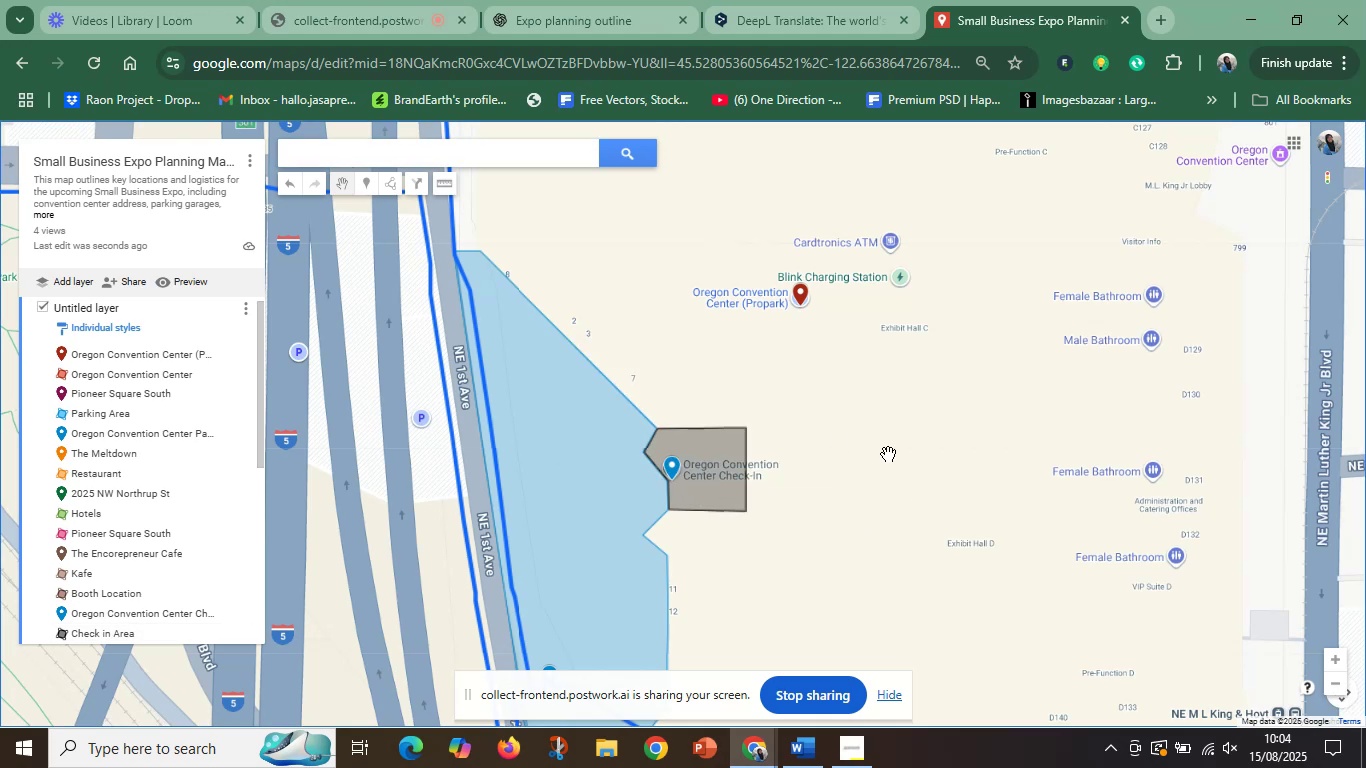 
scroll: coordinate [882, 495], scroll_direction: down, amount: 2.0
 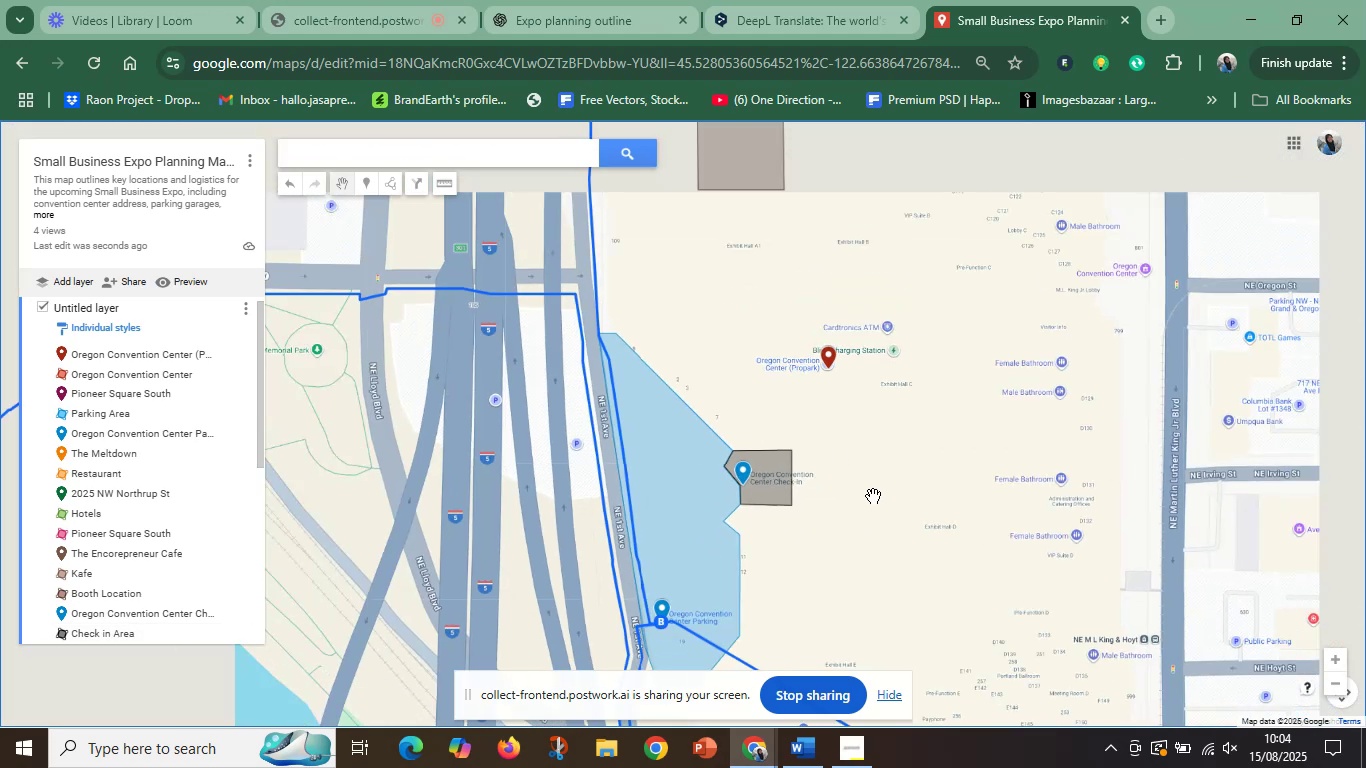 
left_click_drag(start_coordinate=[846, 436], to_coordinate=[770, 482])
 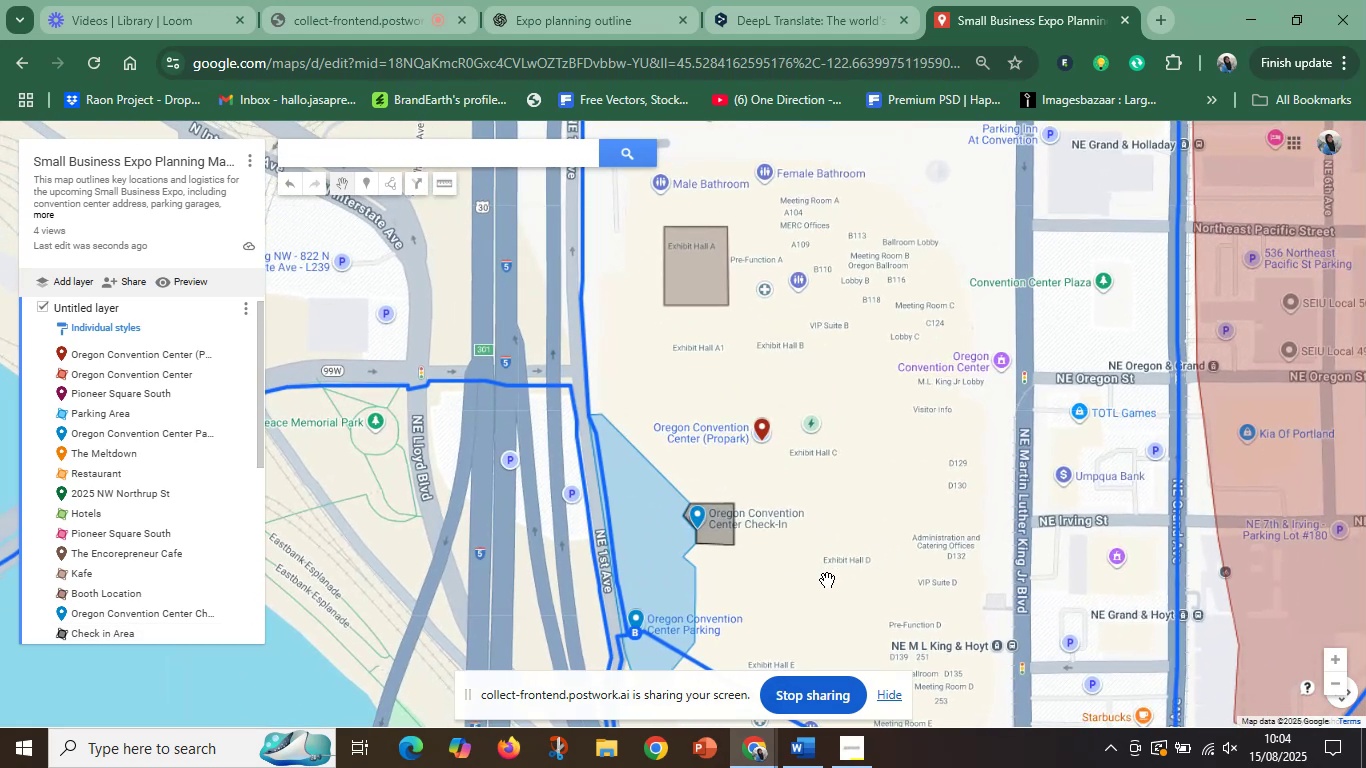 
left_click_drag(start_coordinate=[826, 590], to_coordinate=[736, 506])
 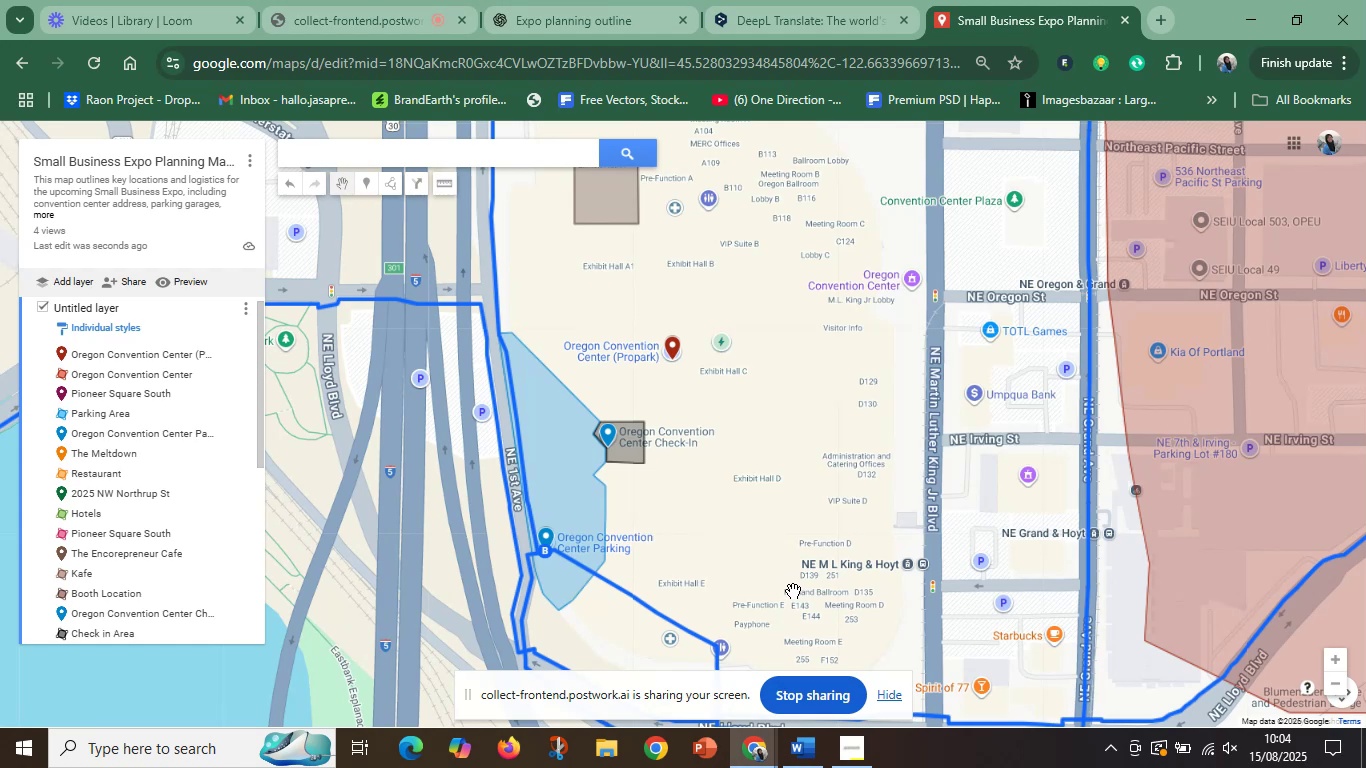 
scroll: coordinate [797, 588], scroll_direction: down, amount: 1.0
 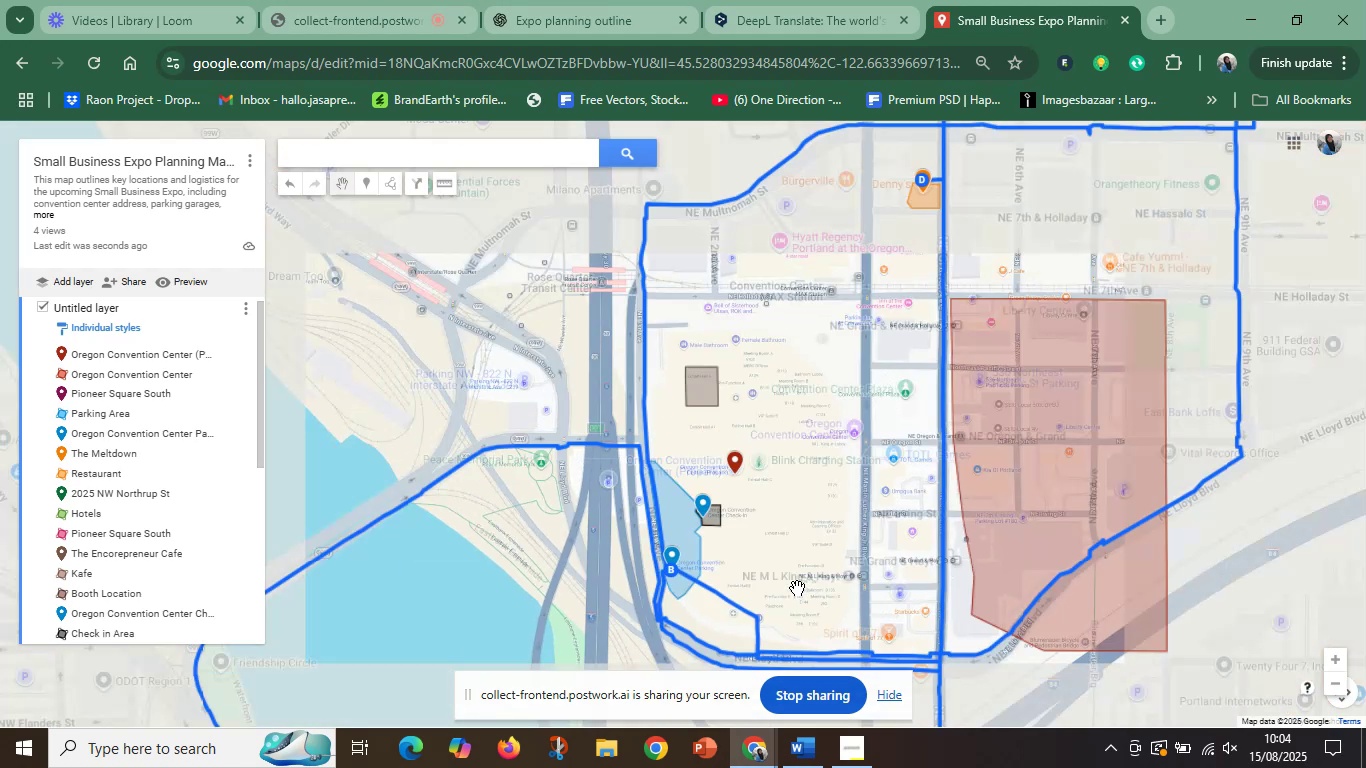 
scroll: coordinate [798, 592], scroll_direction: up, amount: 1.0
 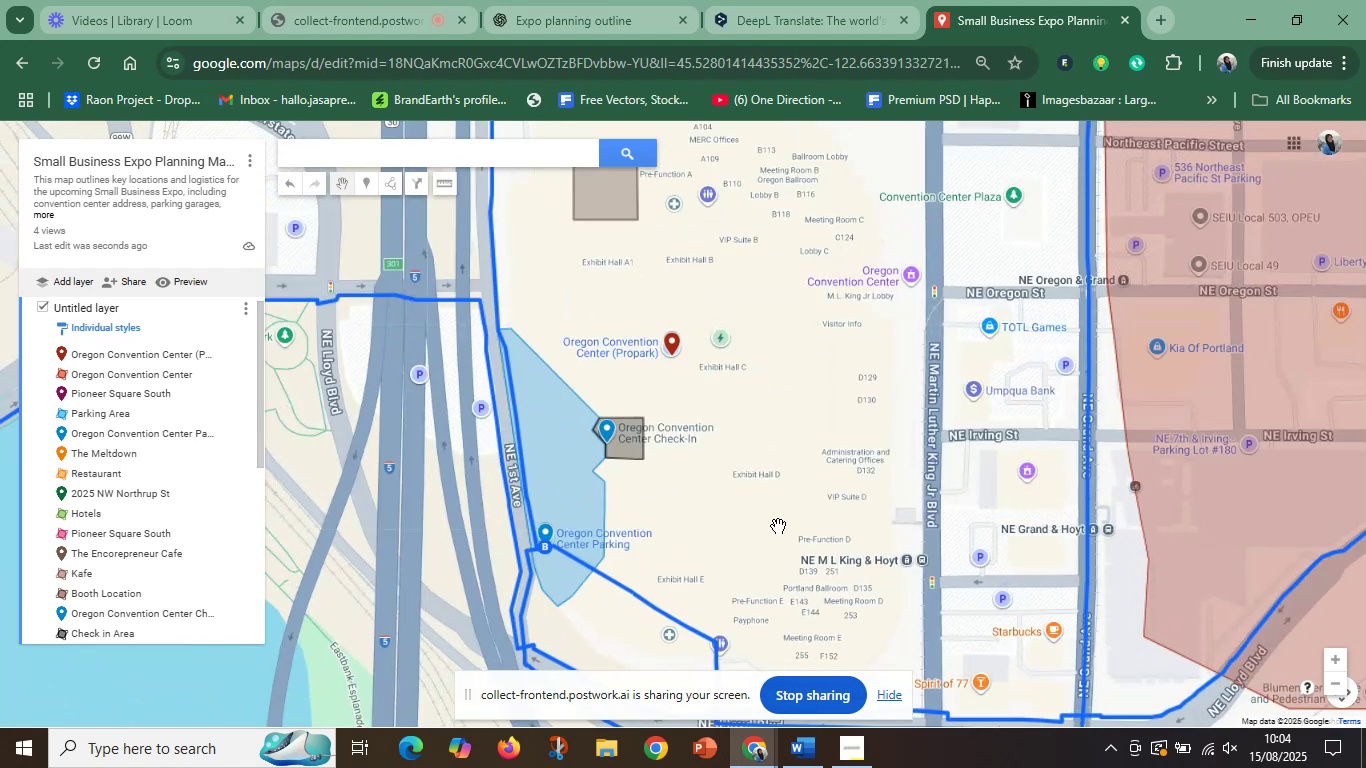 
left_click_drag(start_coordinate=[785, 486], to_coordinate=[779, 578])
 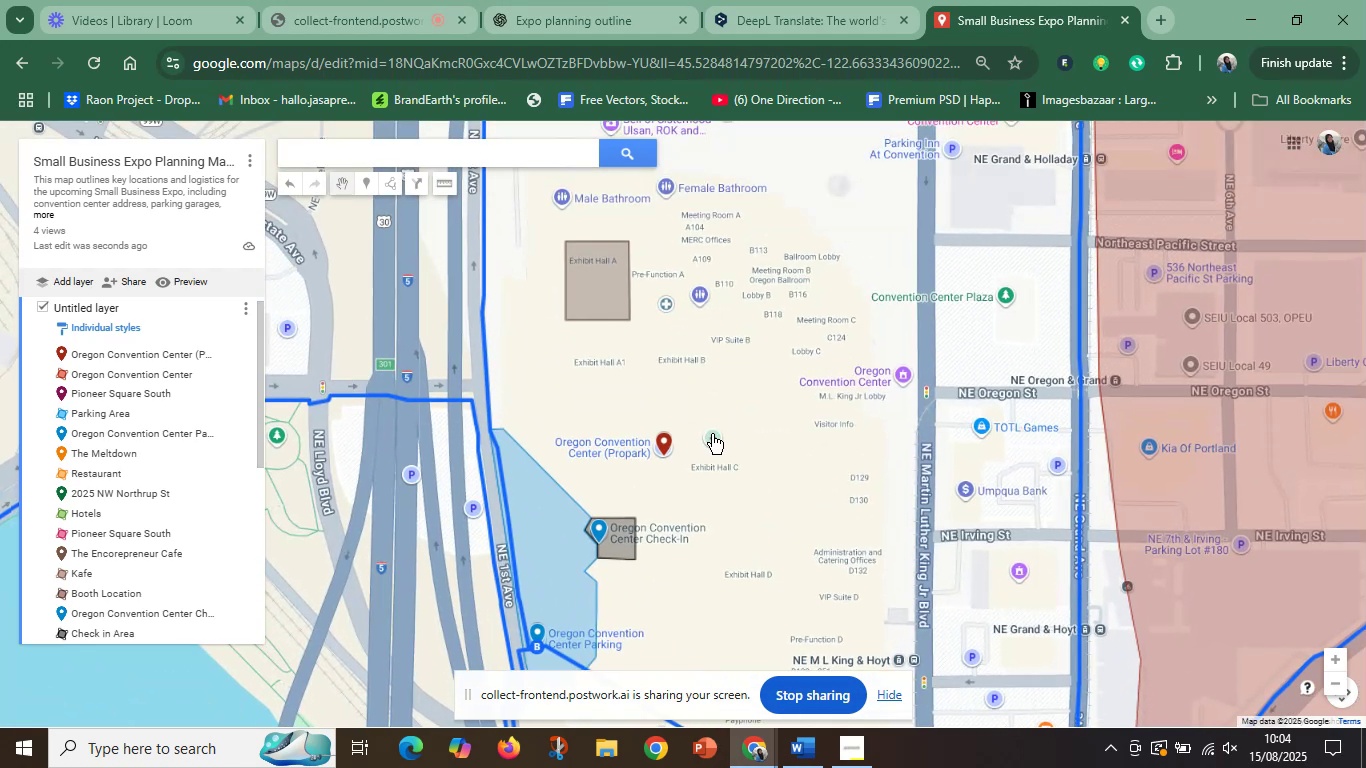 
left_click([712, 434])
 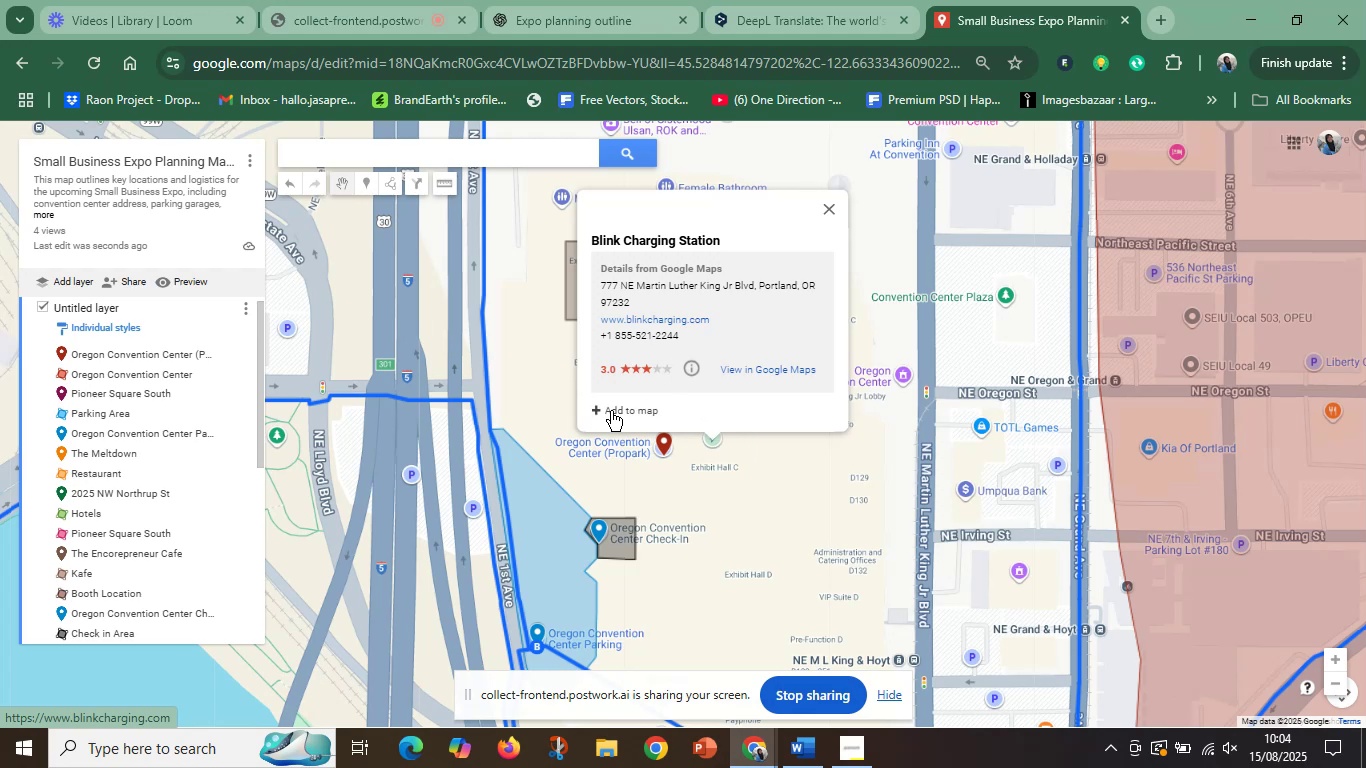 
wait(7.64)
 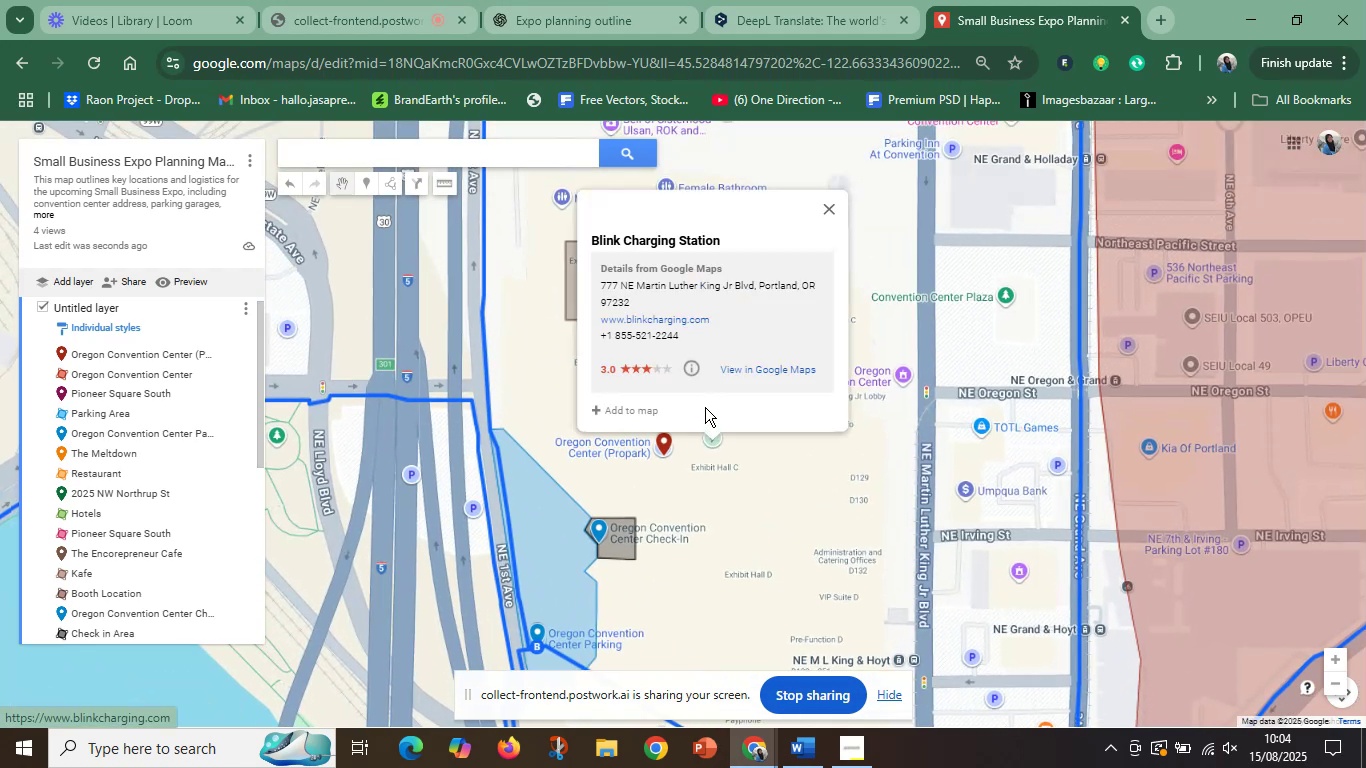 
left_click_drag(start_coordinate=[591, 242], to_coordinate=[732, 245])
 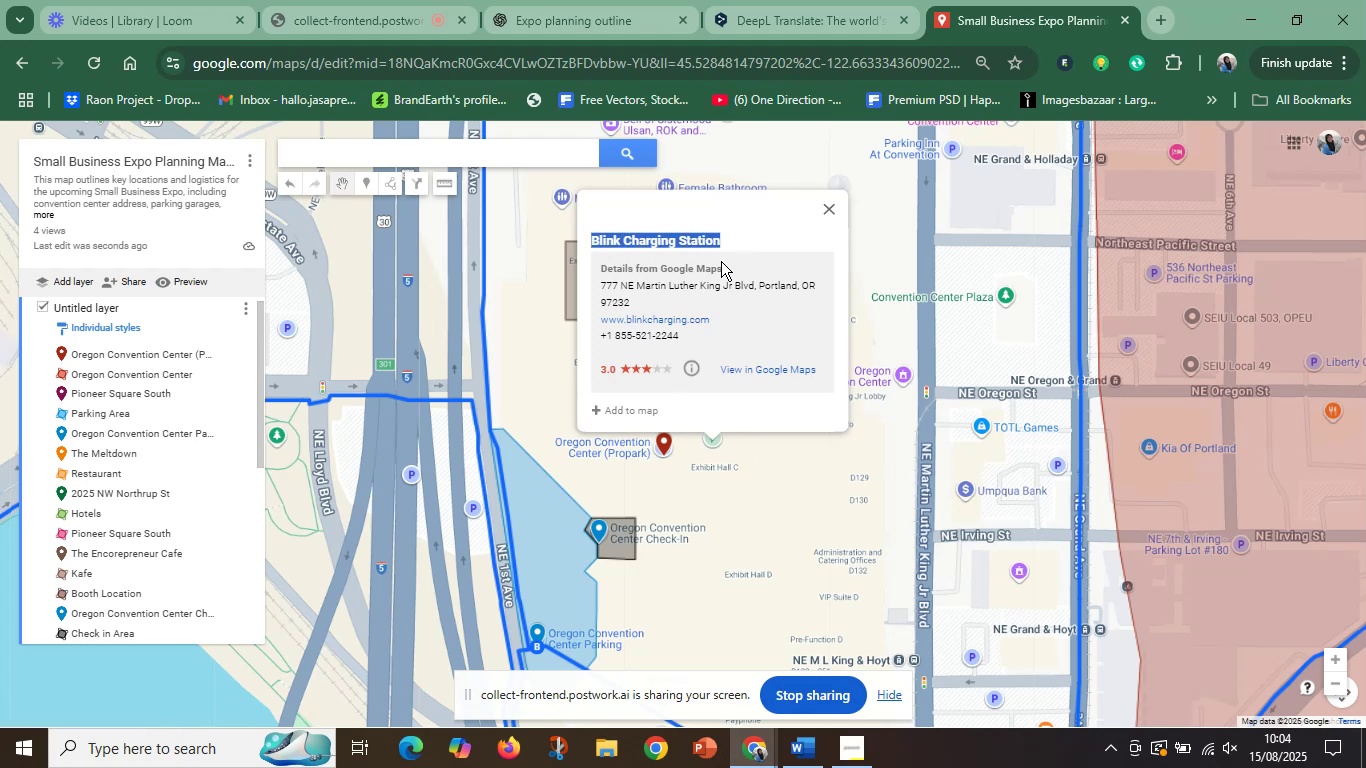 
key(Control+C)
 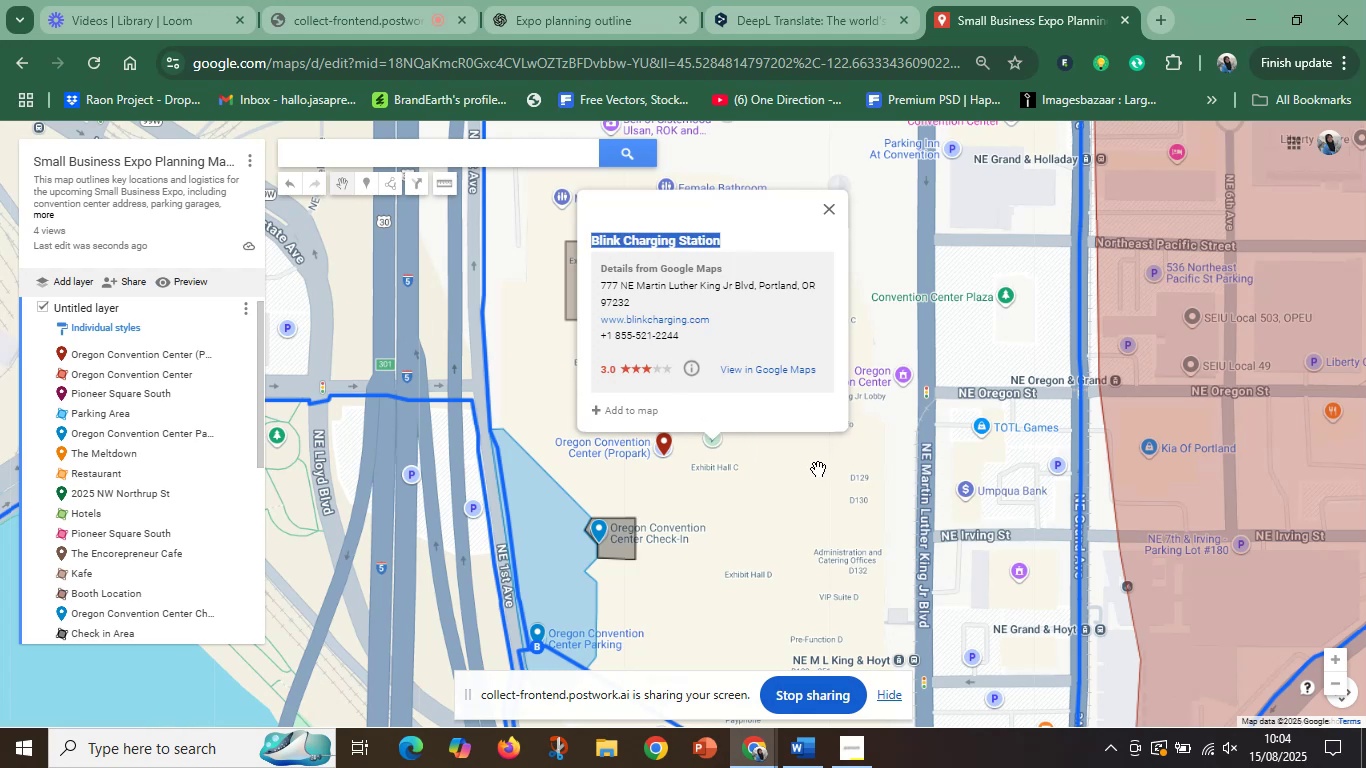 
left_click([818, 469])
 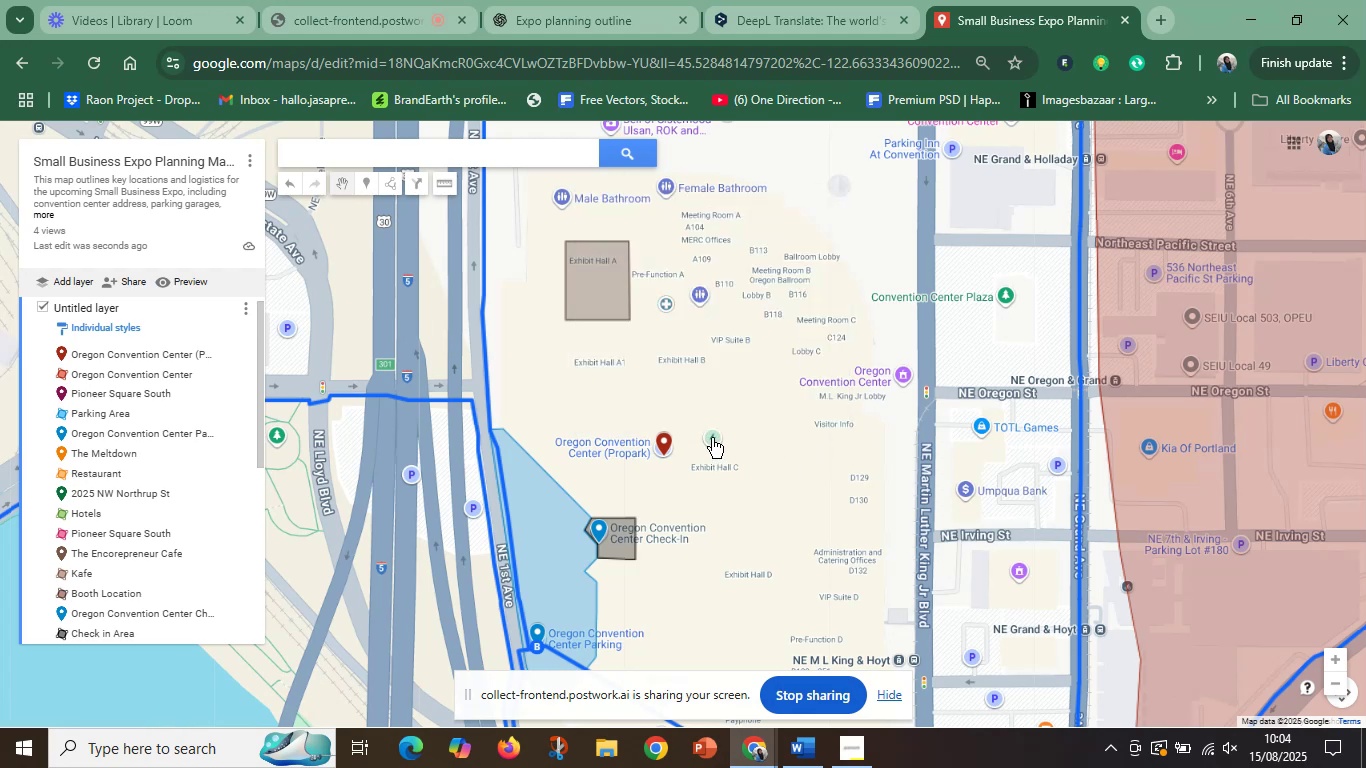 
left_click([713, 436])
 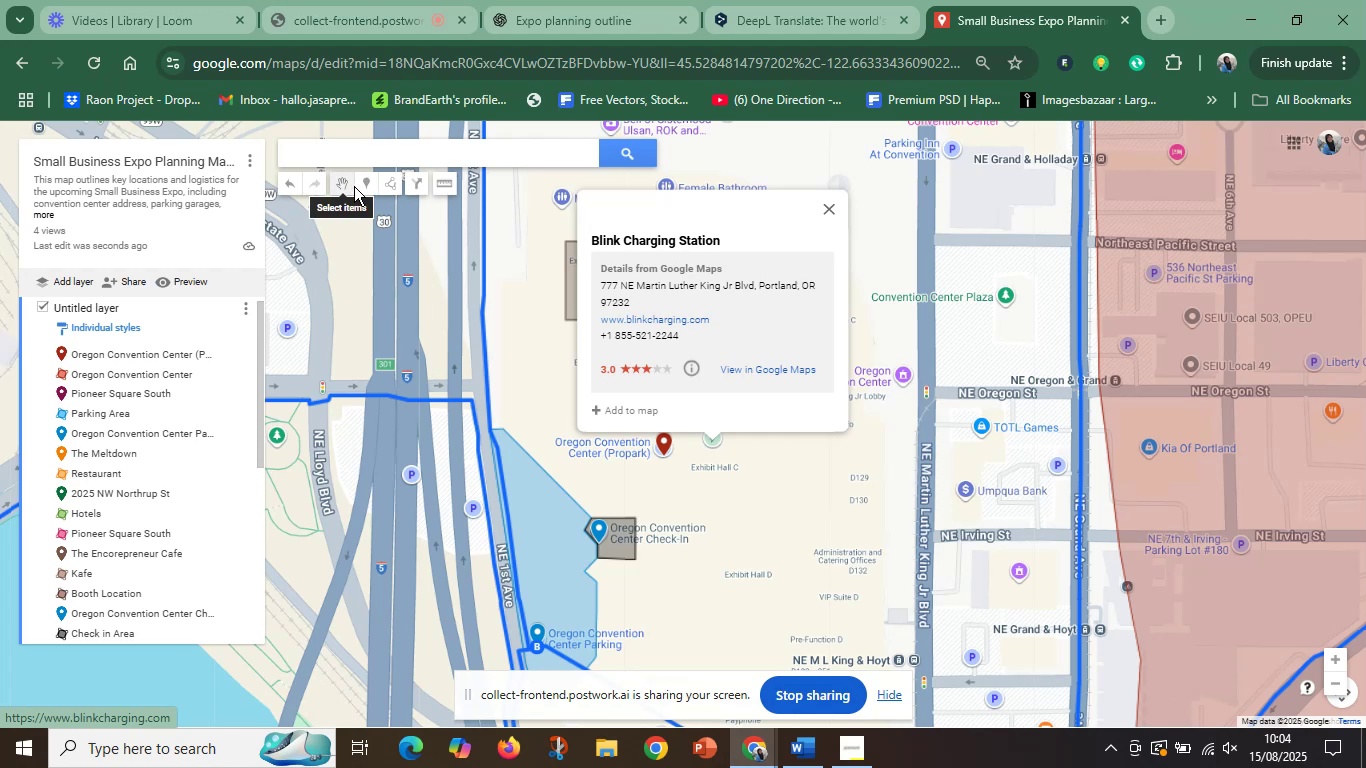 
left_click([388, 177])
 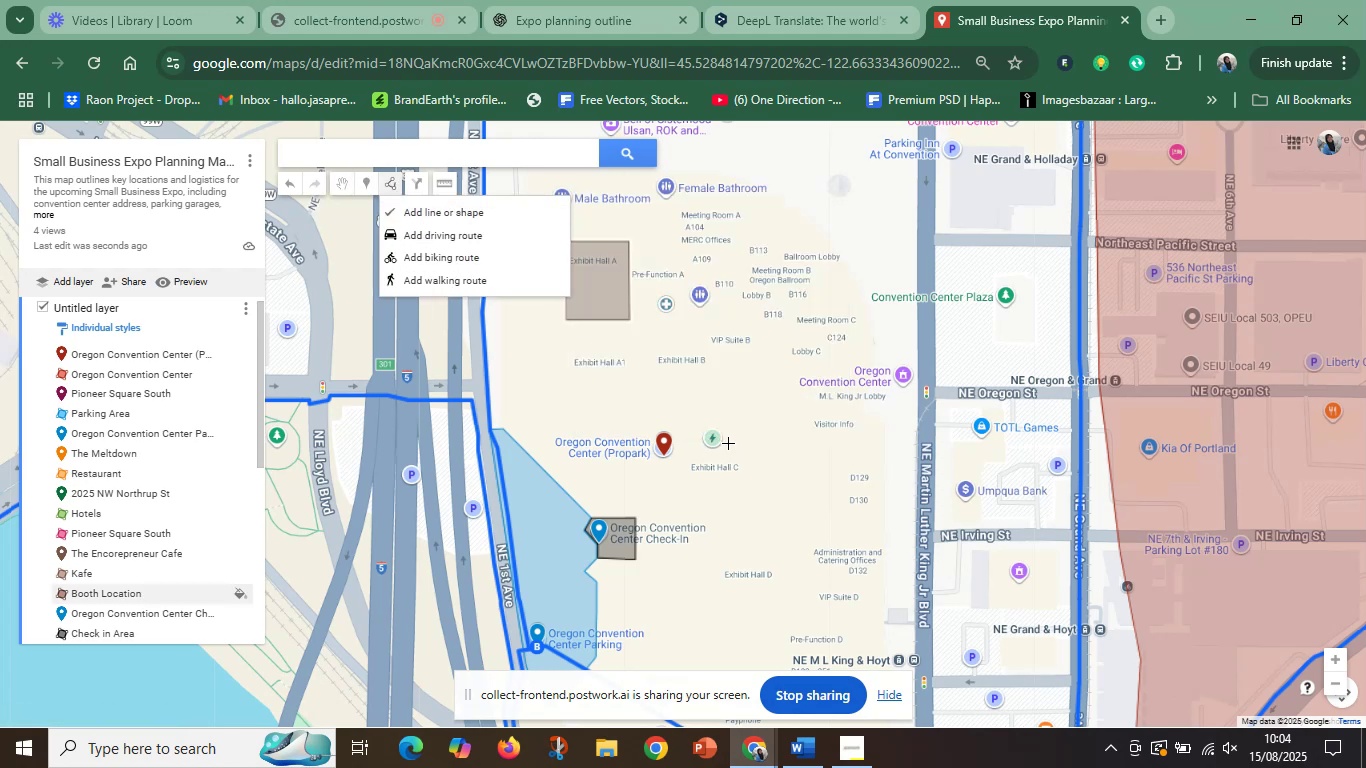 
left_click([713, 434])
 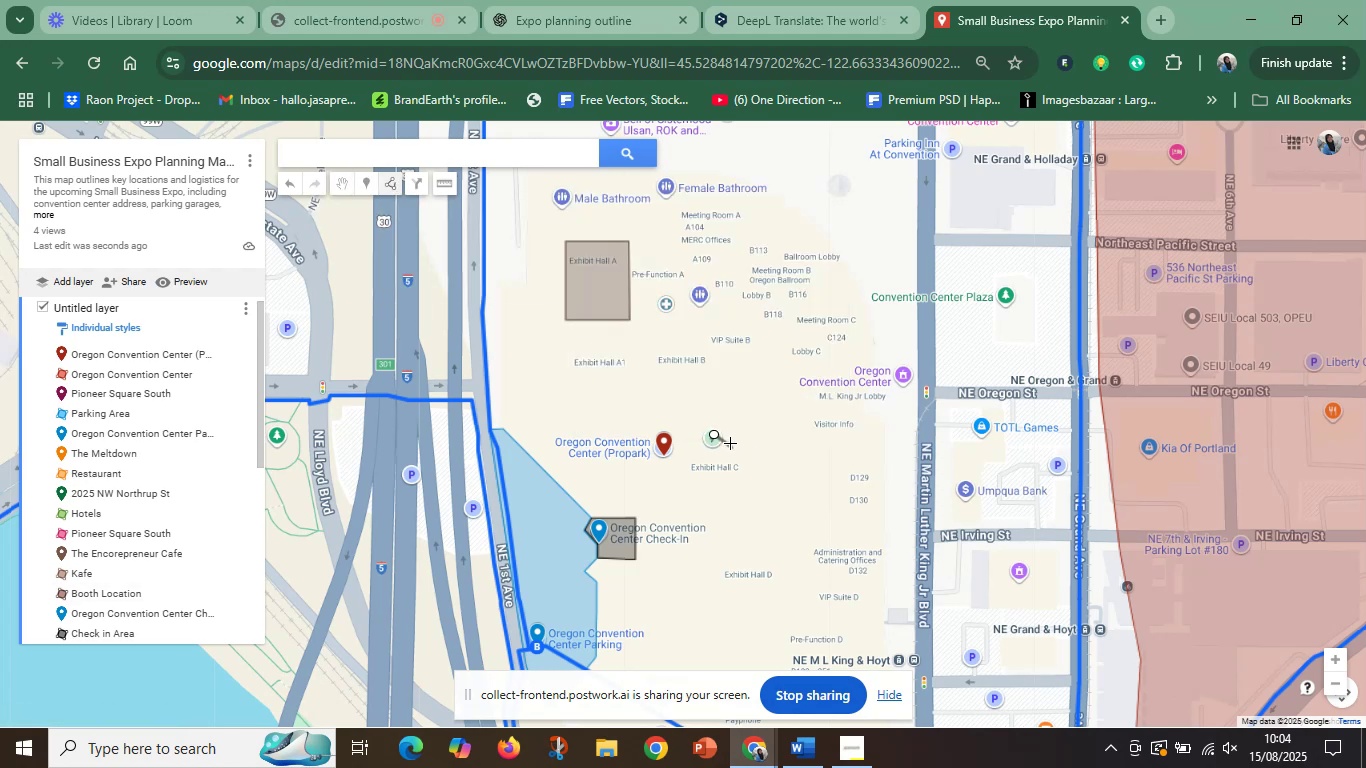 
left_click([729, 437])
 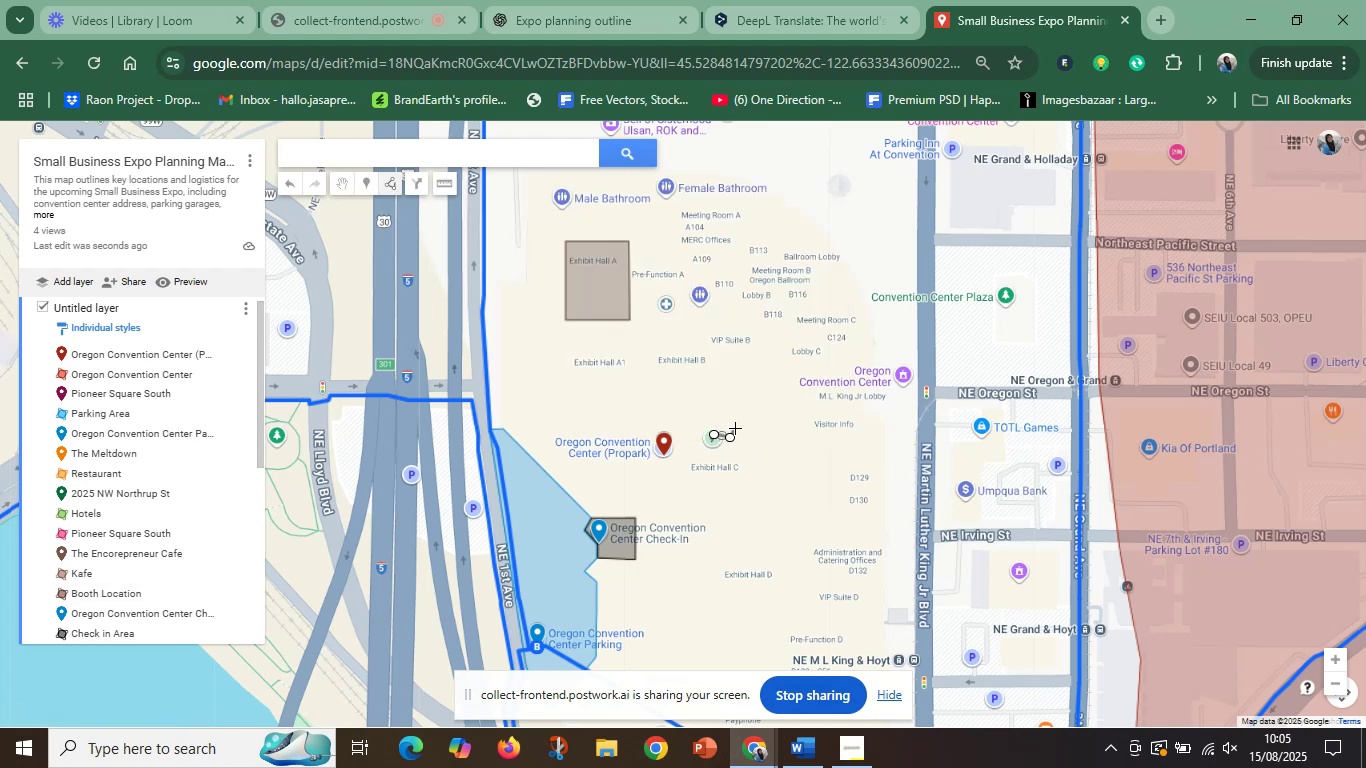 
key(Enter)
 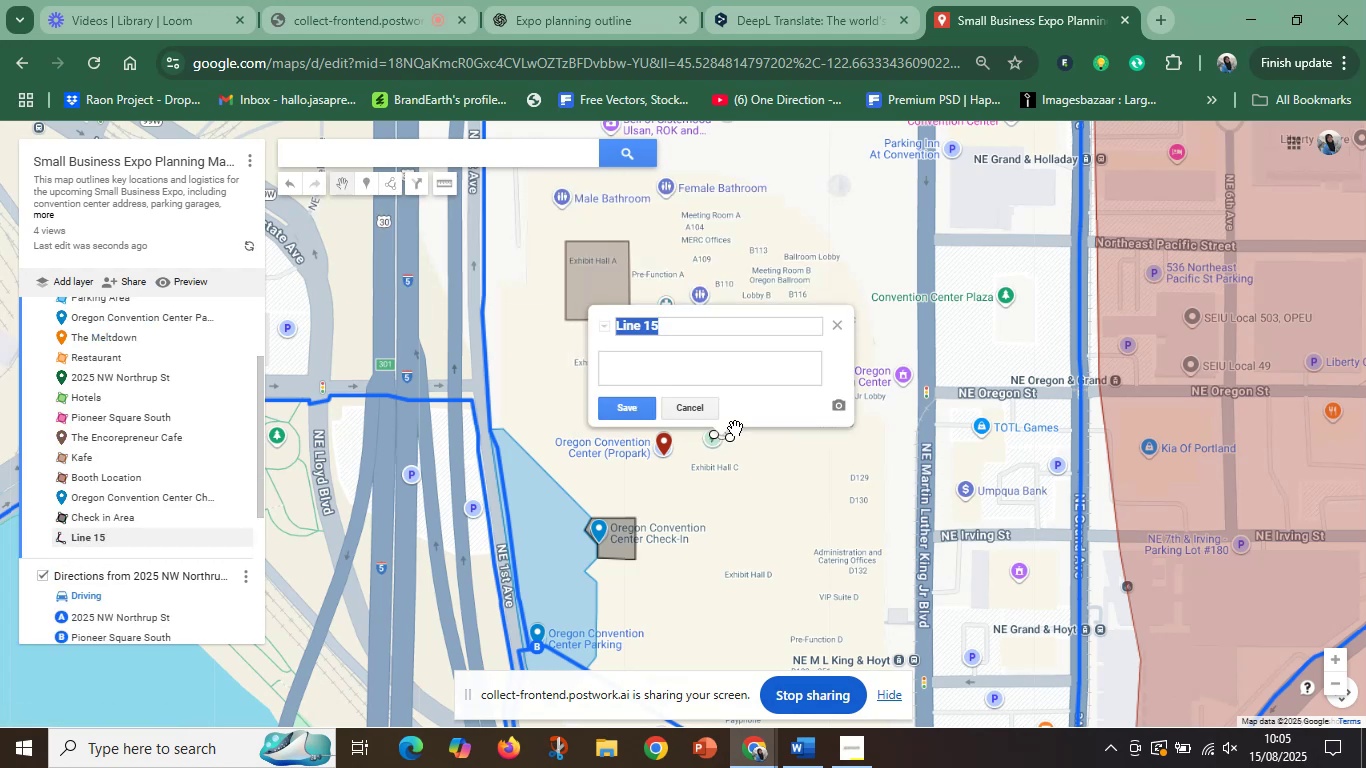 
key(Delete)
 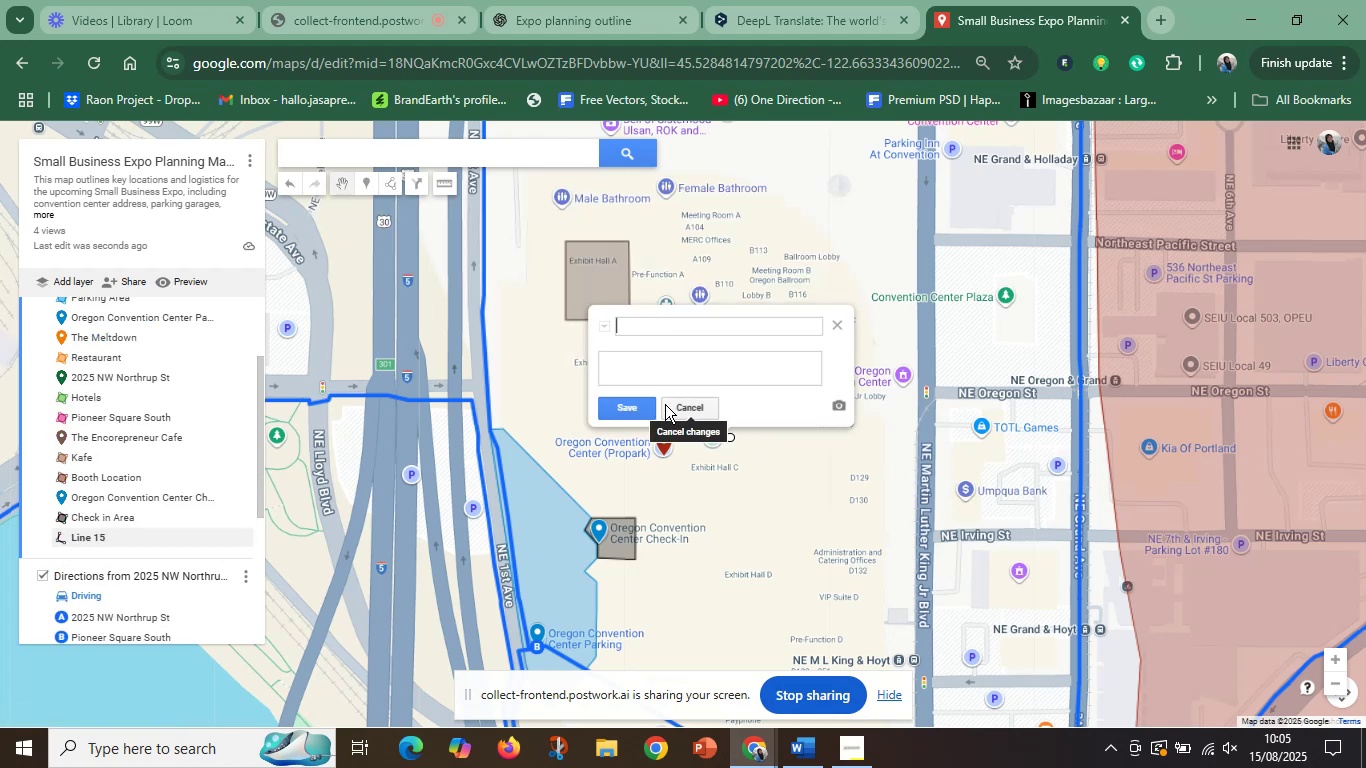 
left_click([677, 402])
 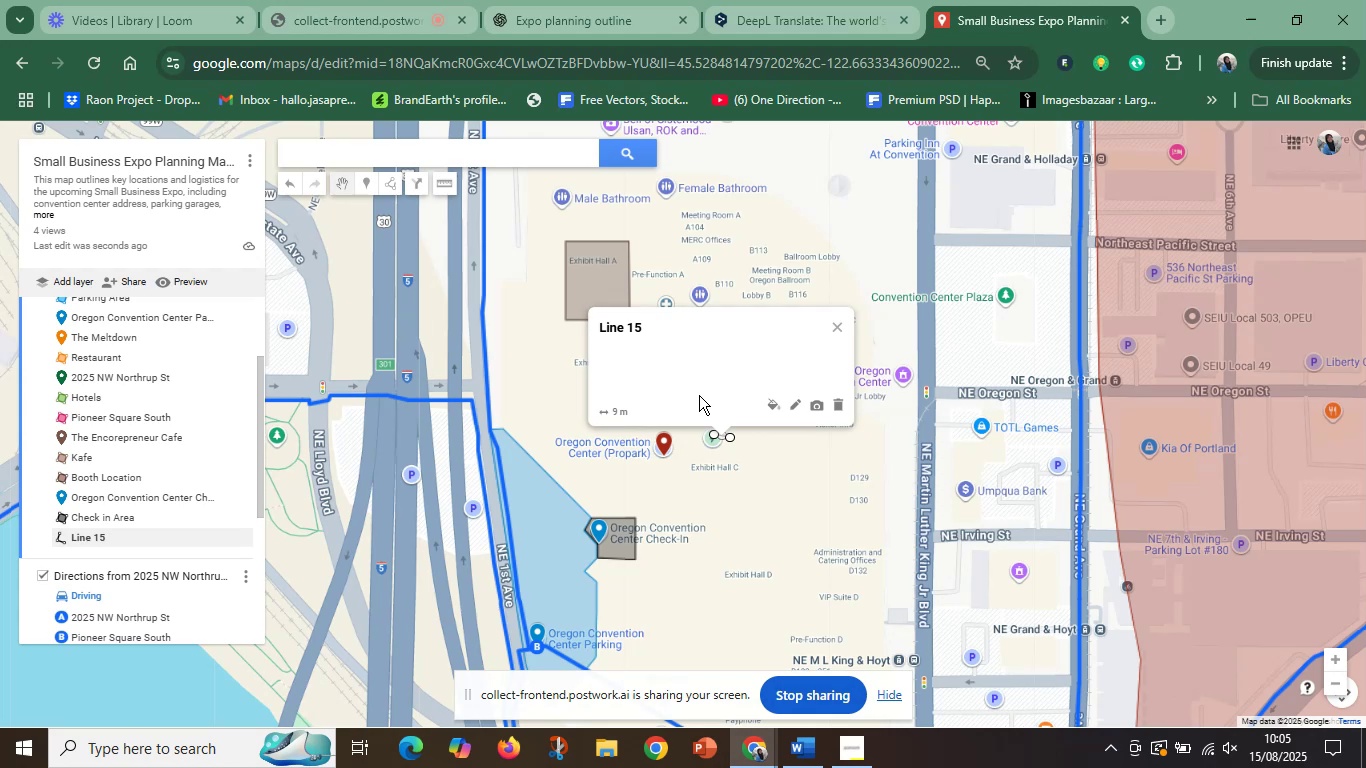 
key(Delete)
 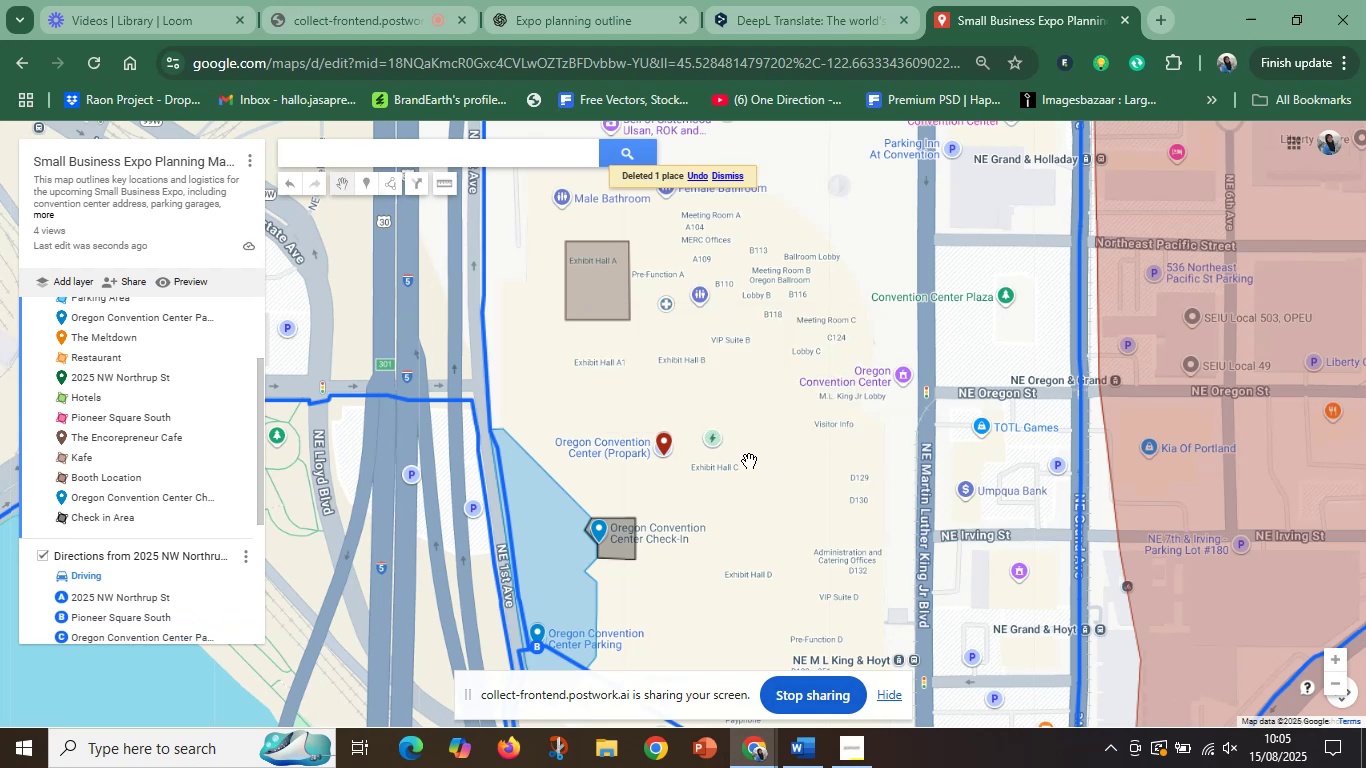 
left_click([710, 441])
 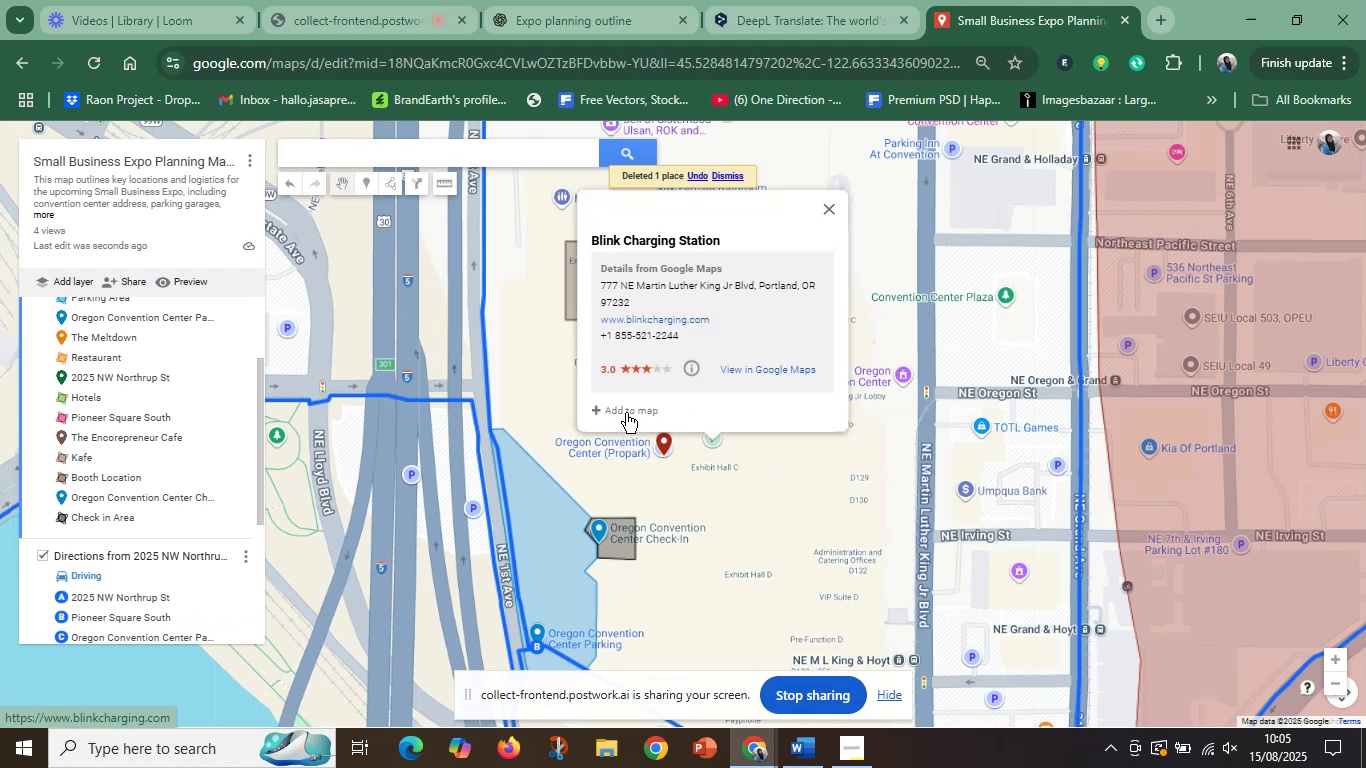 
left_click([604, 412])
 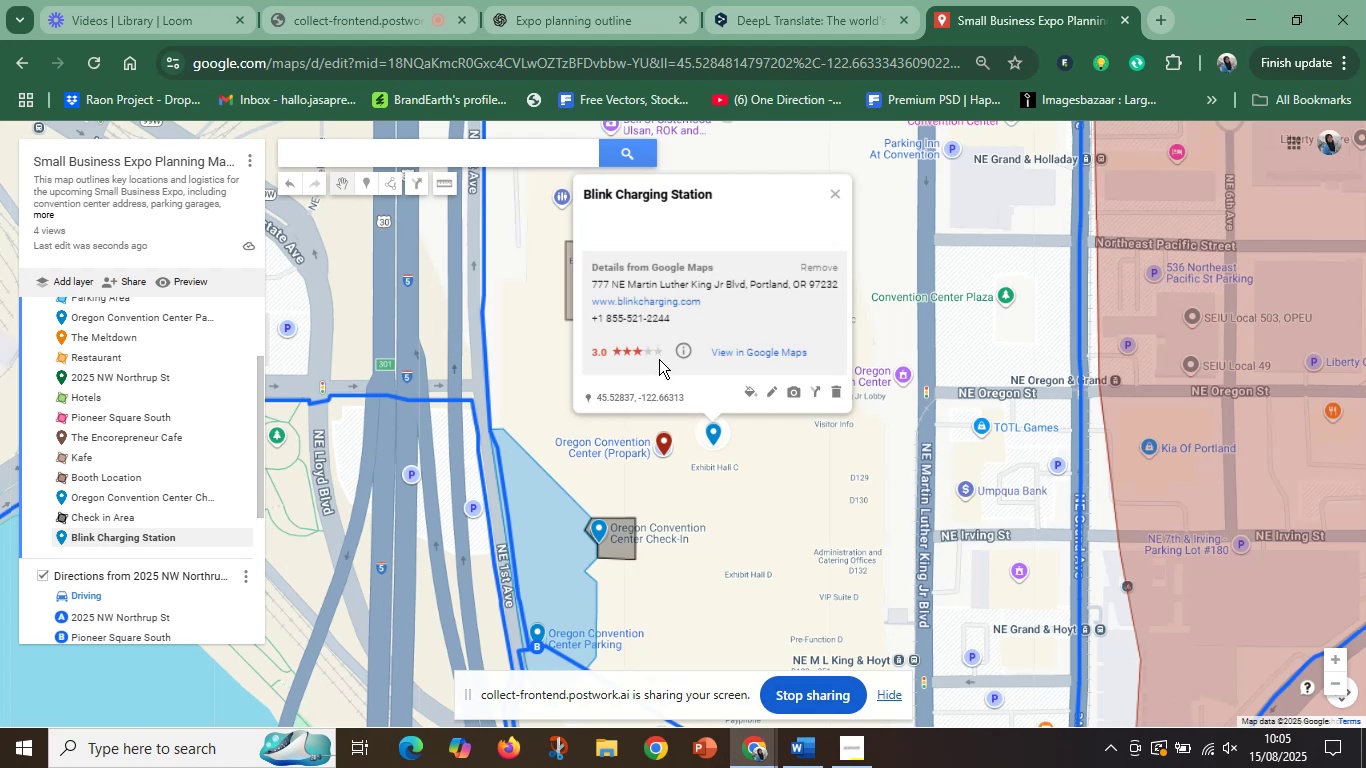 
wait(9.0)
 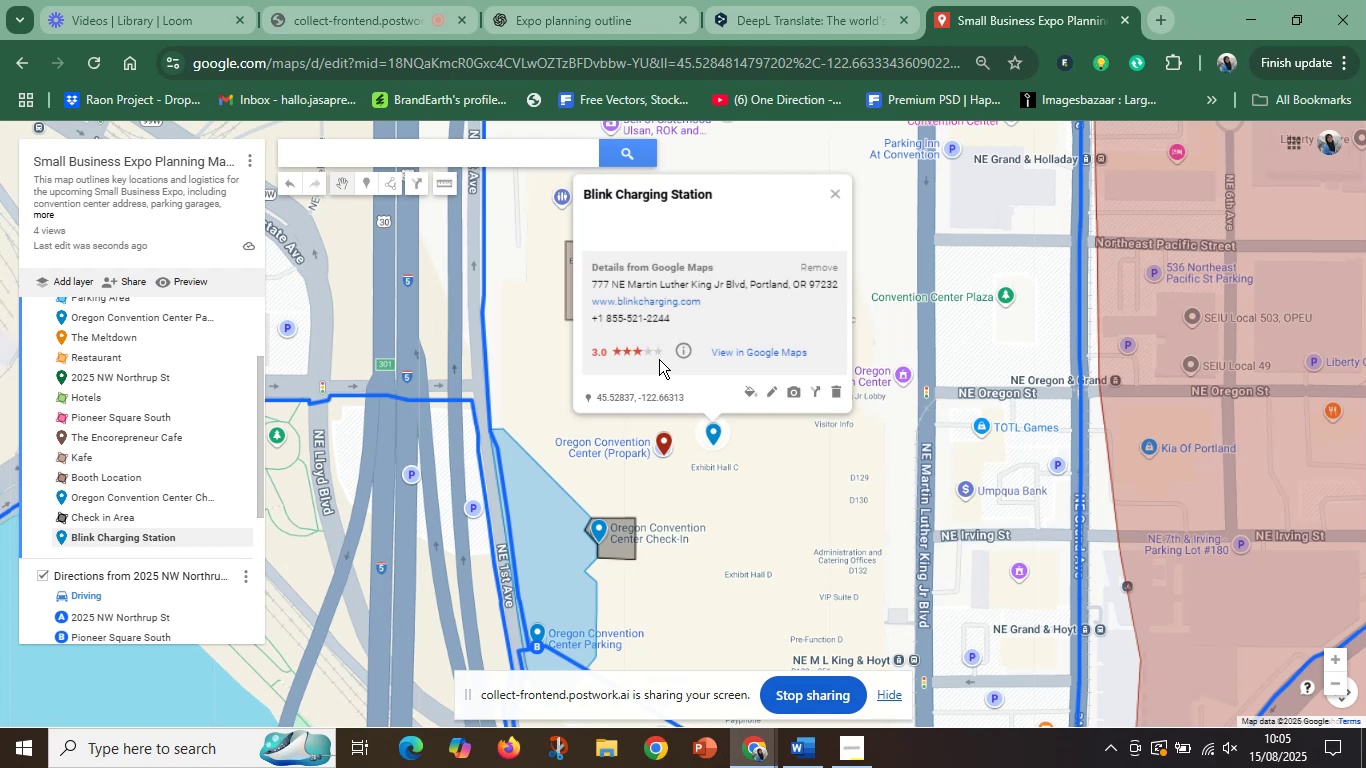 
left_click([753, 392])
 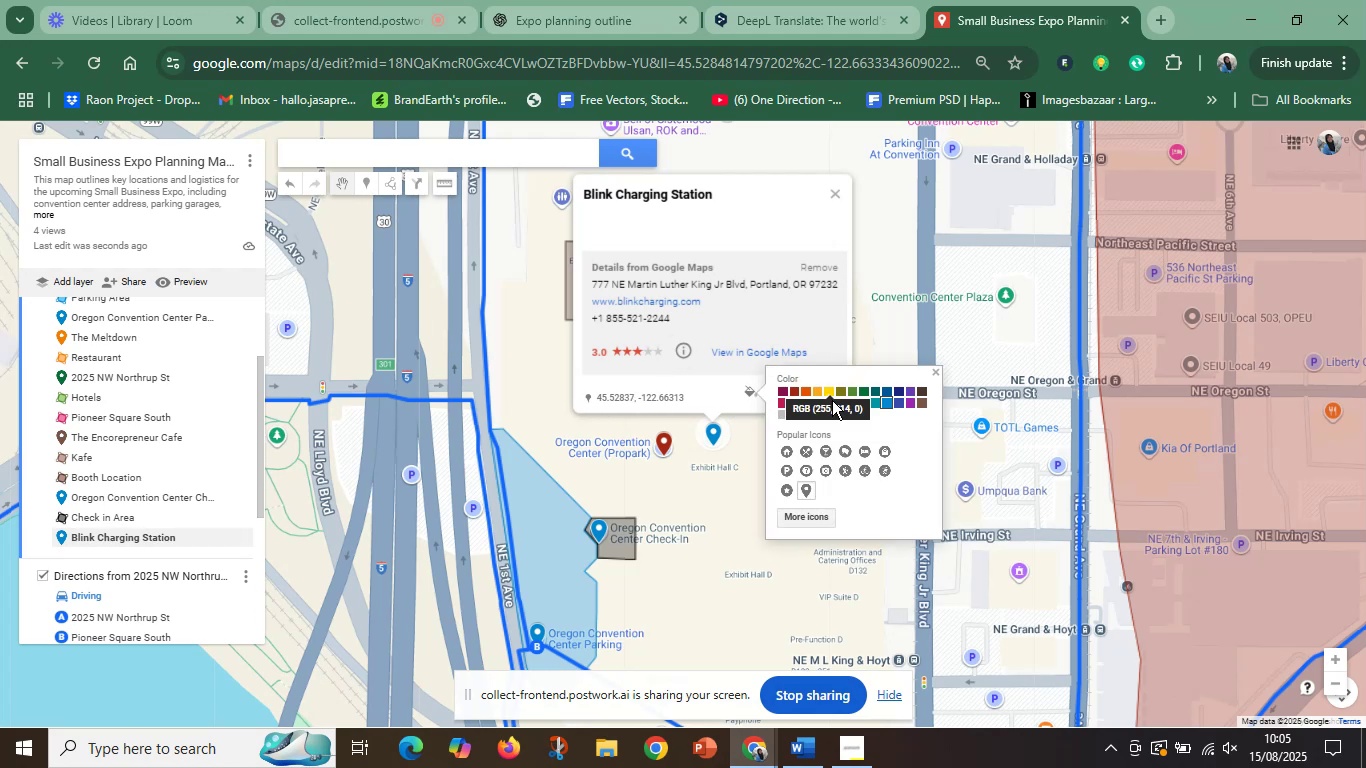 
left_click([832, 401])
 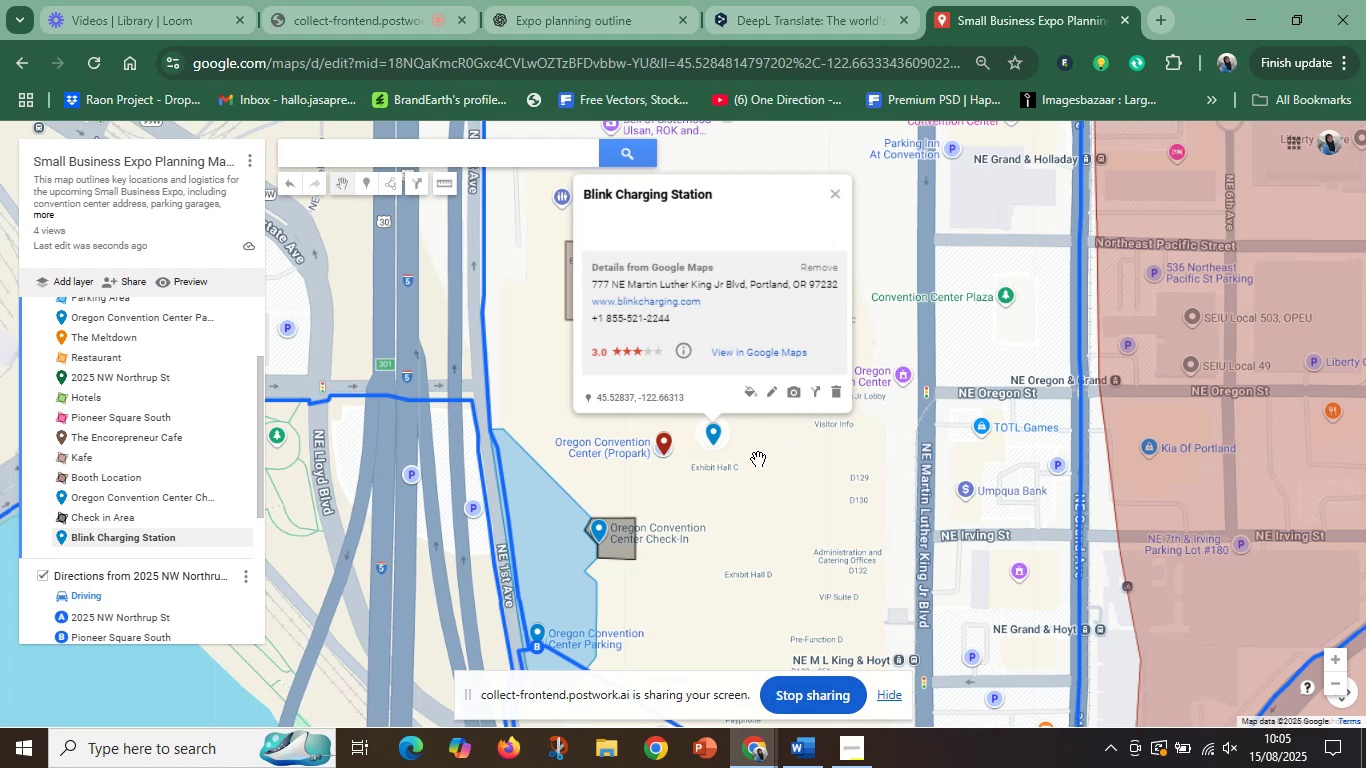 
left_click([758, 459])
 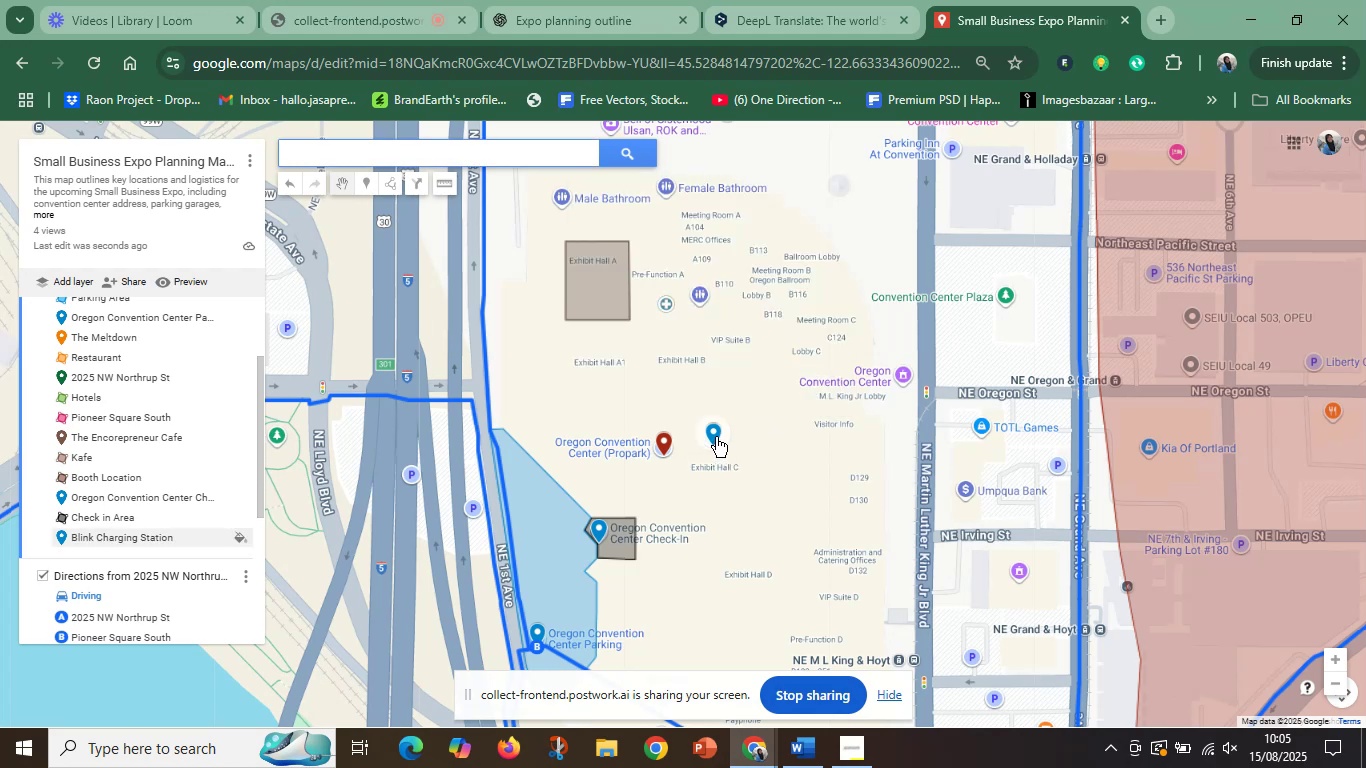 
left_click([716, 437])
 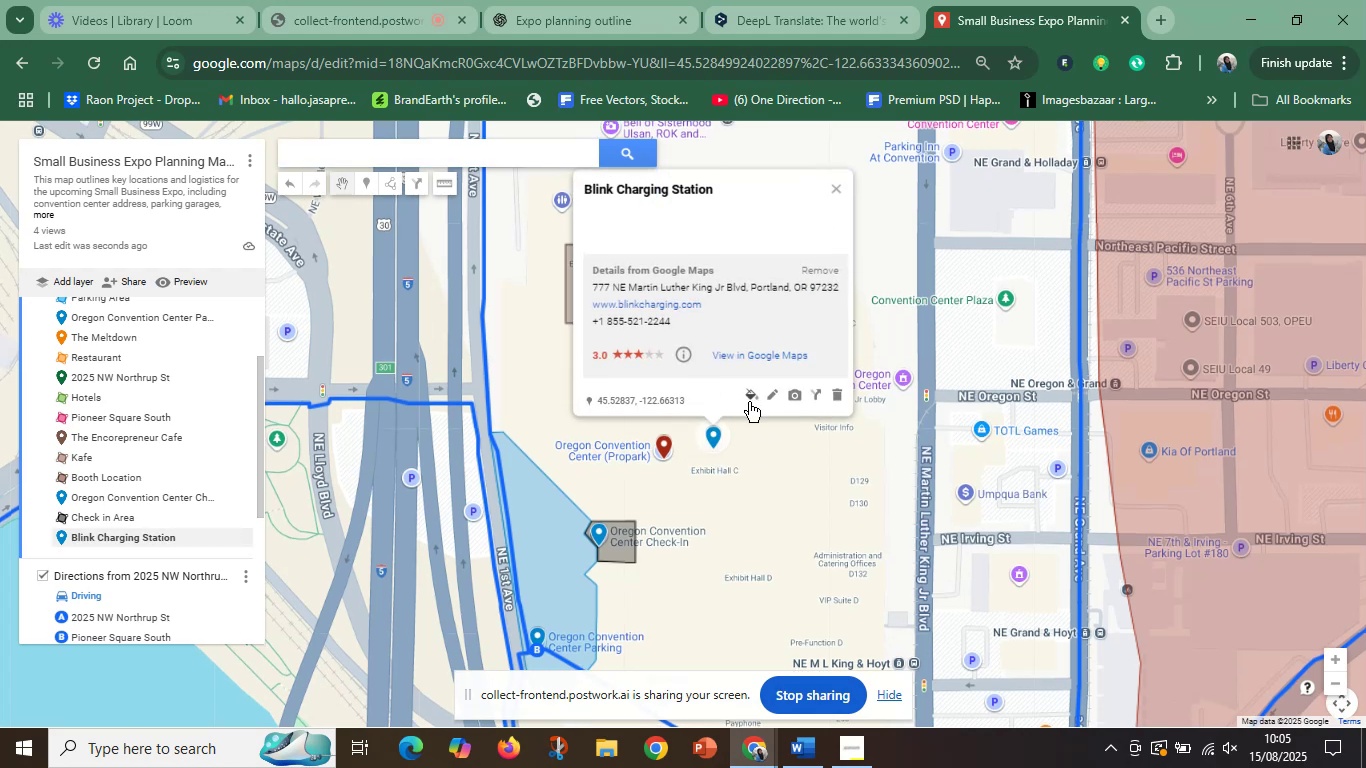 
left_click([752, 397])
 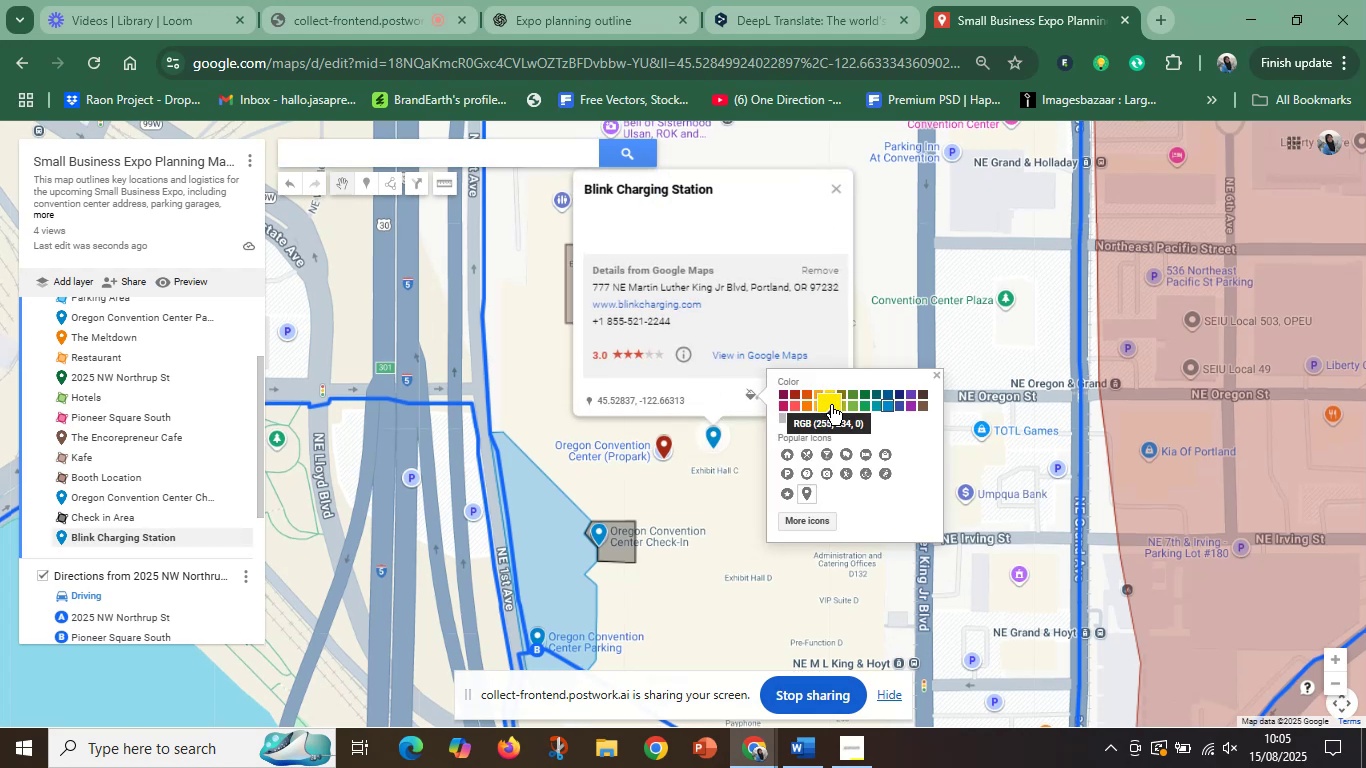 
left_click([831, 405])
 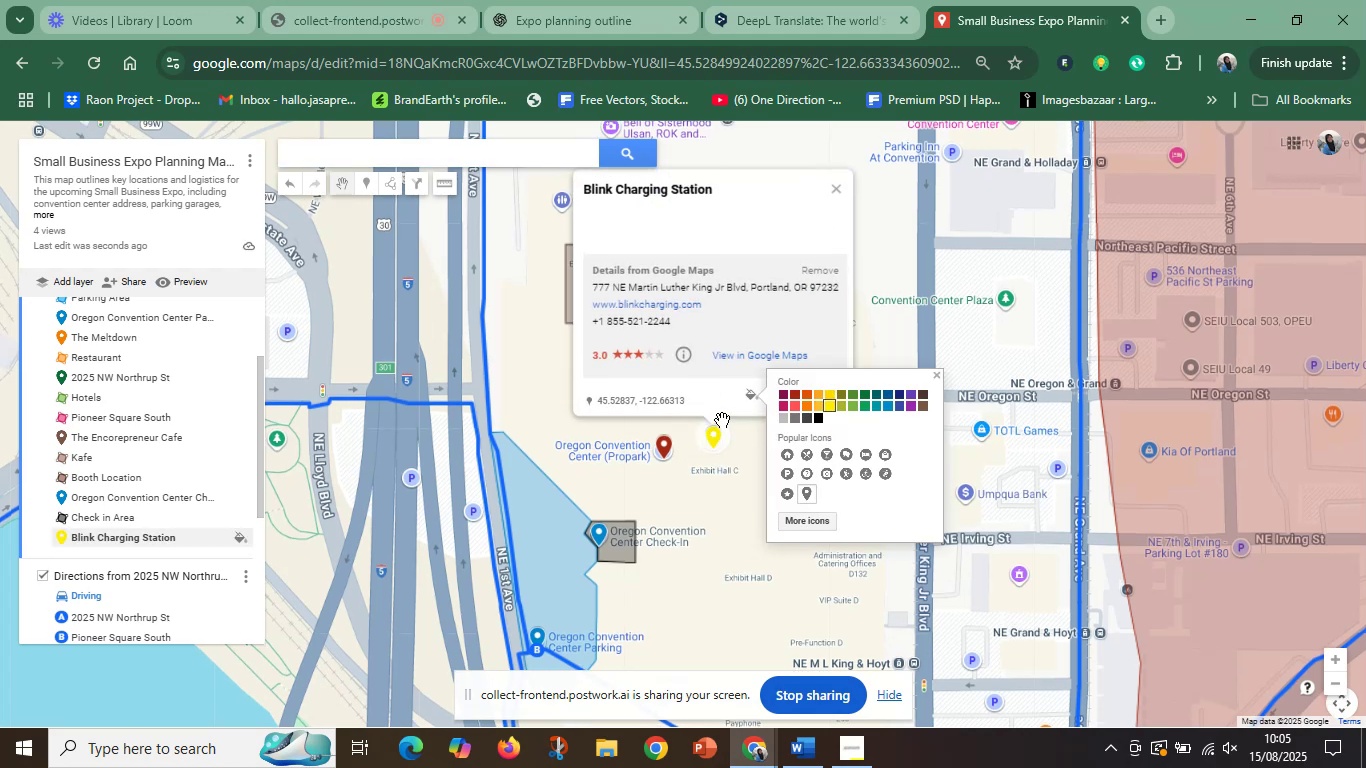 
left_click([727, 474])
 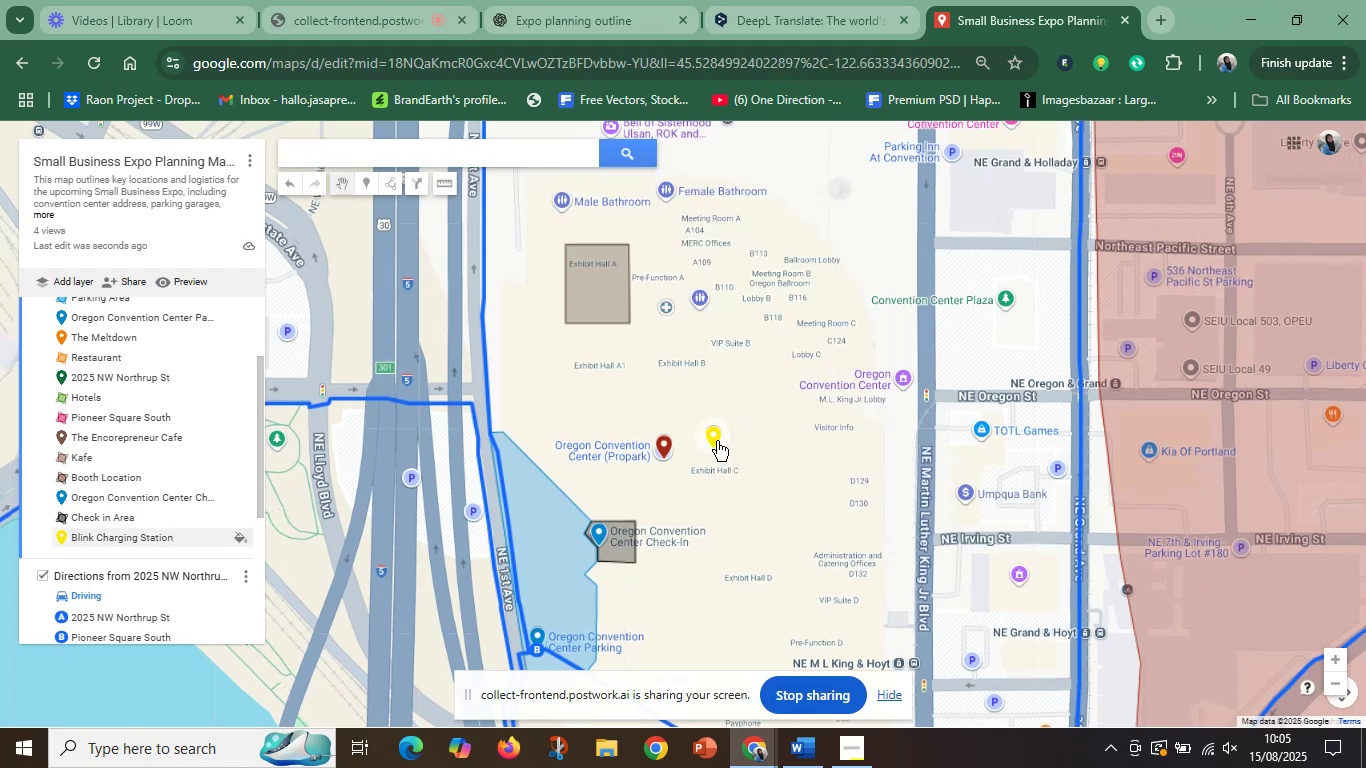 
left_click_drag(start_coordinate=[716, 438], to_coordinate=[747, 440])
 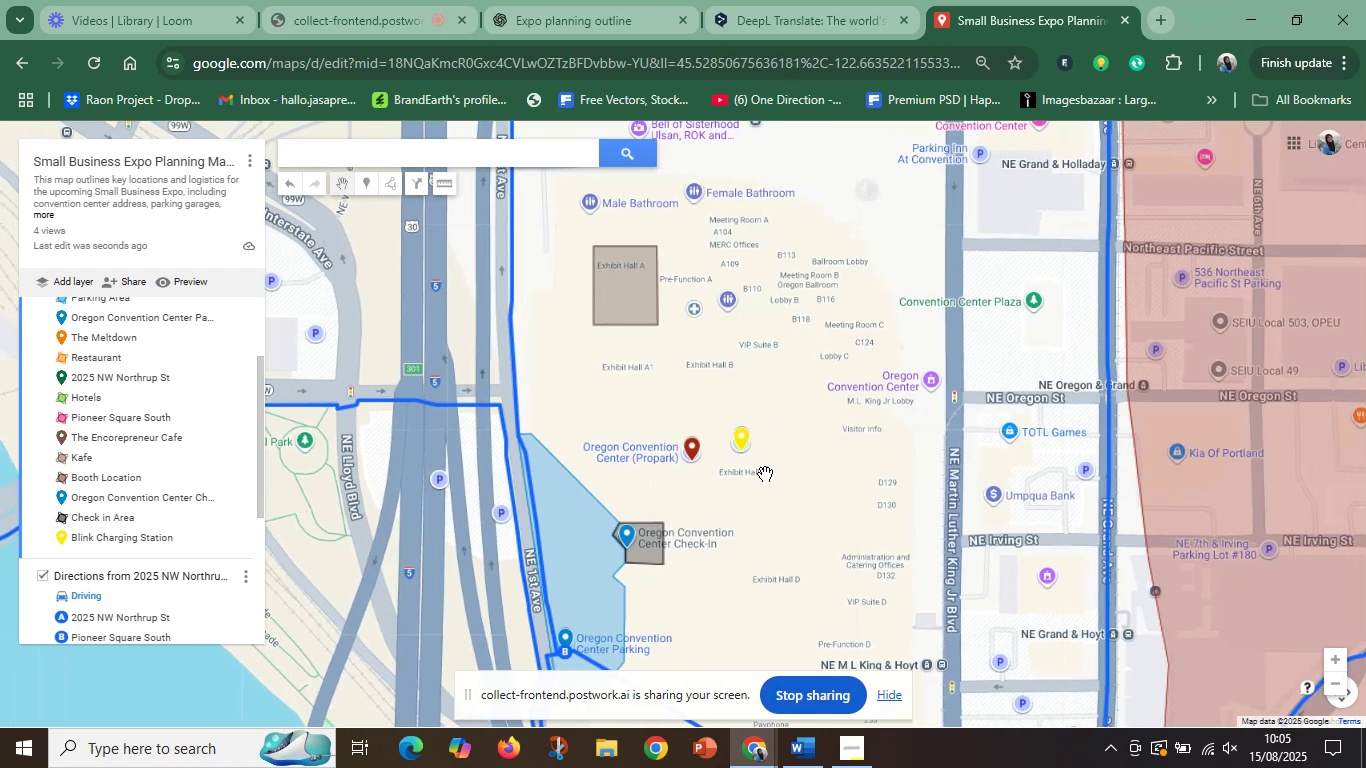 
scroll: coordinate [770, 481], scroll_direction: up, amount: 4.0
 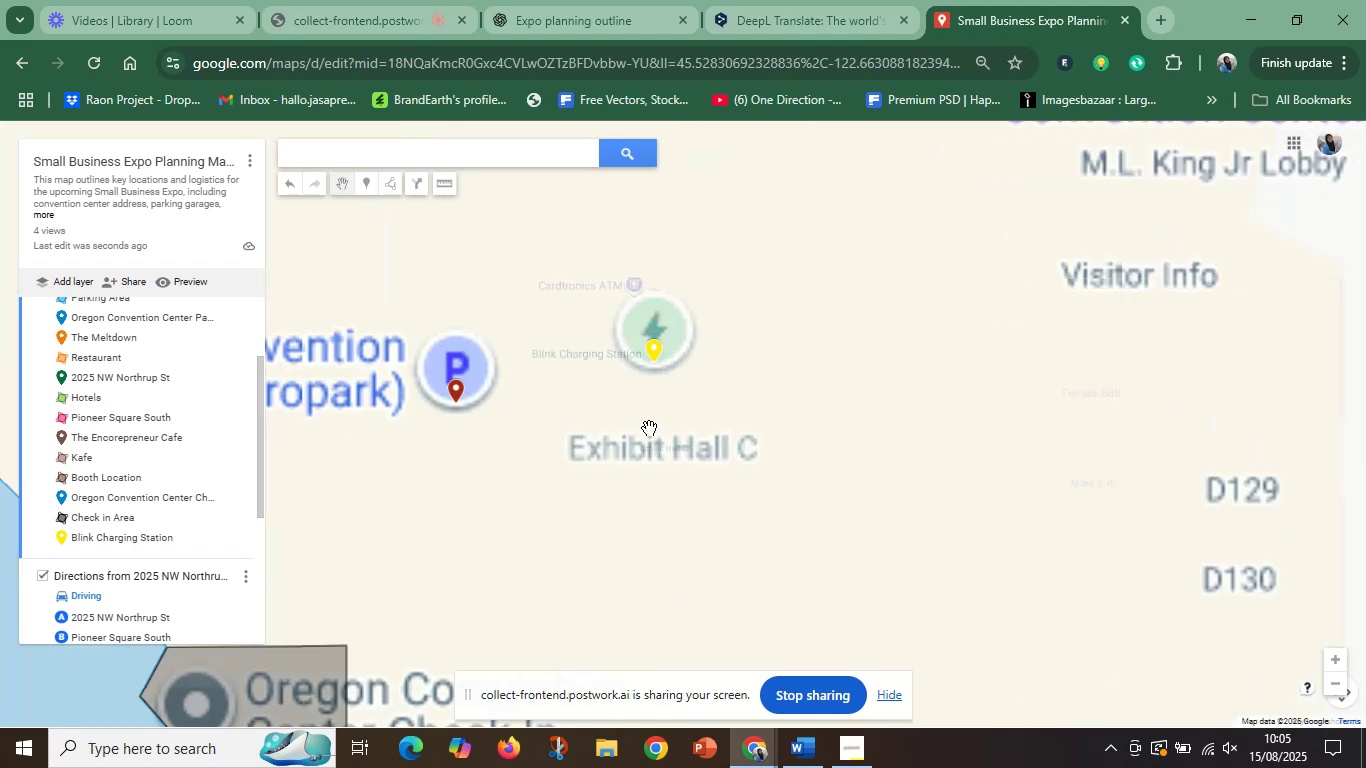 
left_click_drag(start_coordinate=[649, 426], to_coordinate=[689, 508])
 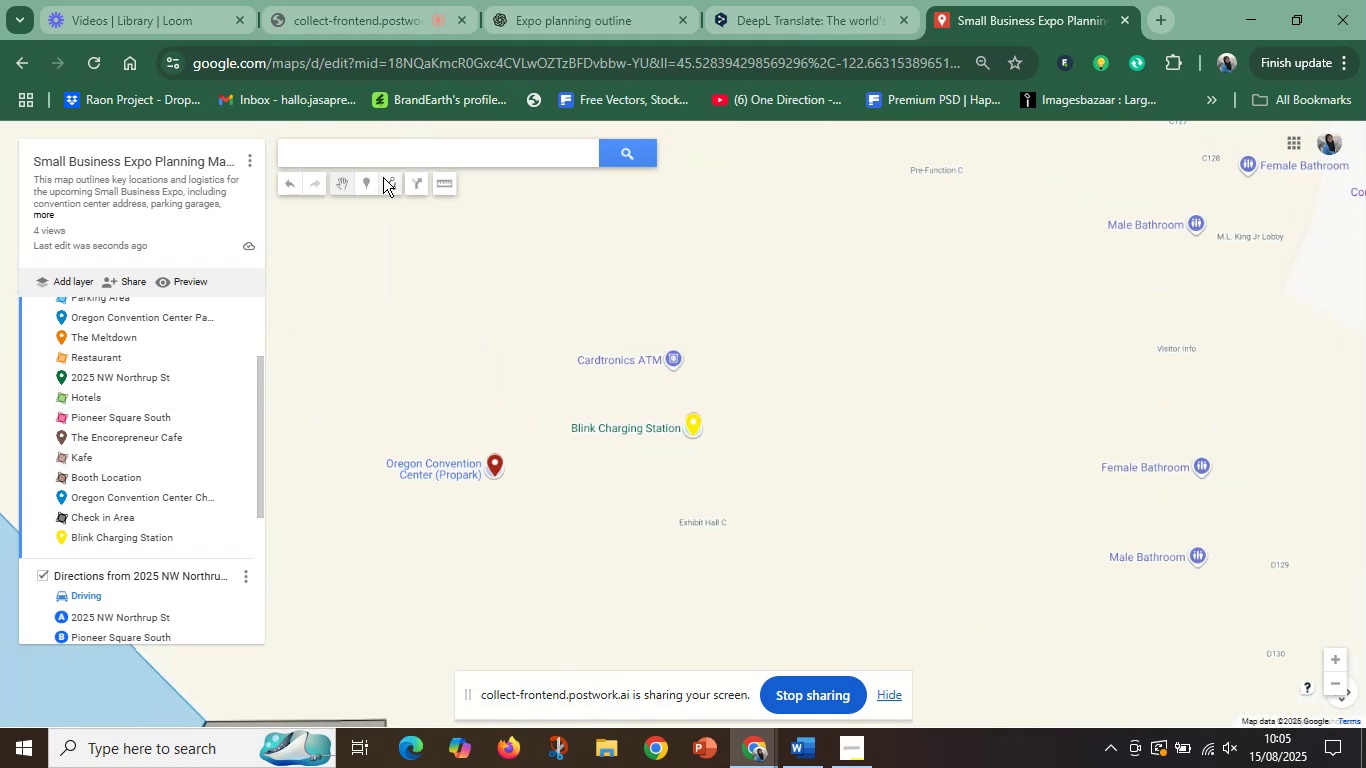 
left_click([390, 184])
 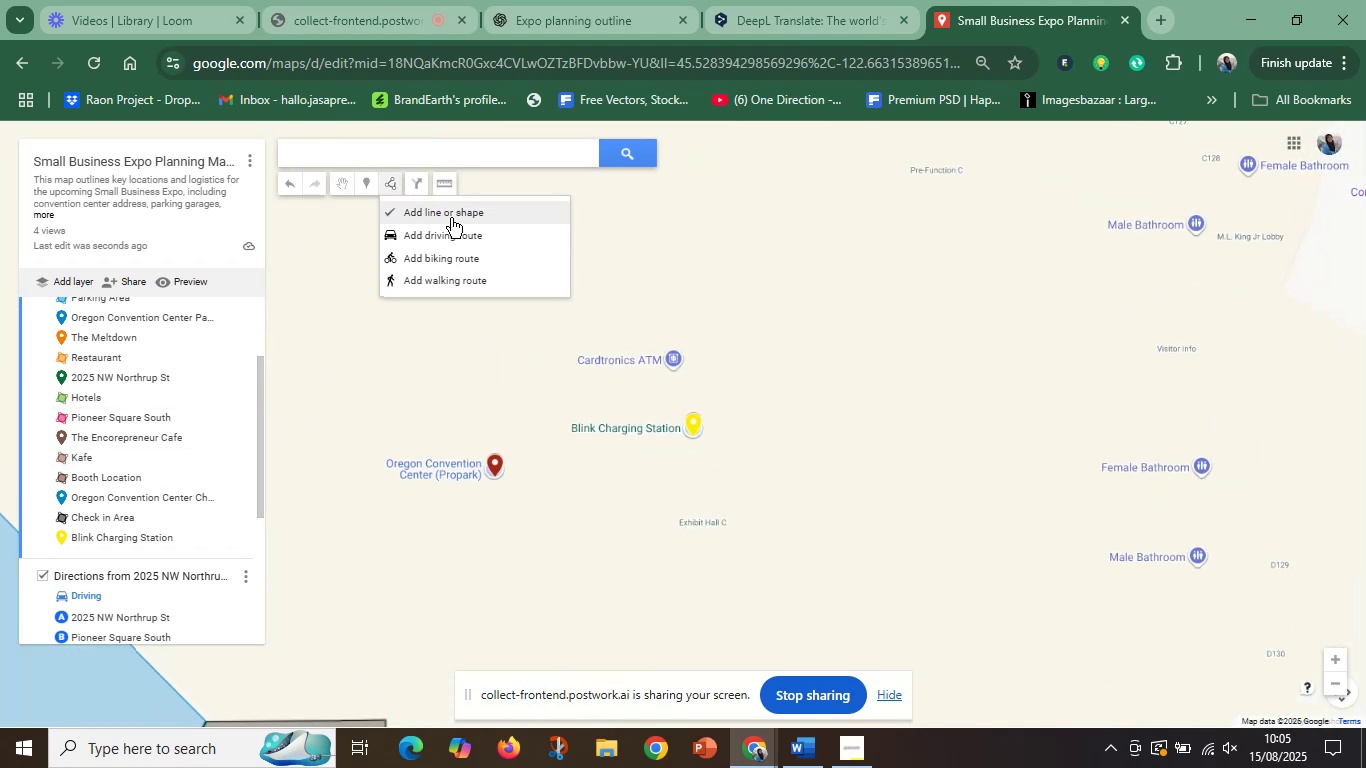 
left_click([439, 219])
 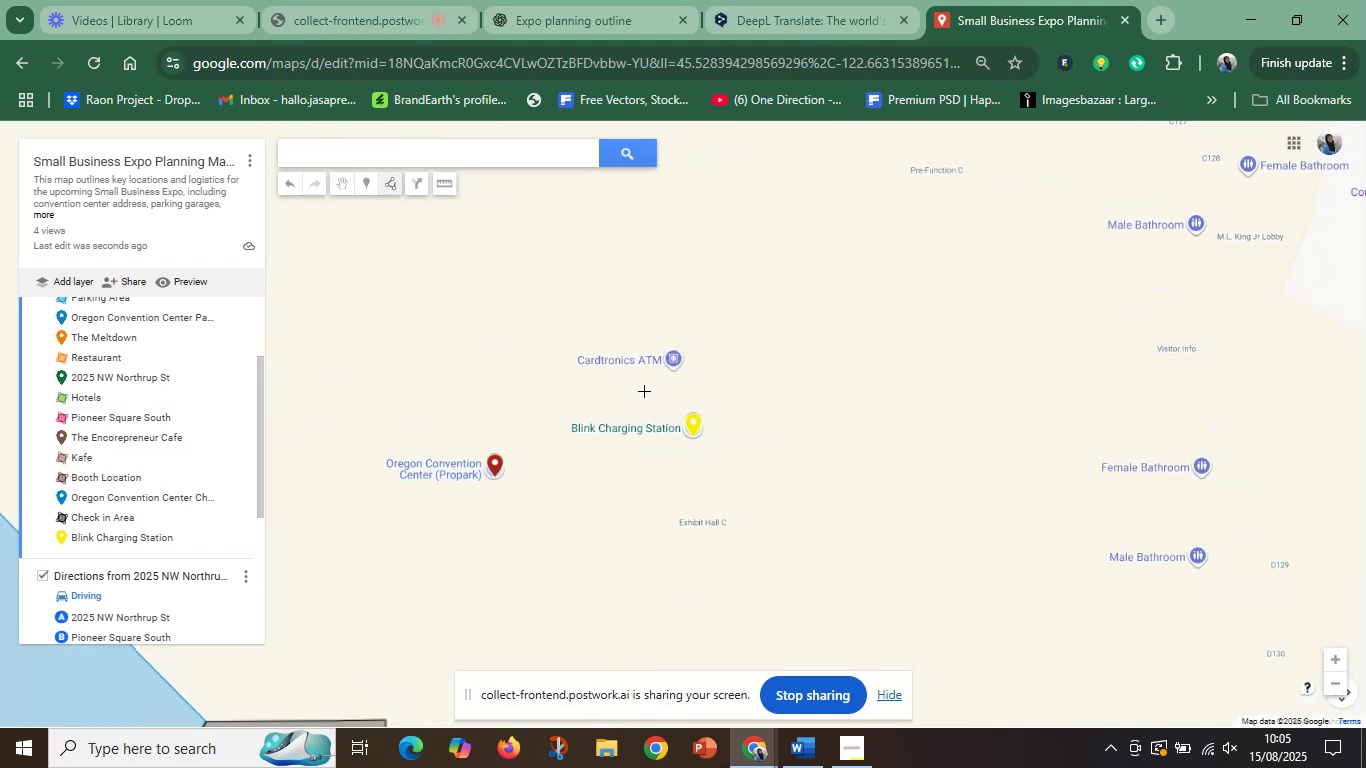 
left_click([644, 386])
 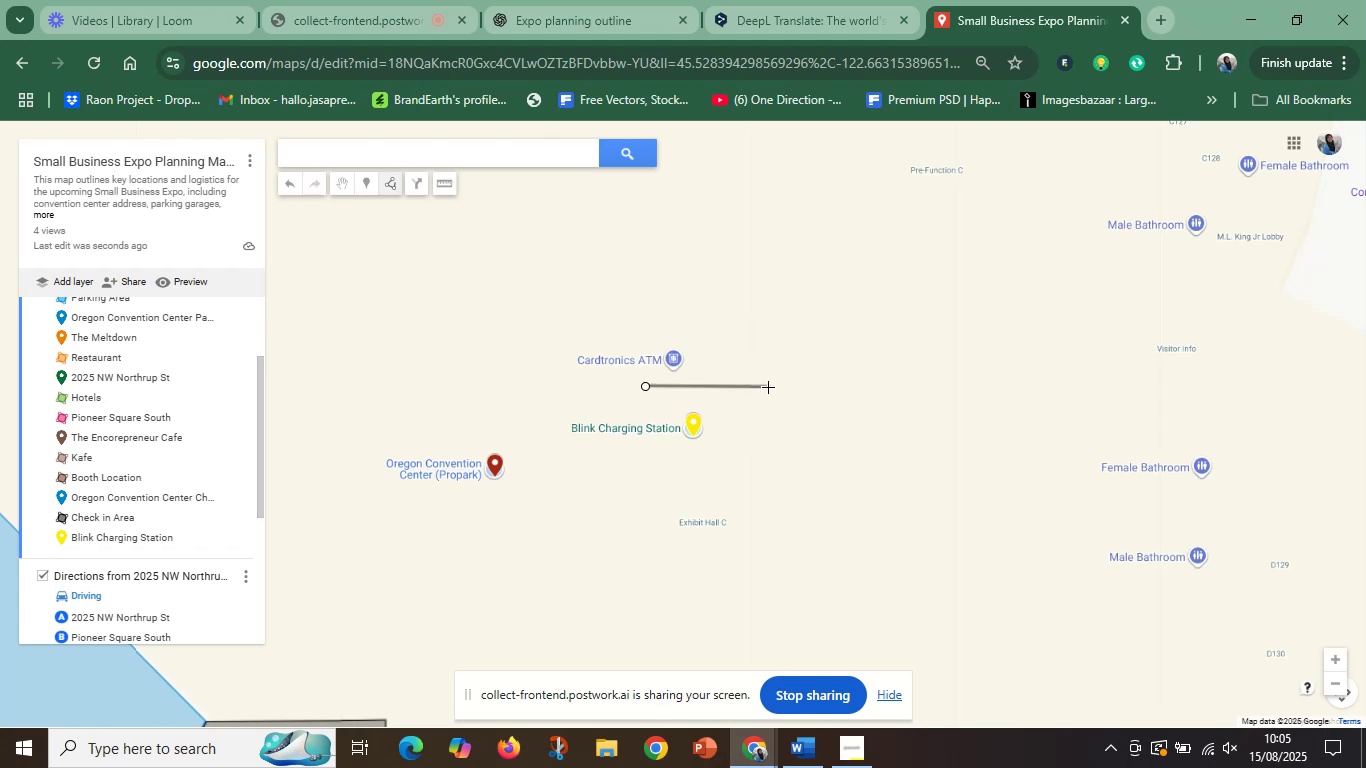 
left_click([768, 387])
 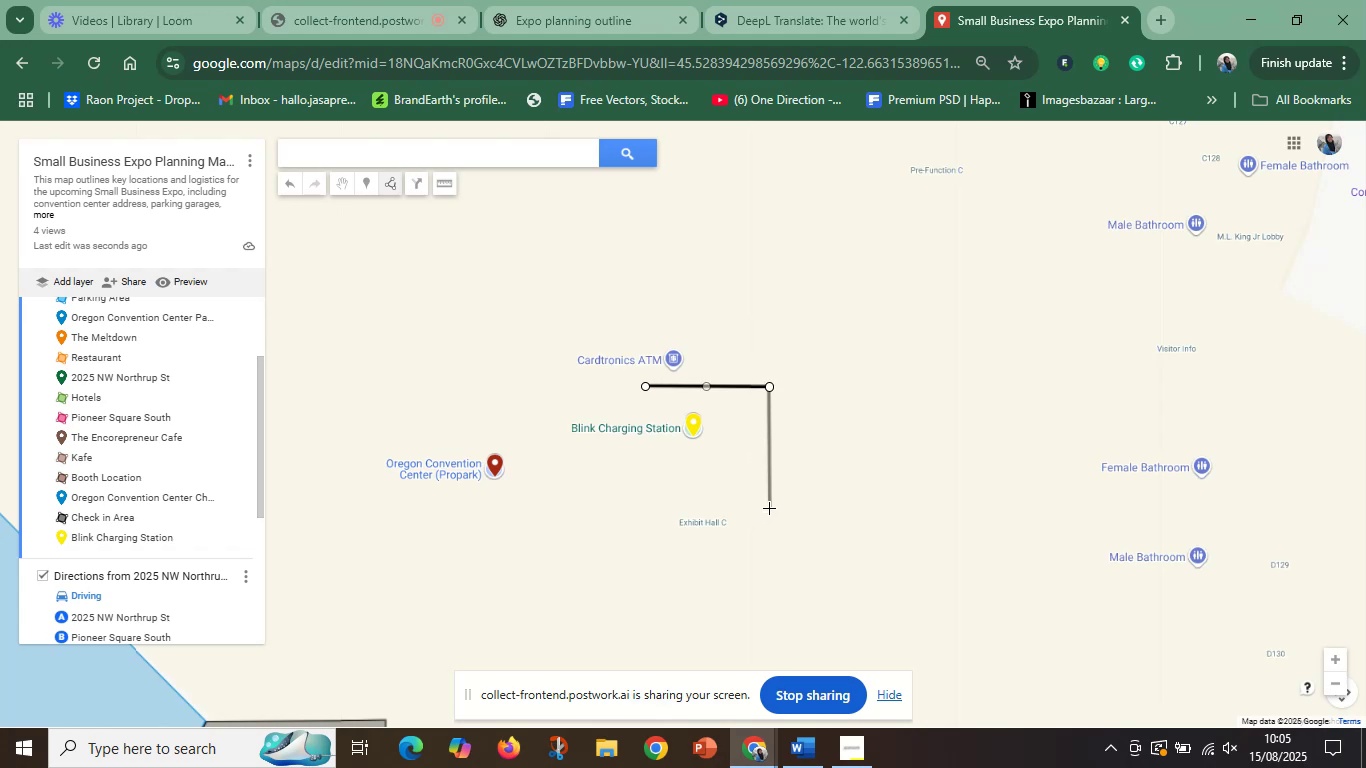 
left_click([768, 508])
 